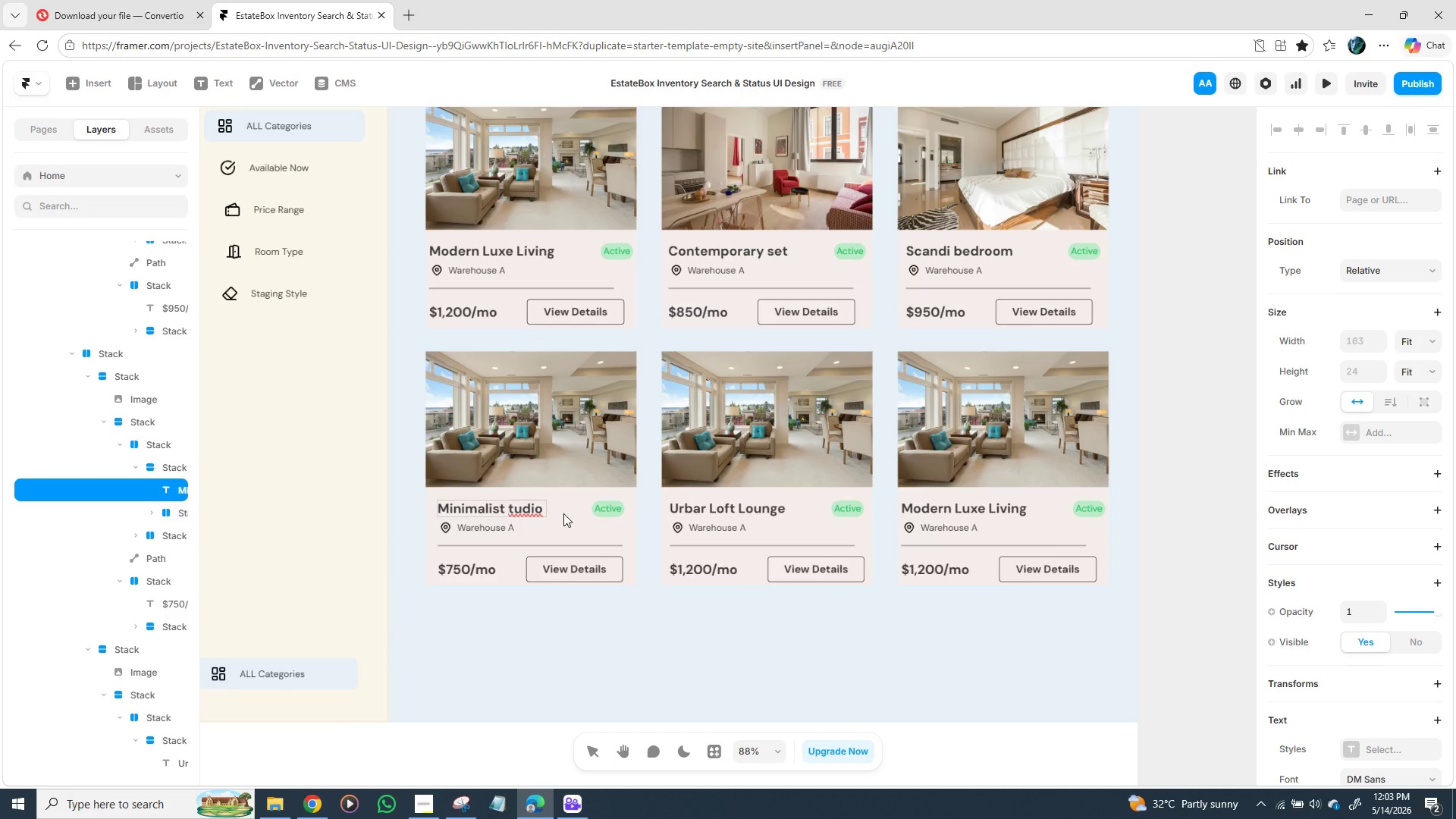 
key(Shift+S)
 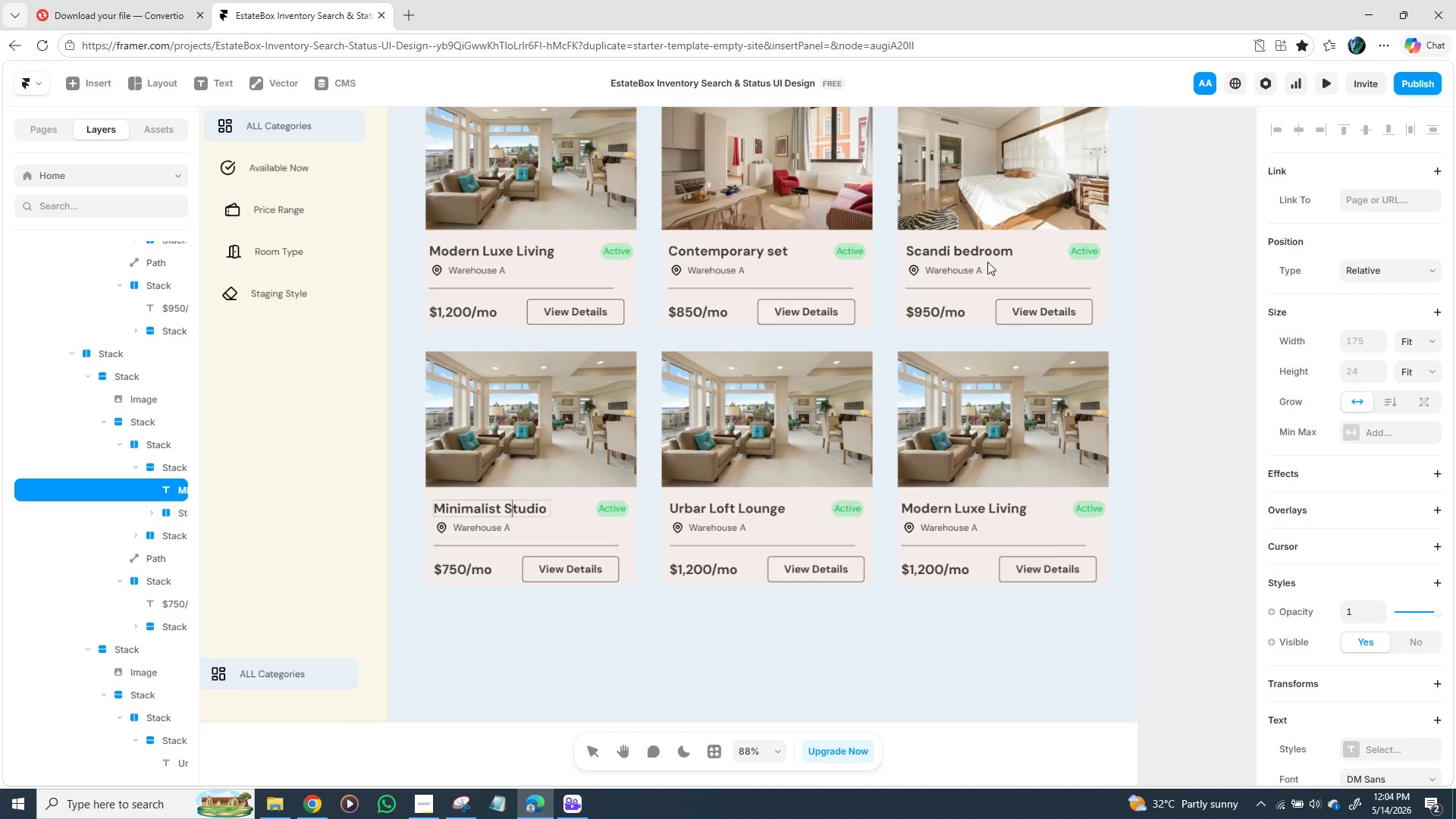 
double_click([961, 255])
 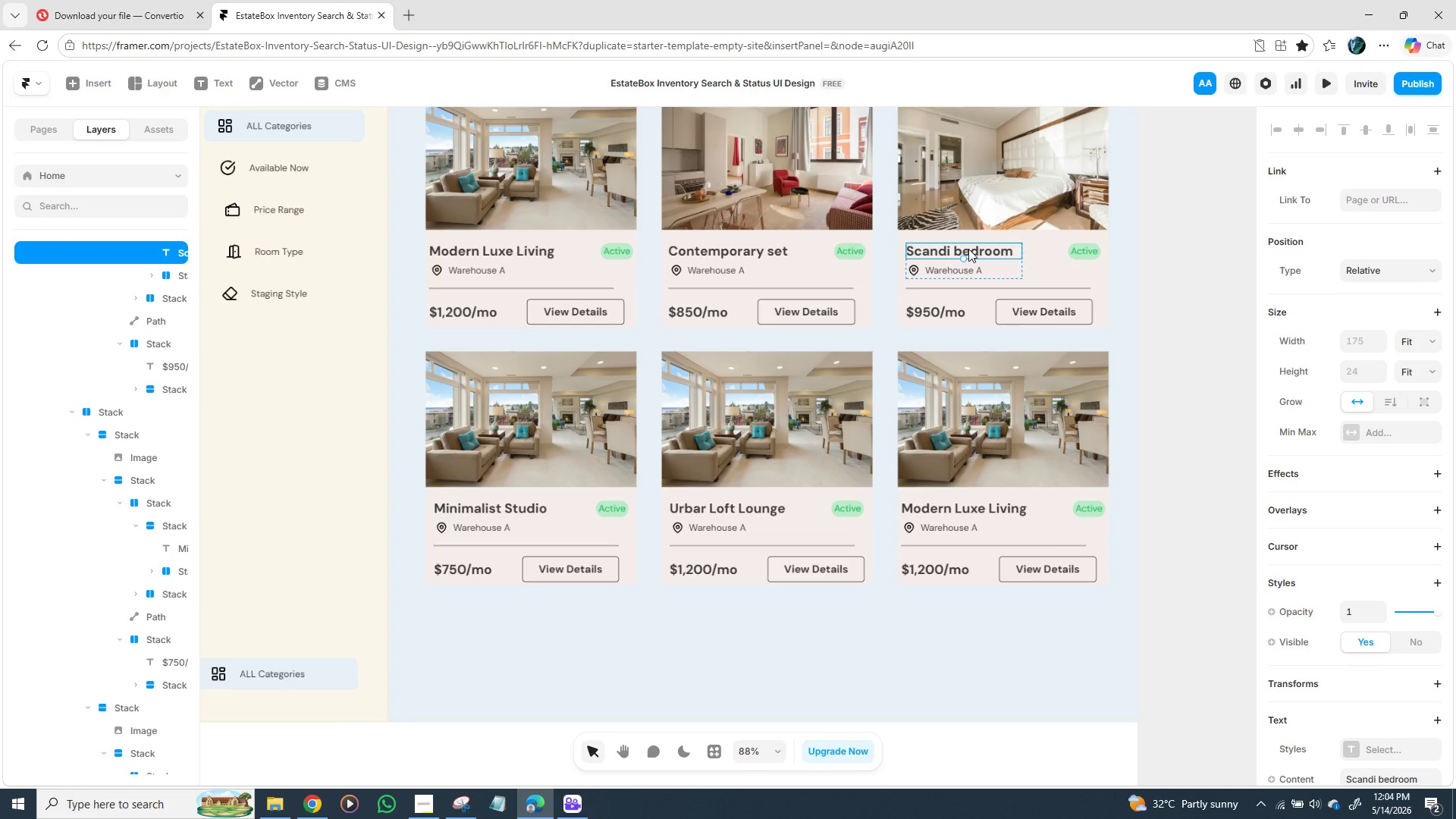 
double_click([968, 249])
 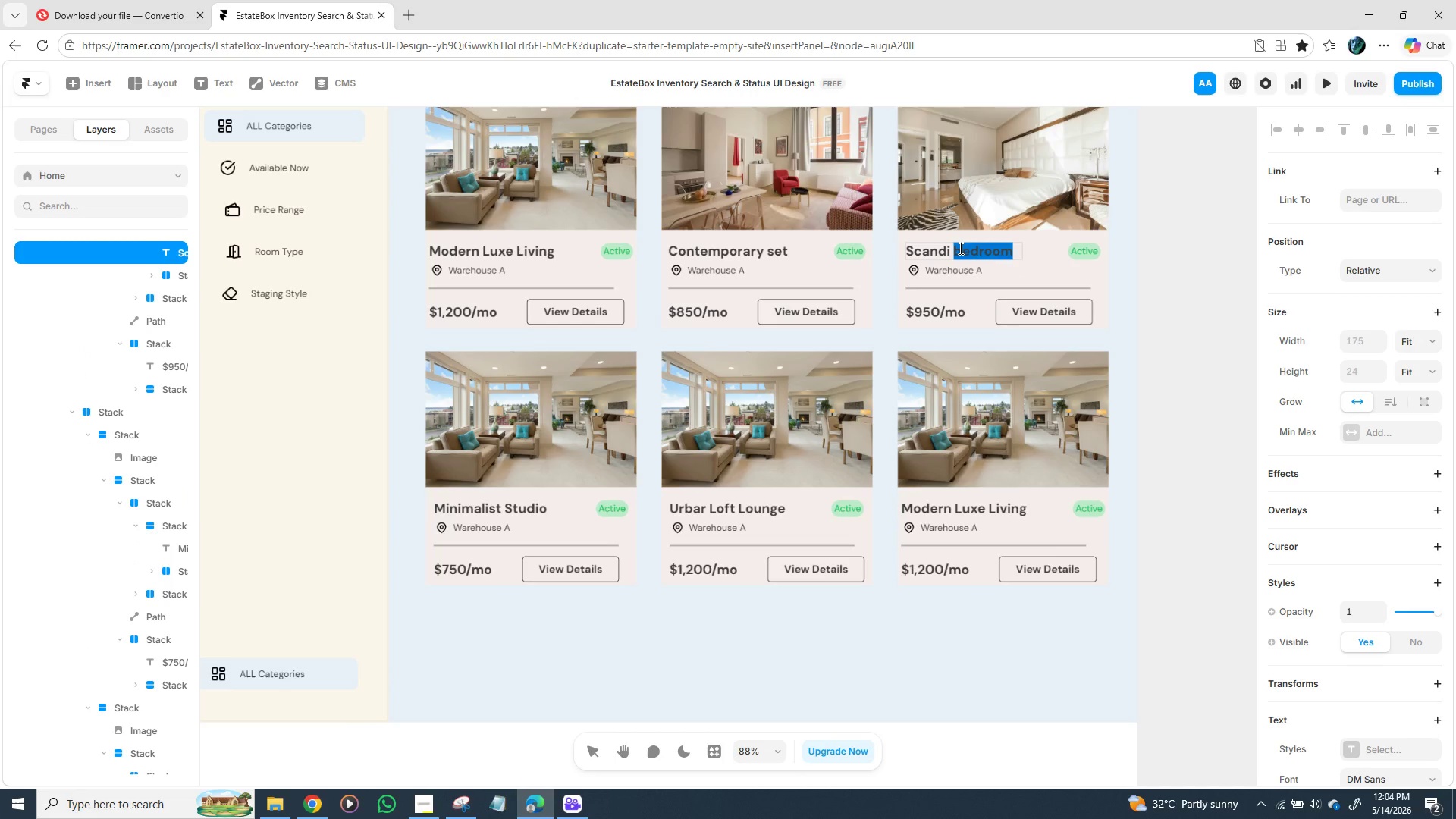 
left_click([959, 250])
 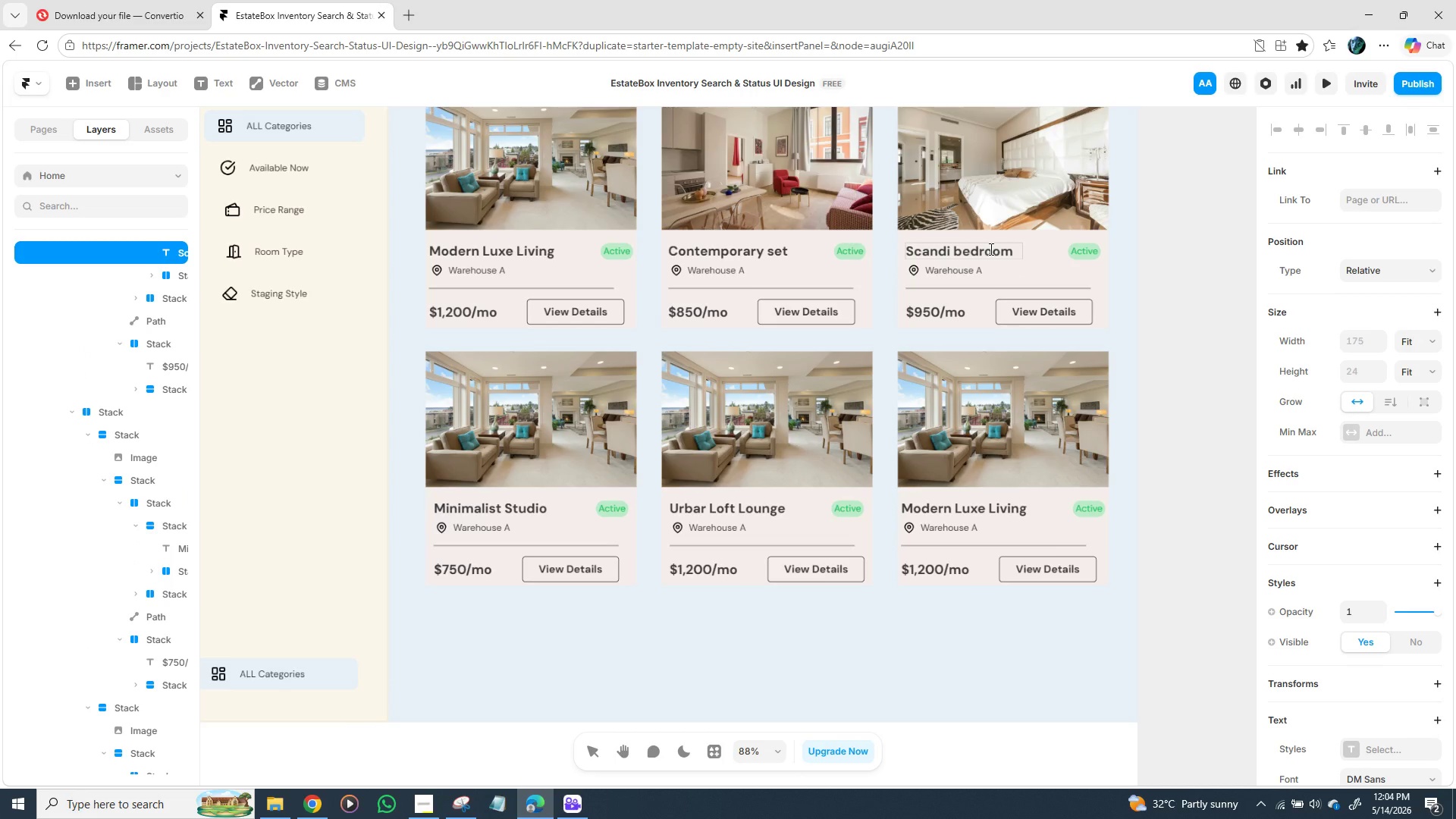 
key(Backspace)
 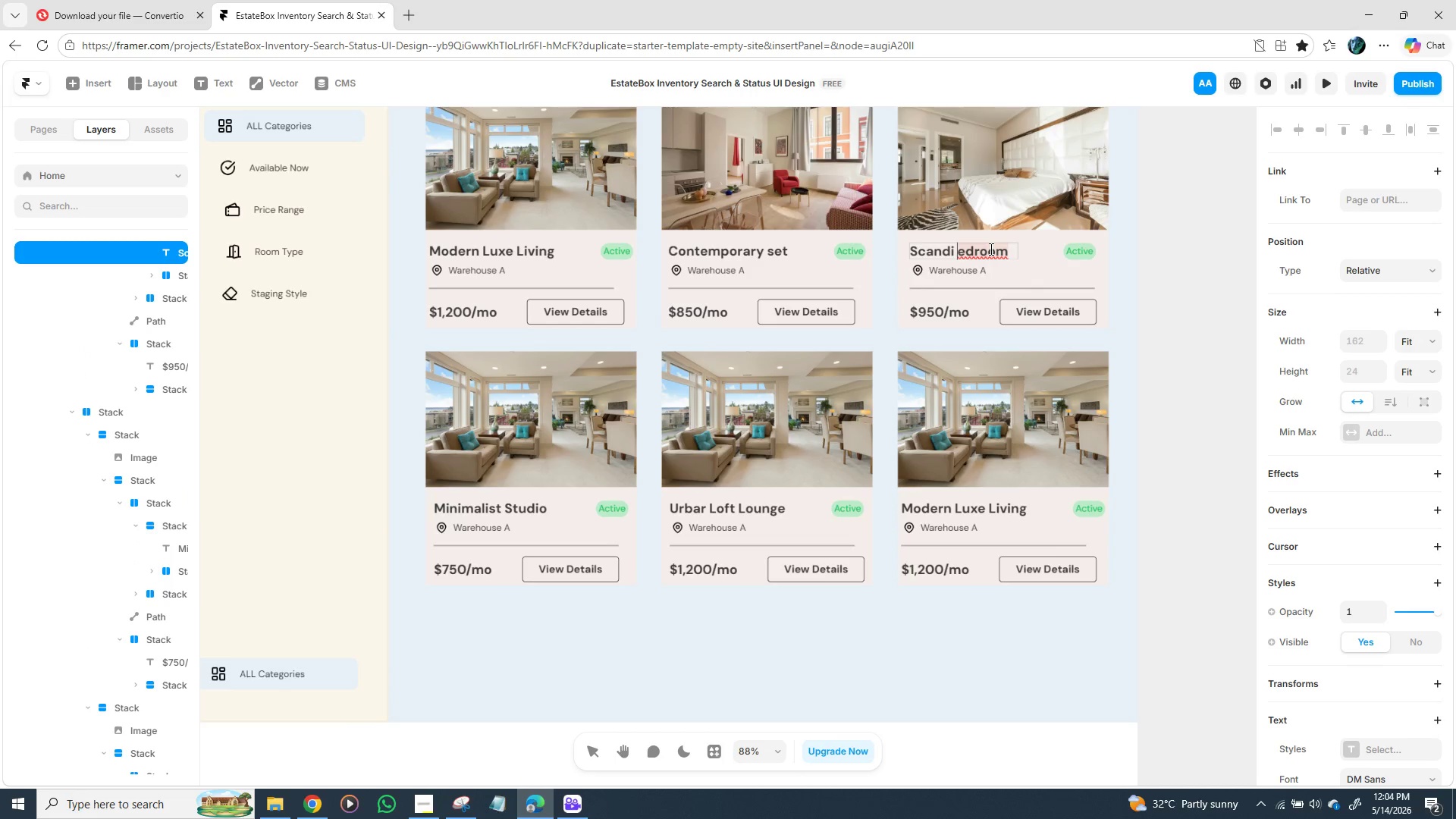 
key(Shift+B)
 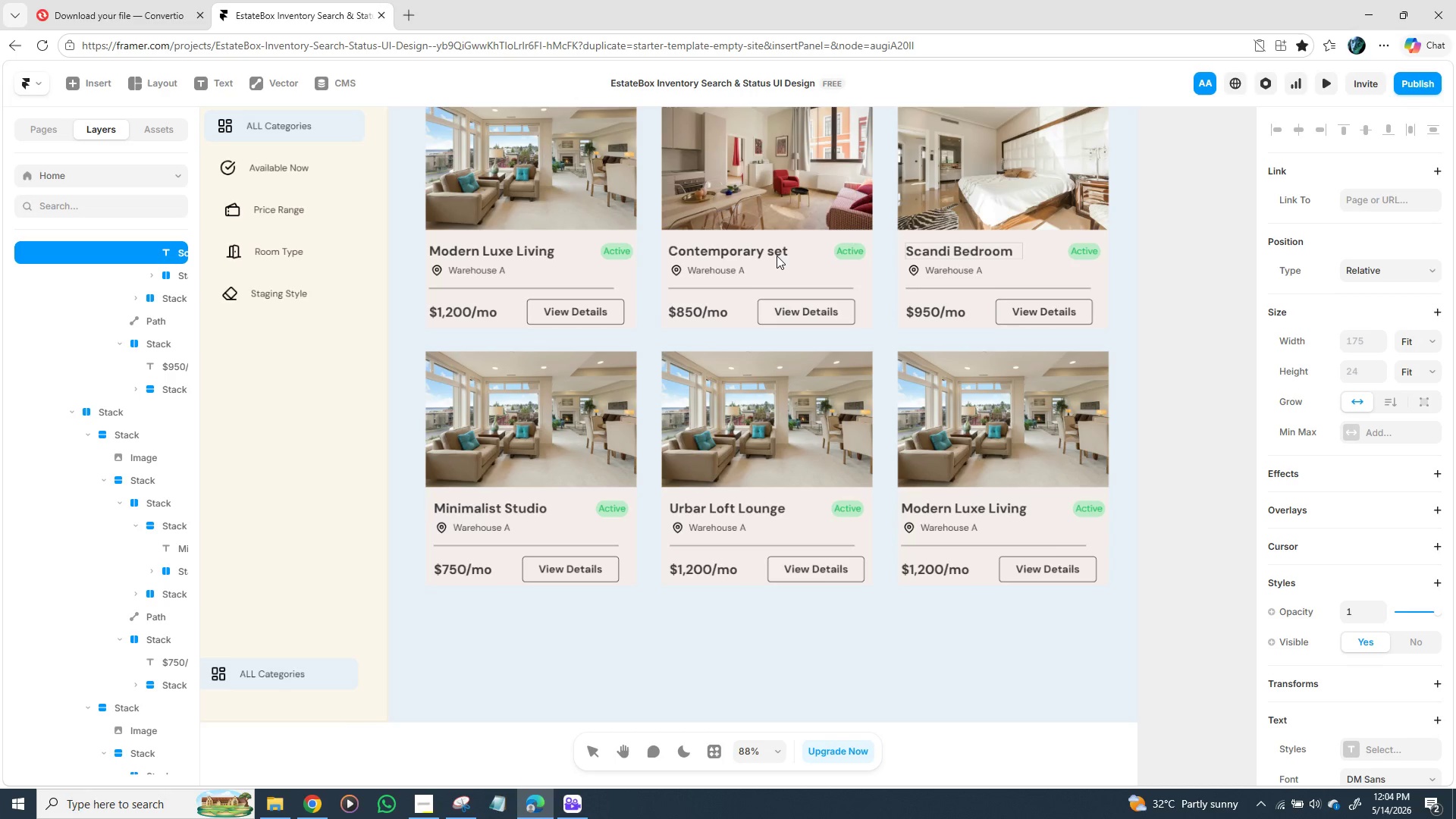 
left_click([773, 249])
 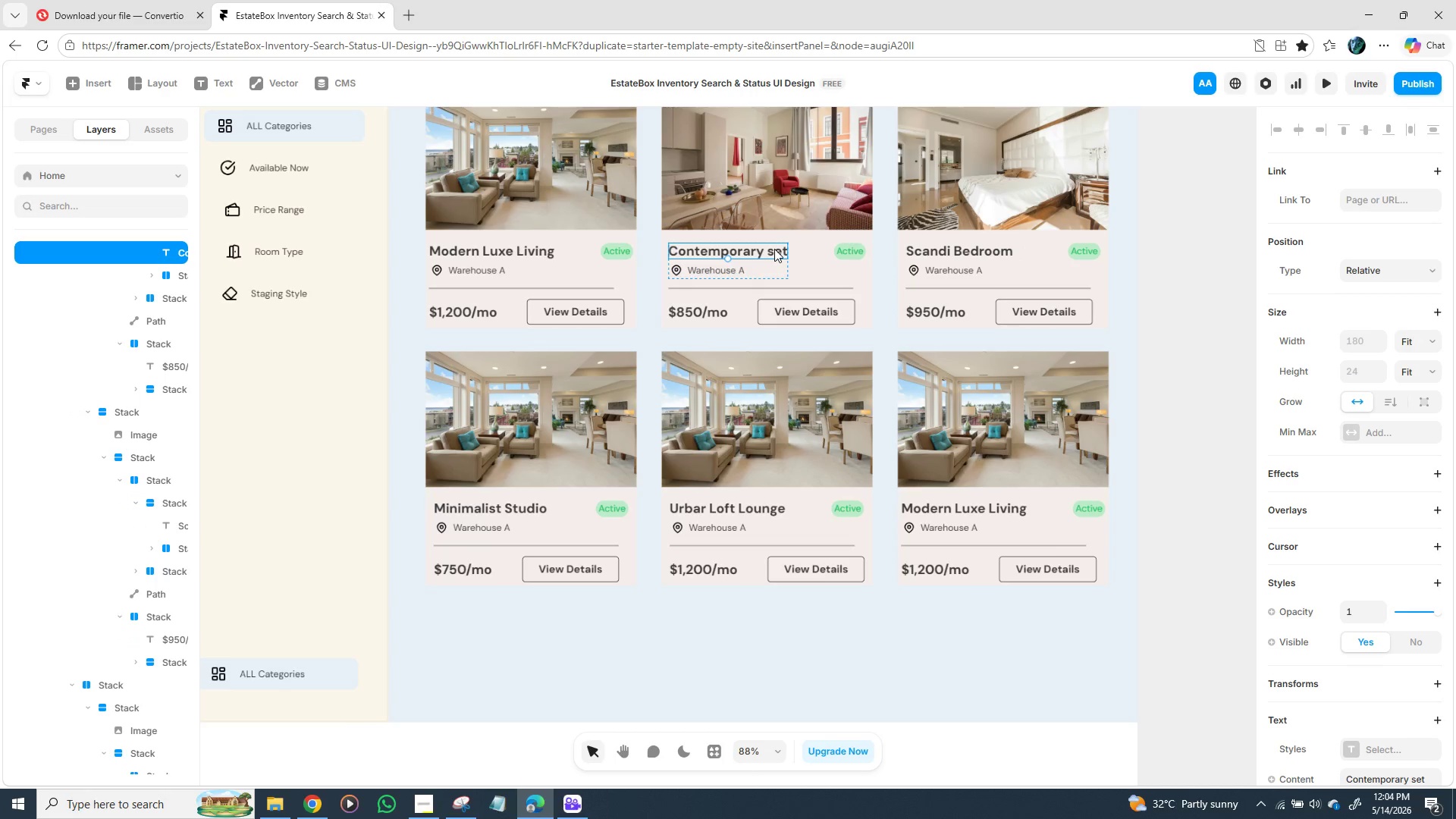 
double_click([774, 249])
 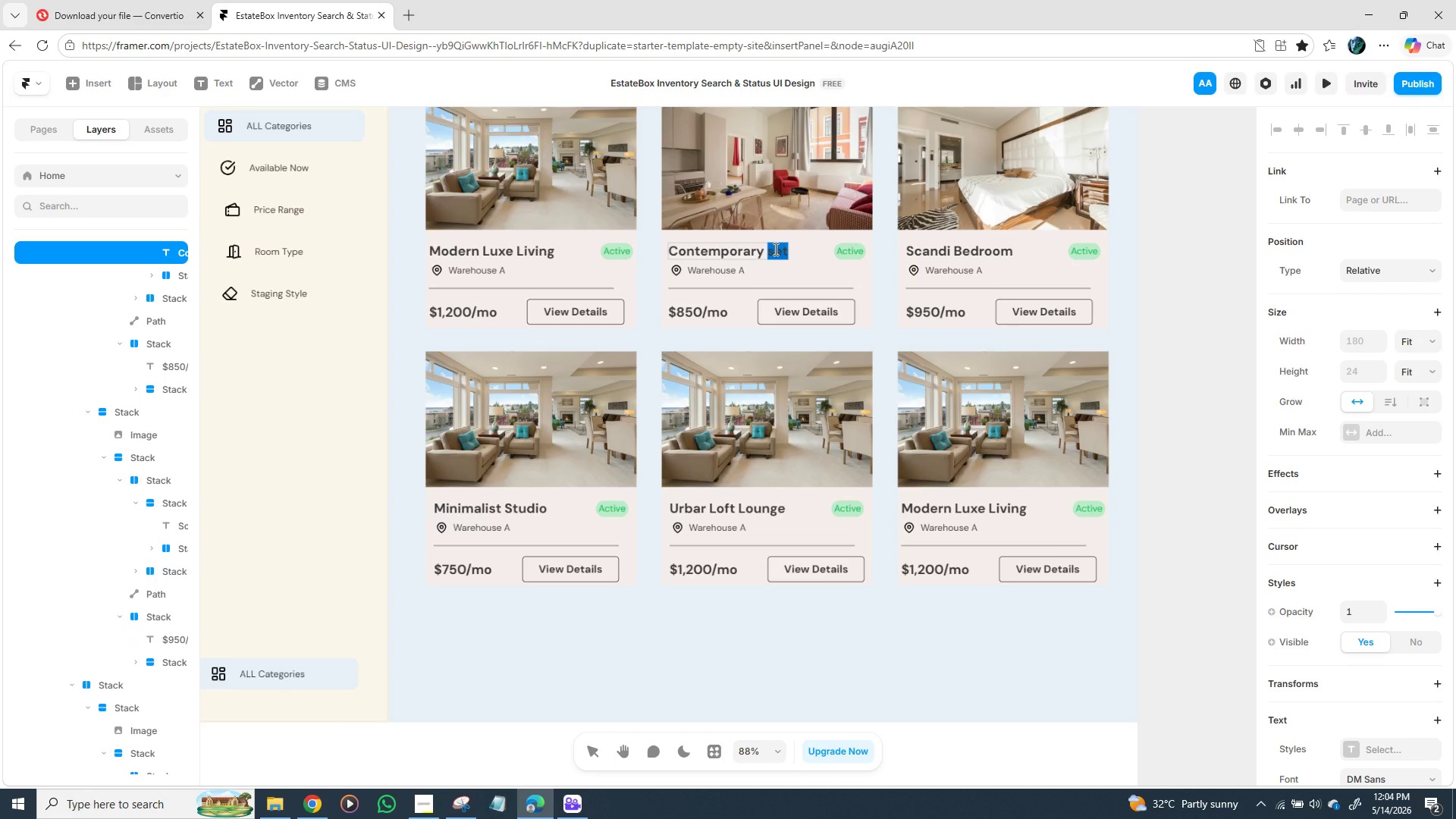 
left_click([774, 249])
 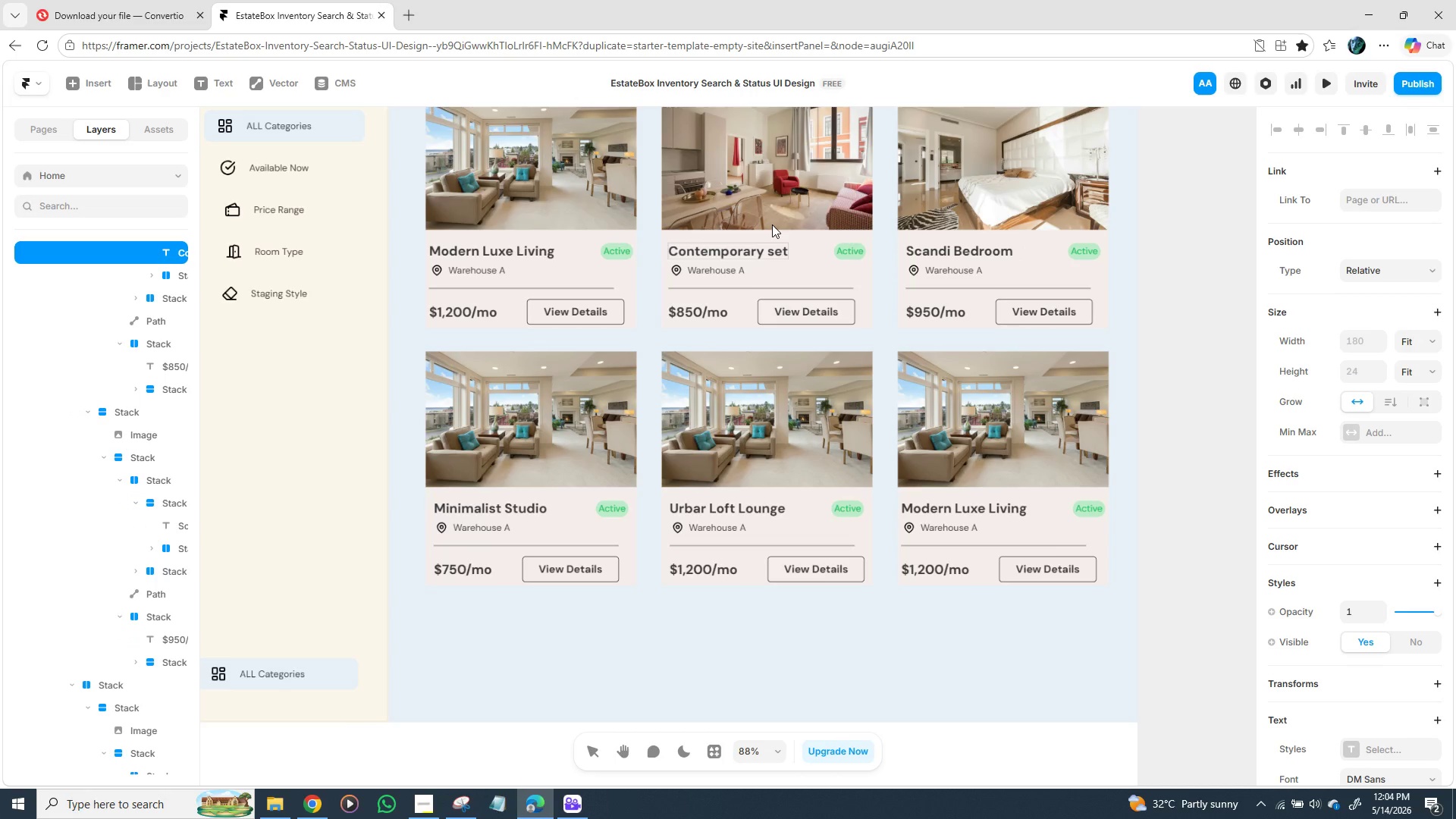 
key(Backspace)
 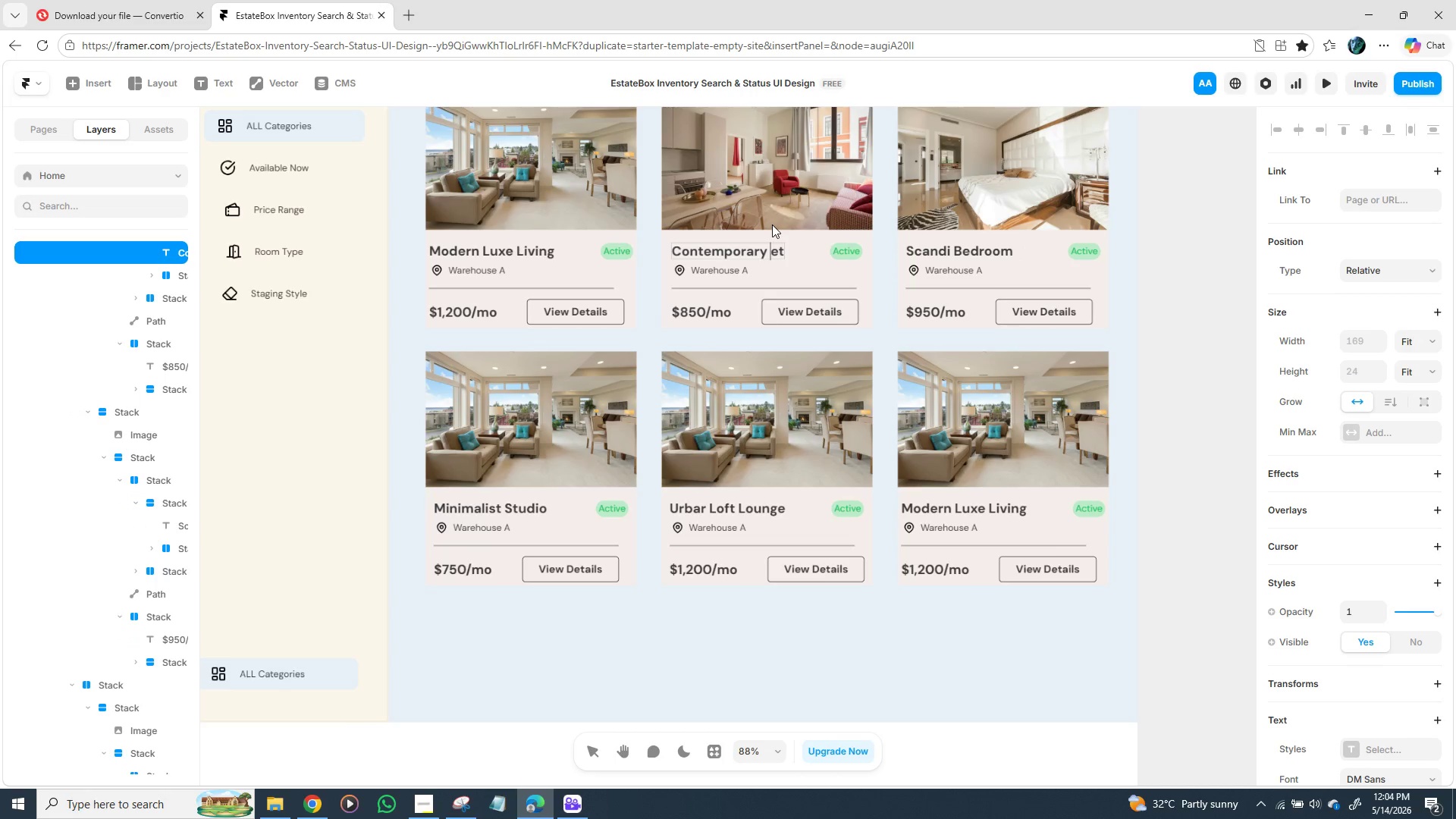 
key(Shift+S)
 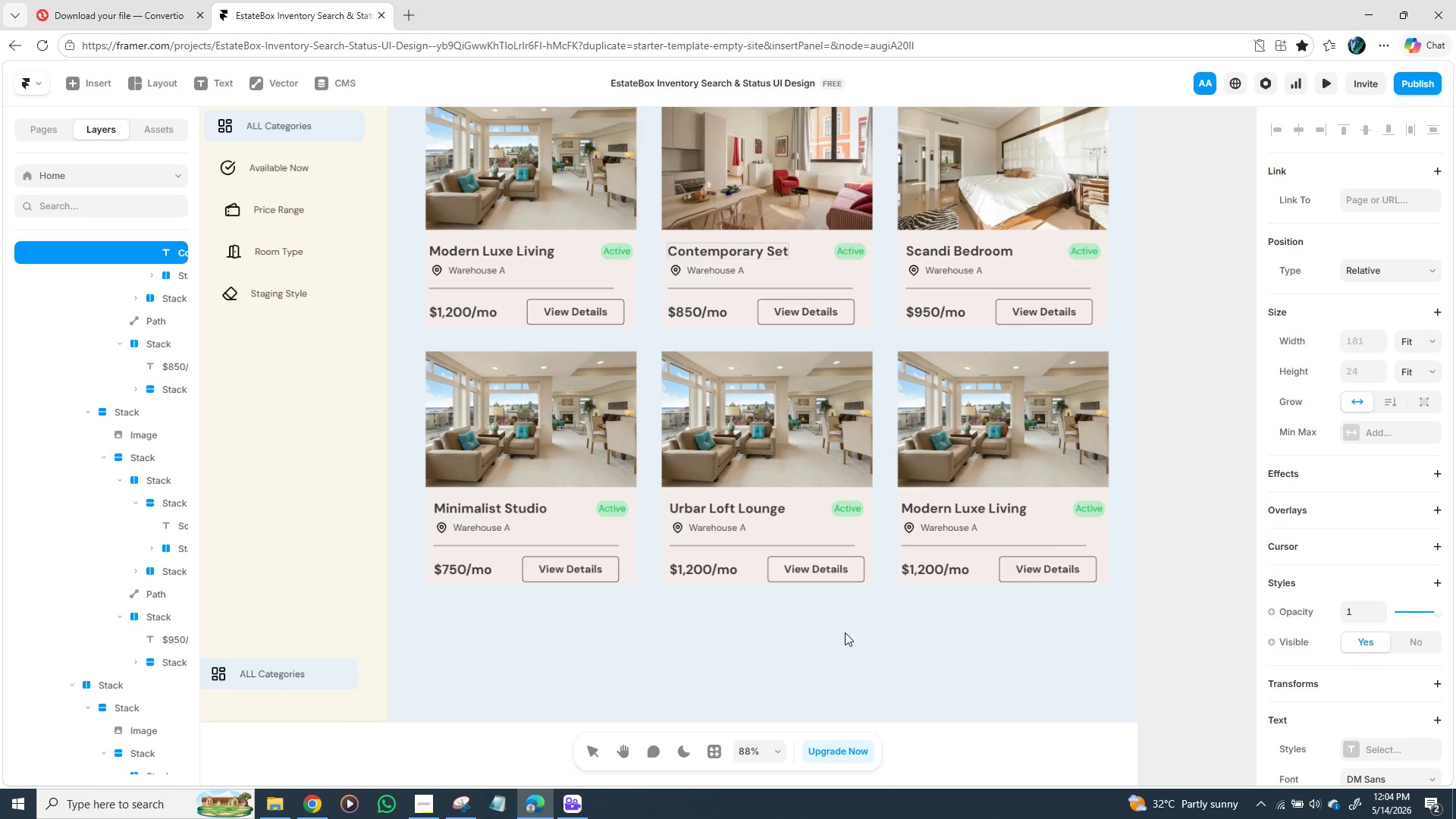 
wait(5.3)
 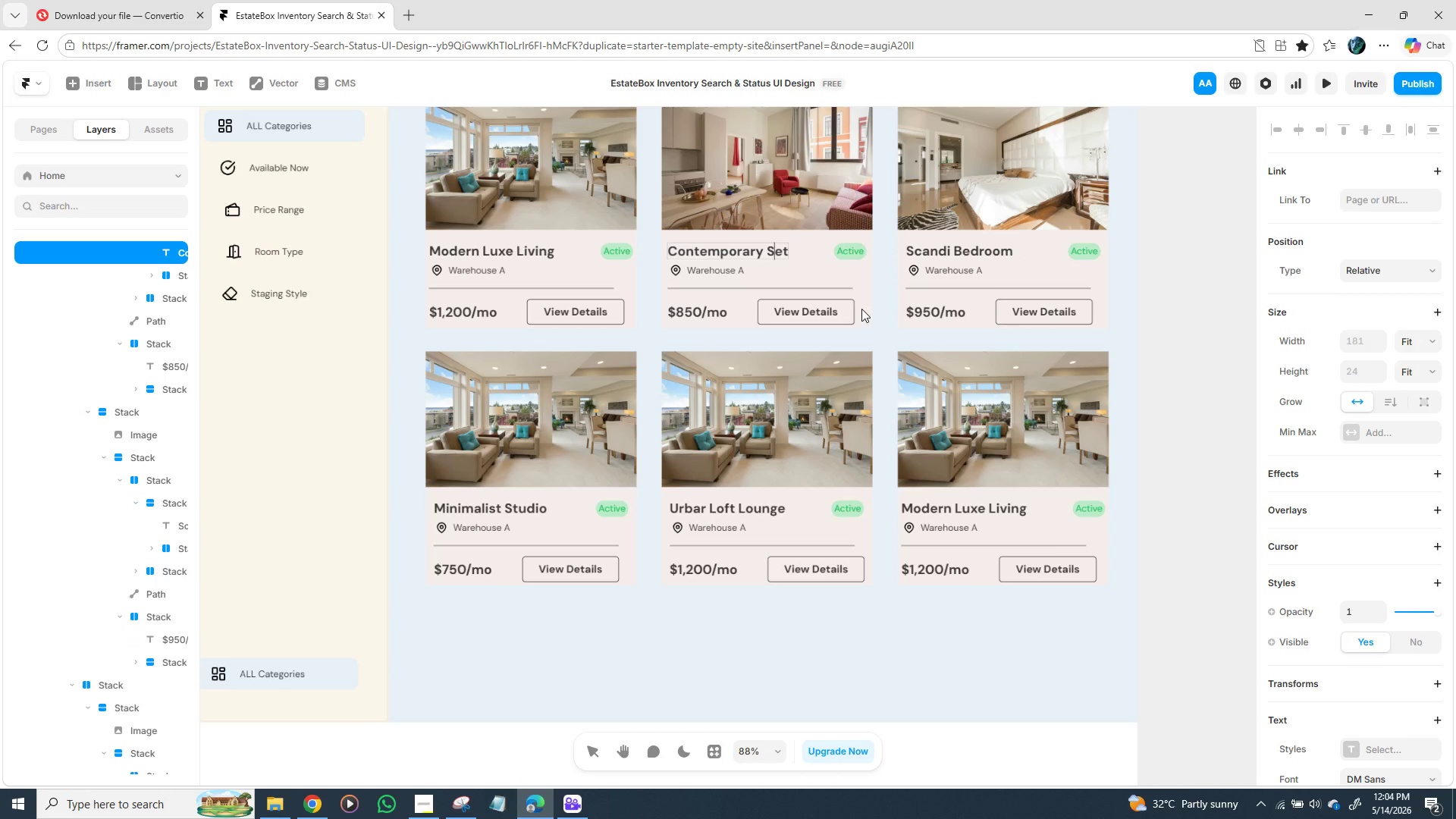 
double_click([702, 572])
 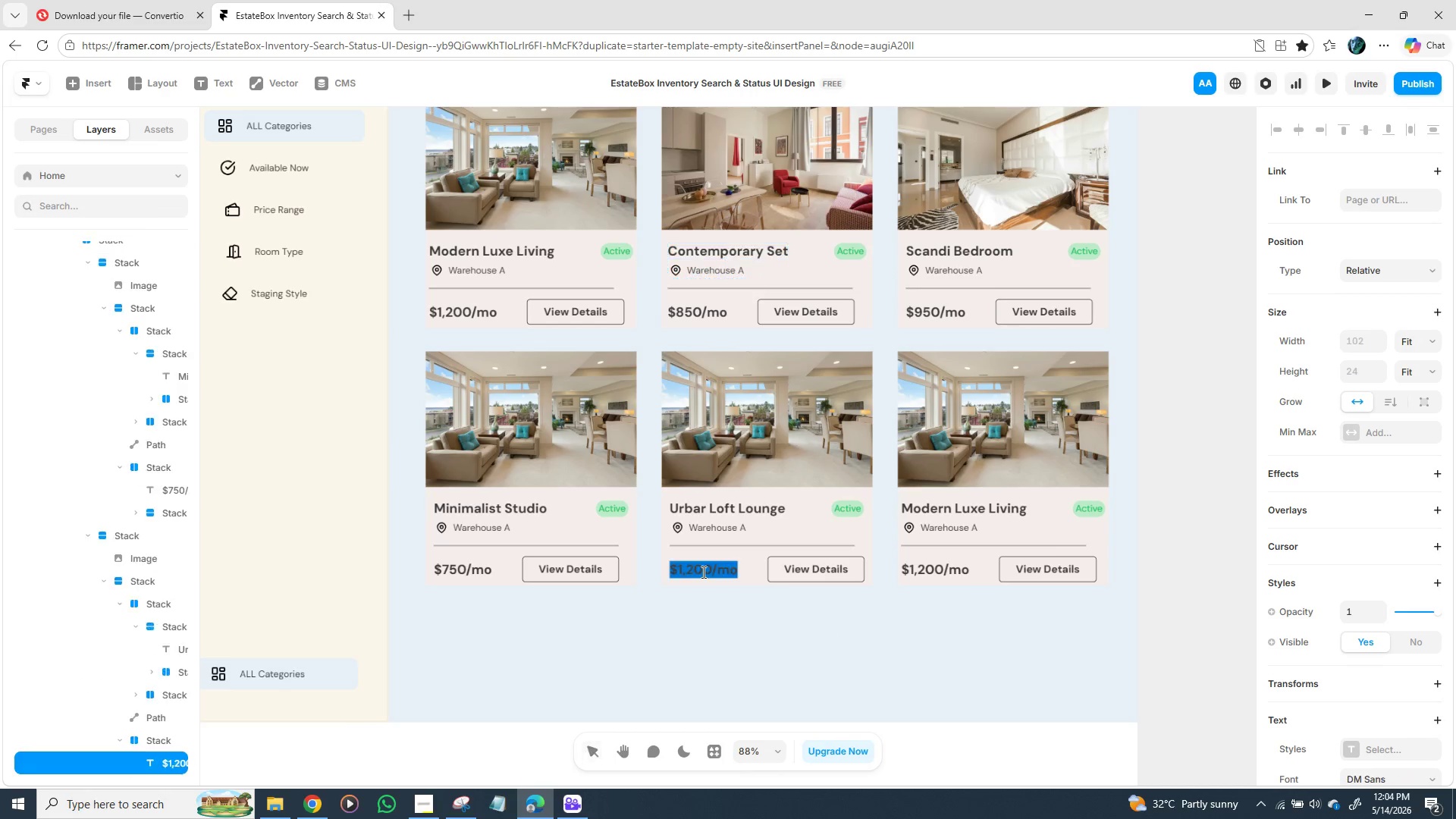 
triple_click([702, 572])
 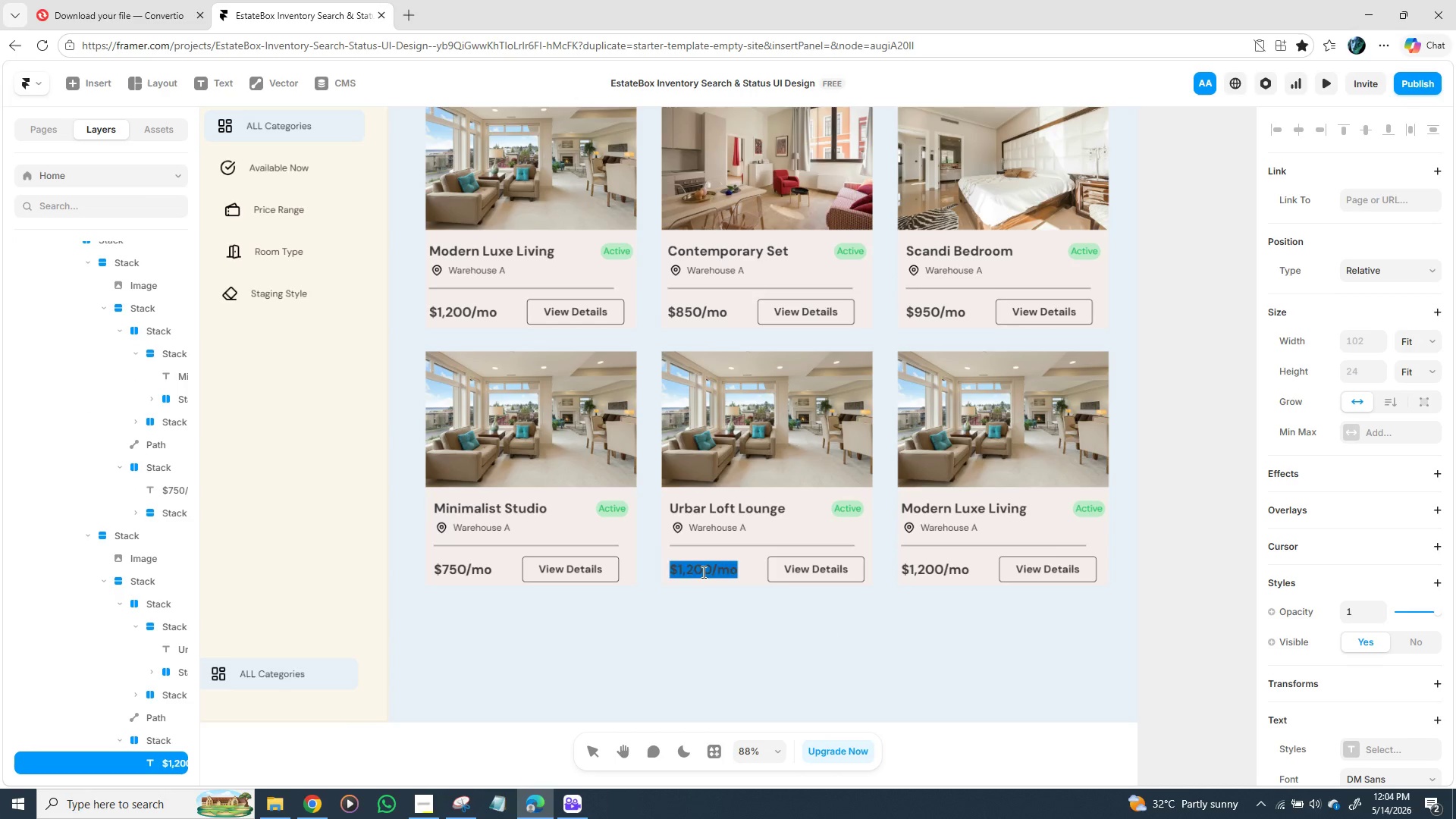 
left_click([702, 572])
 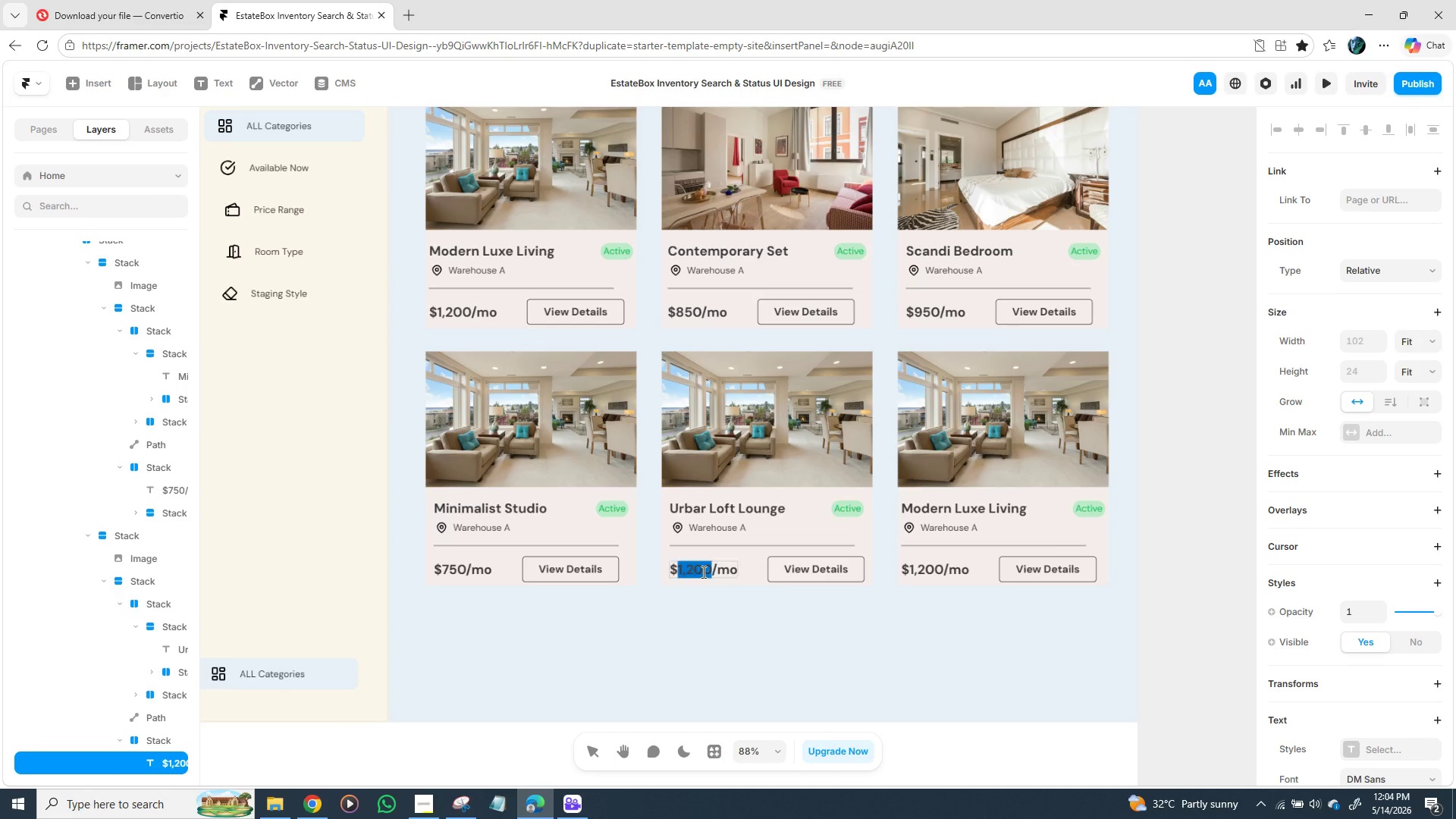 
double_click([702, 572])
 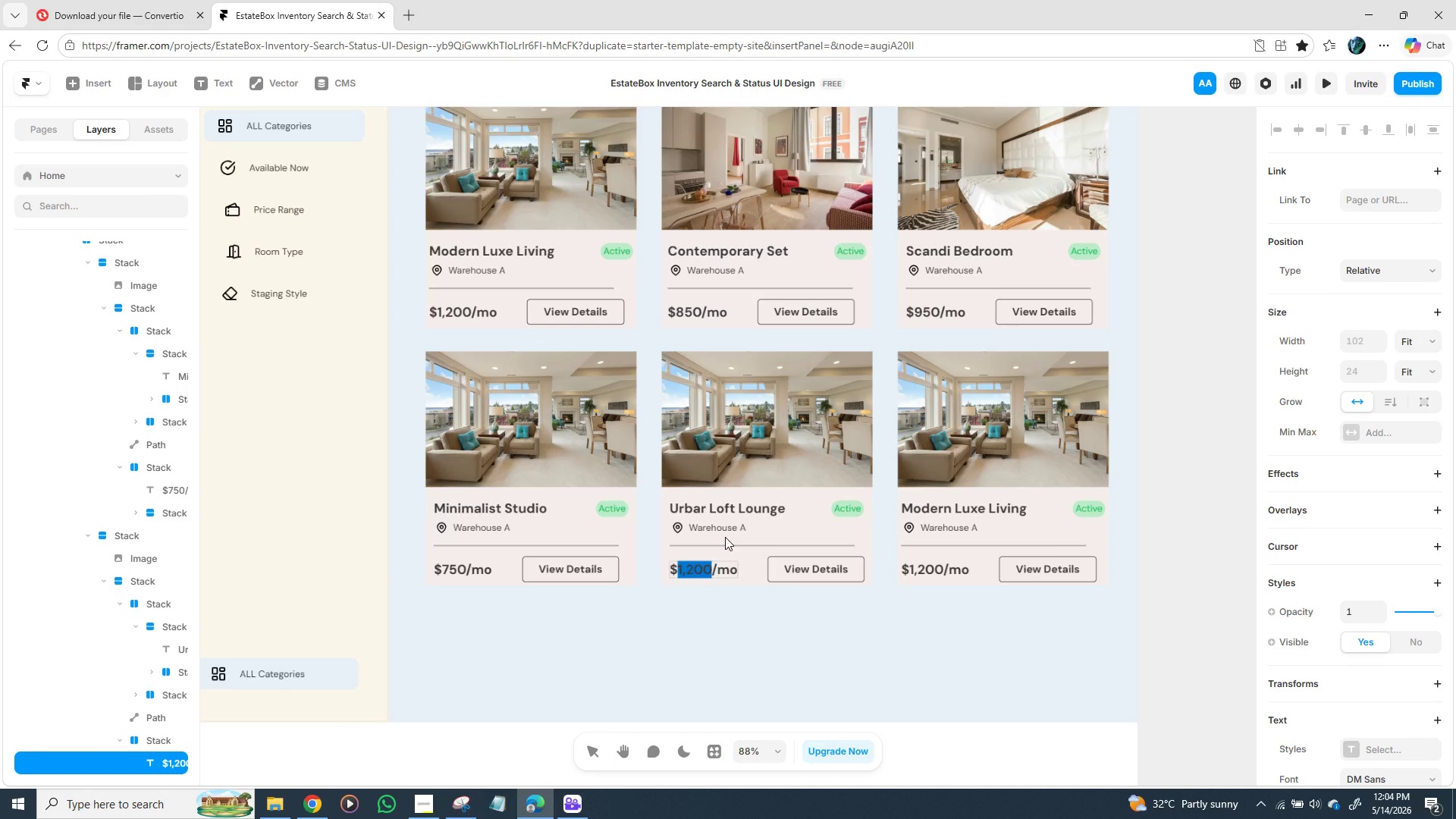 
key(1)
 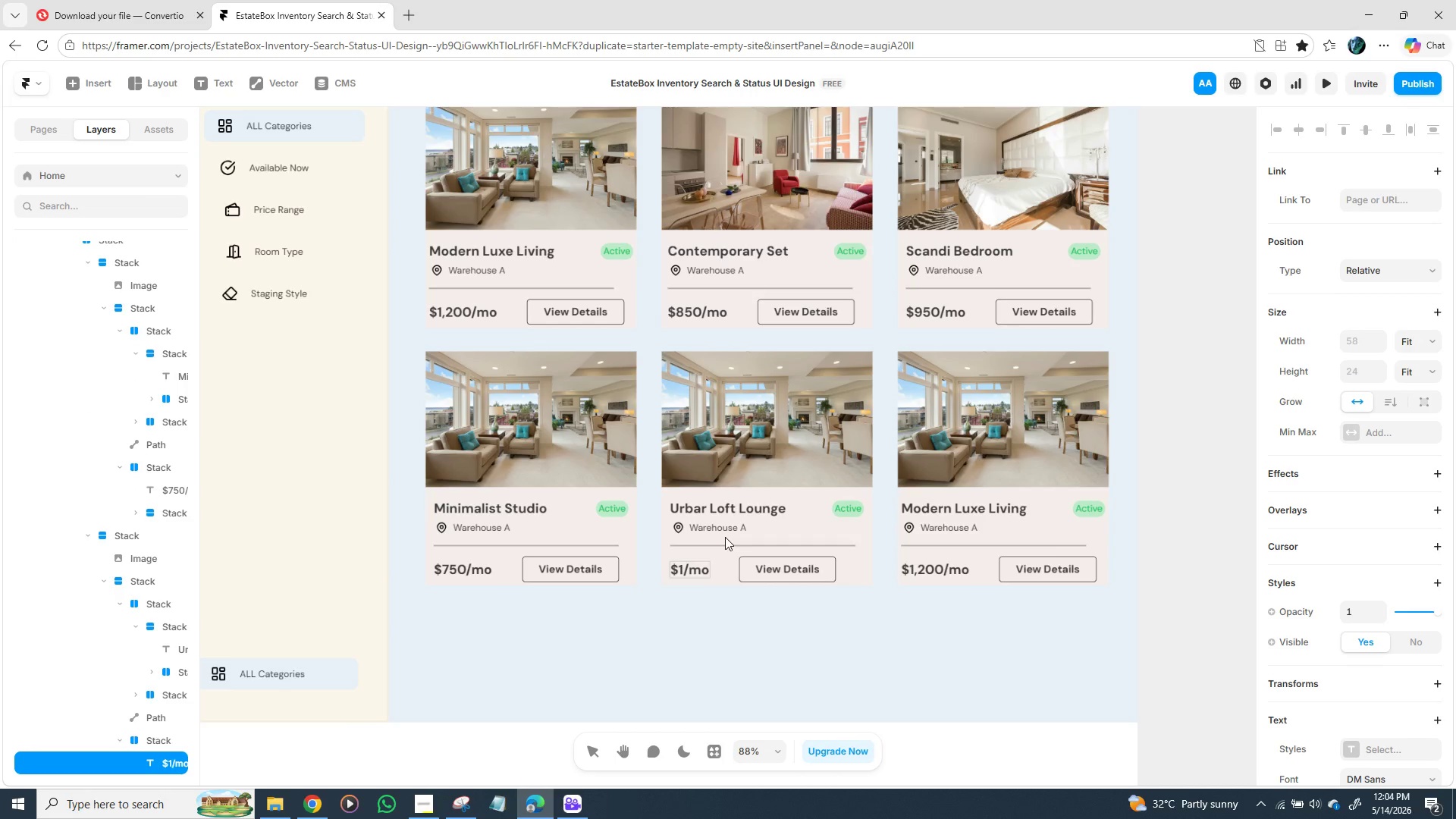 
key(Comma)
 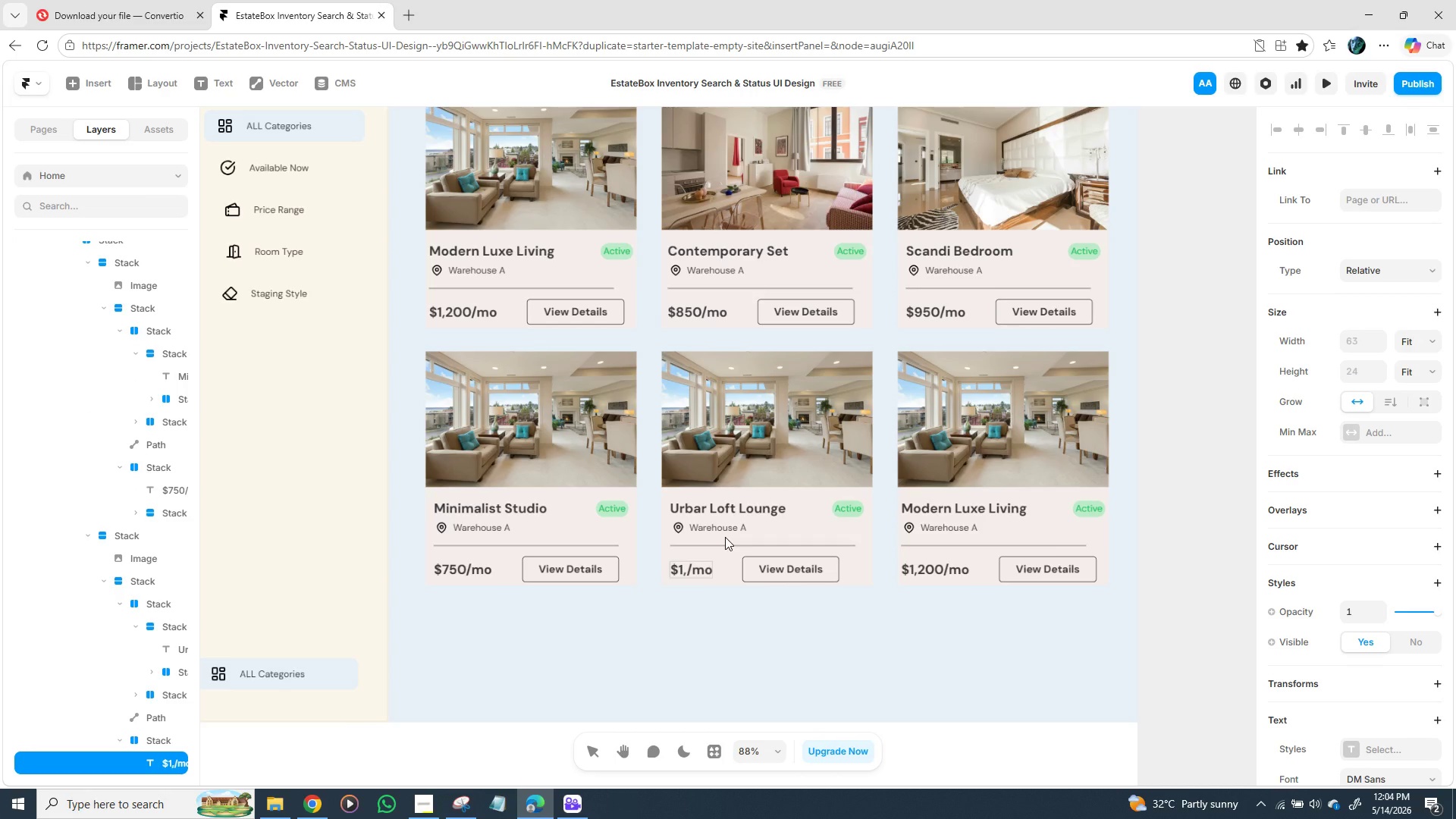 
key(4)
 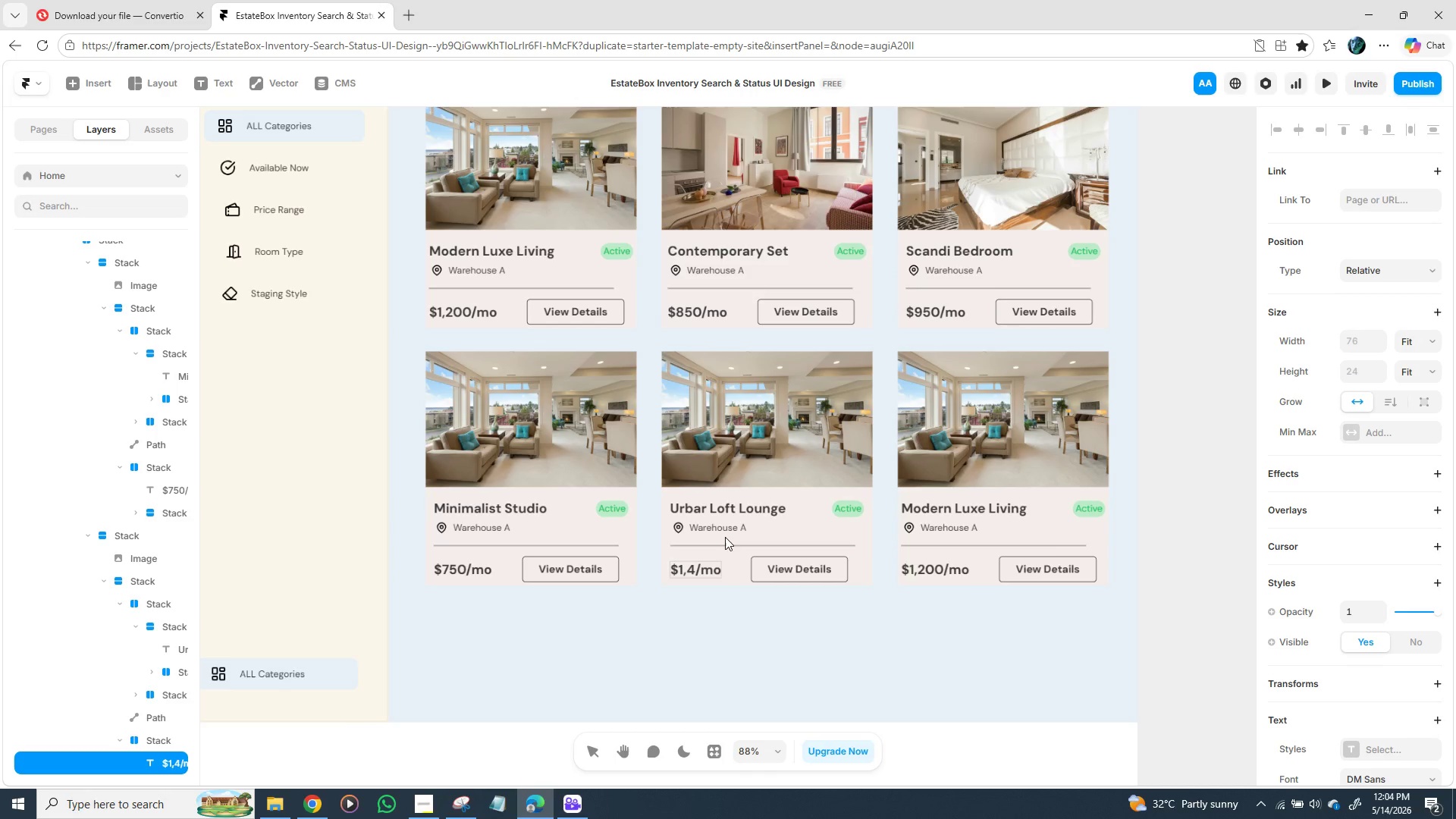 
wait(9.08)
 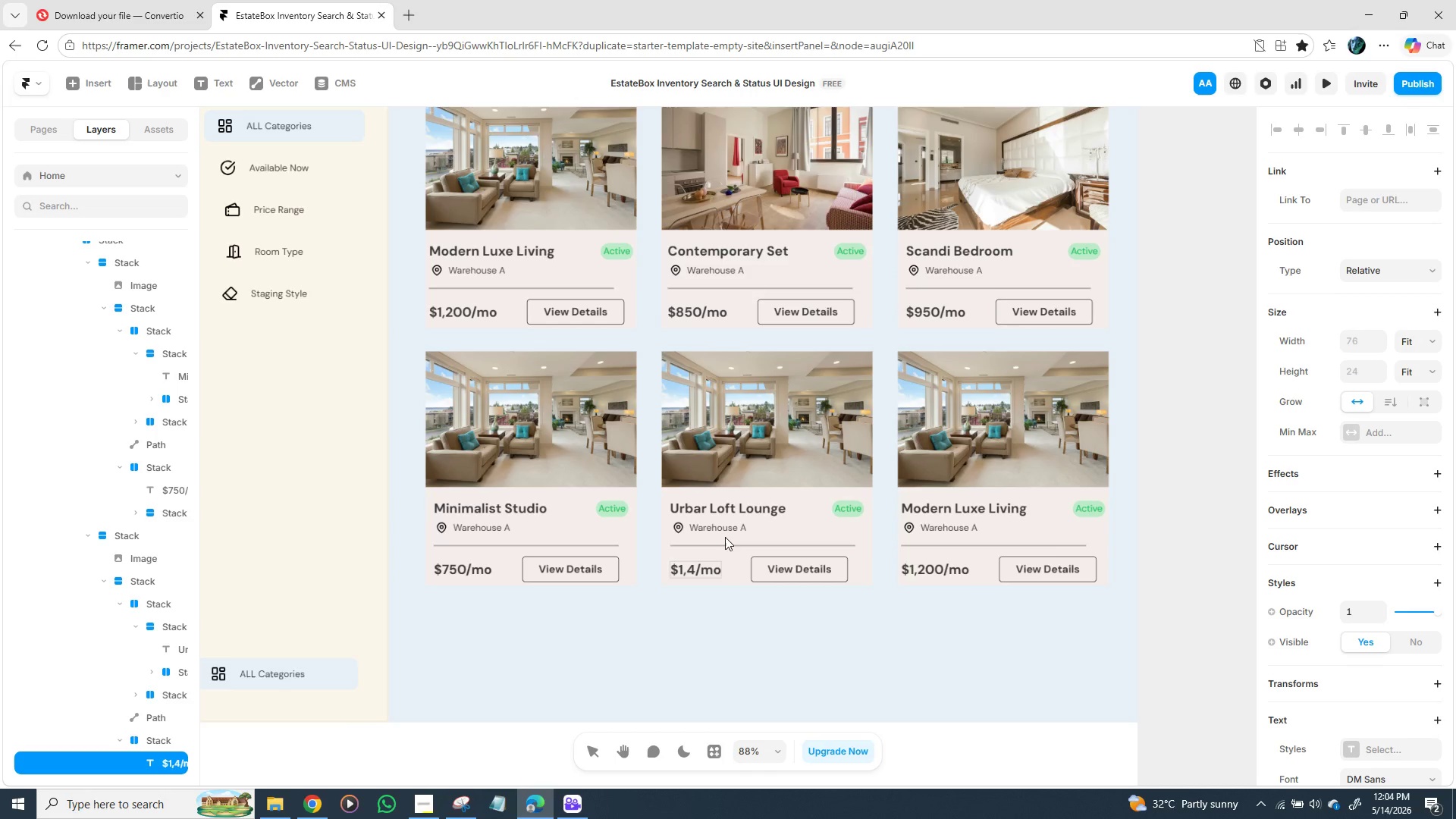 
type(50)
 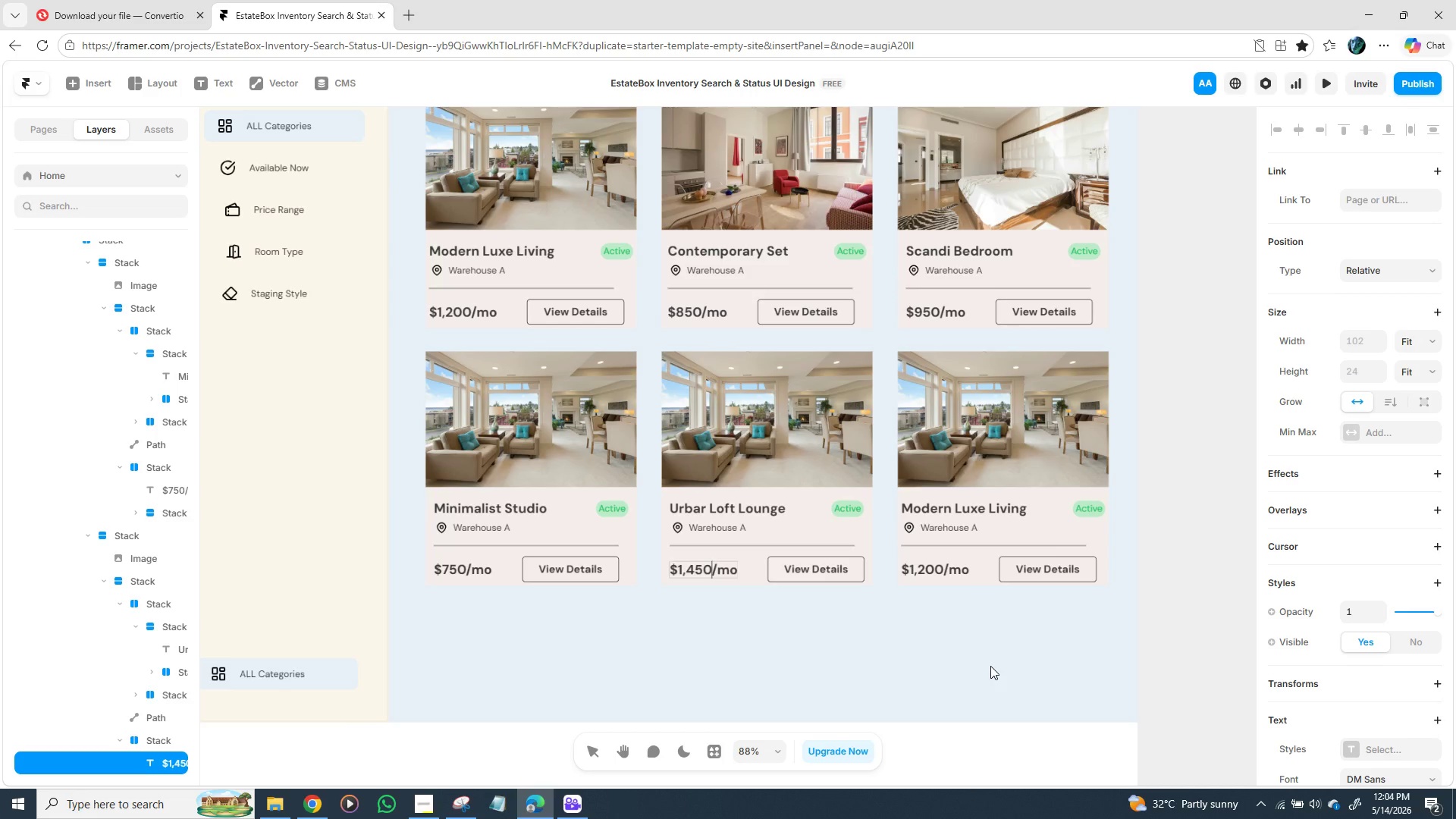 
left_click([990, 665])
 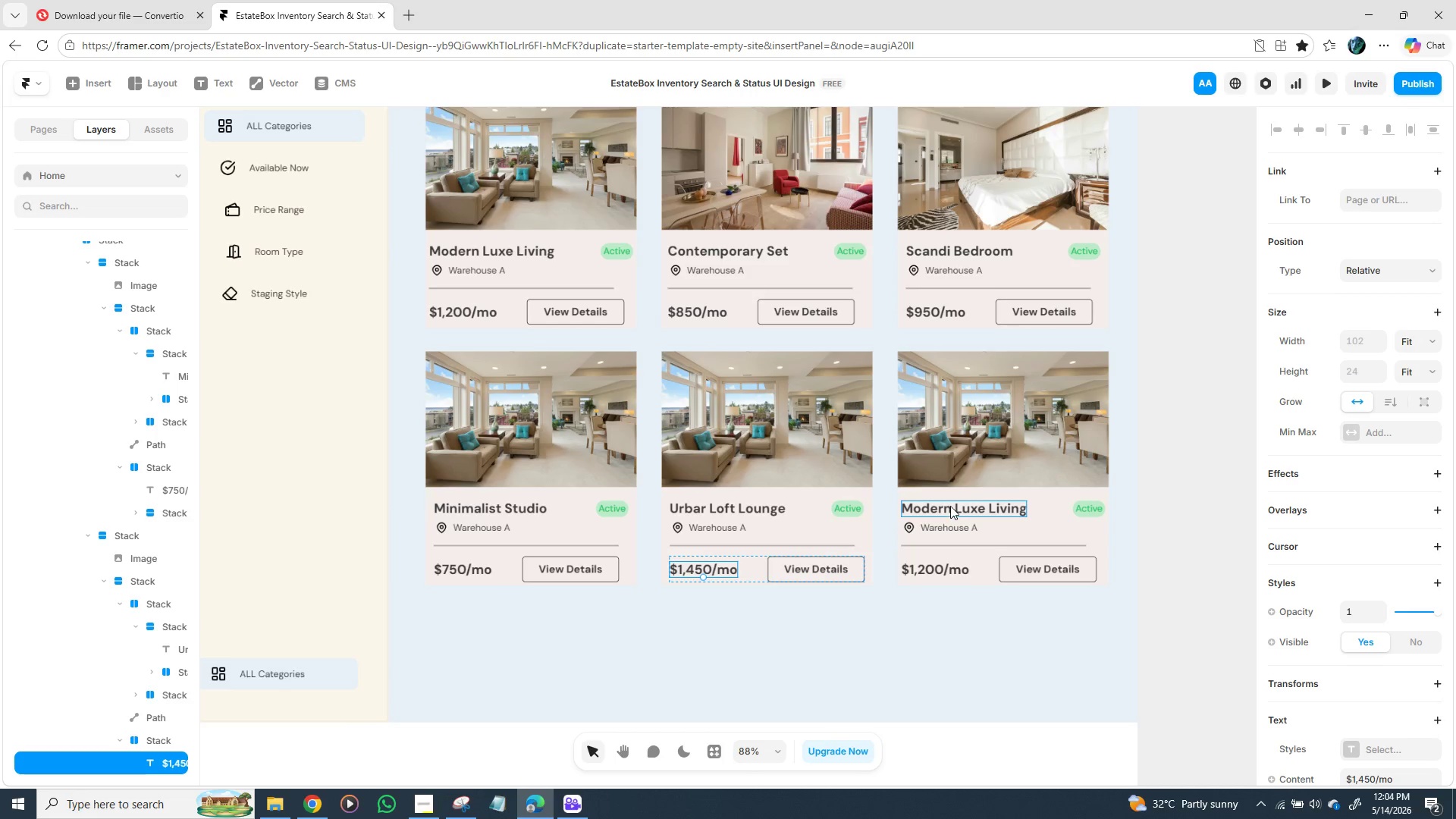 
double_click([950, 506])
 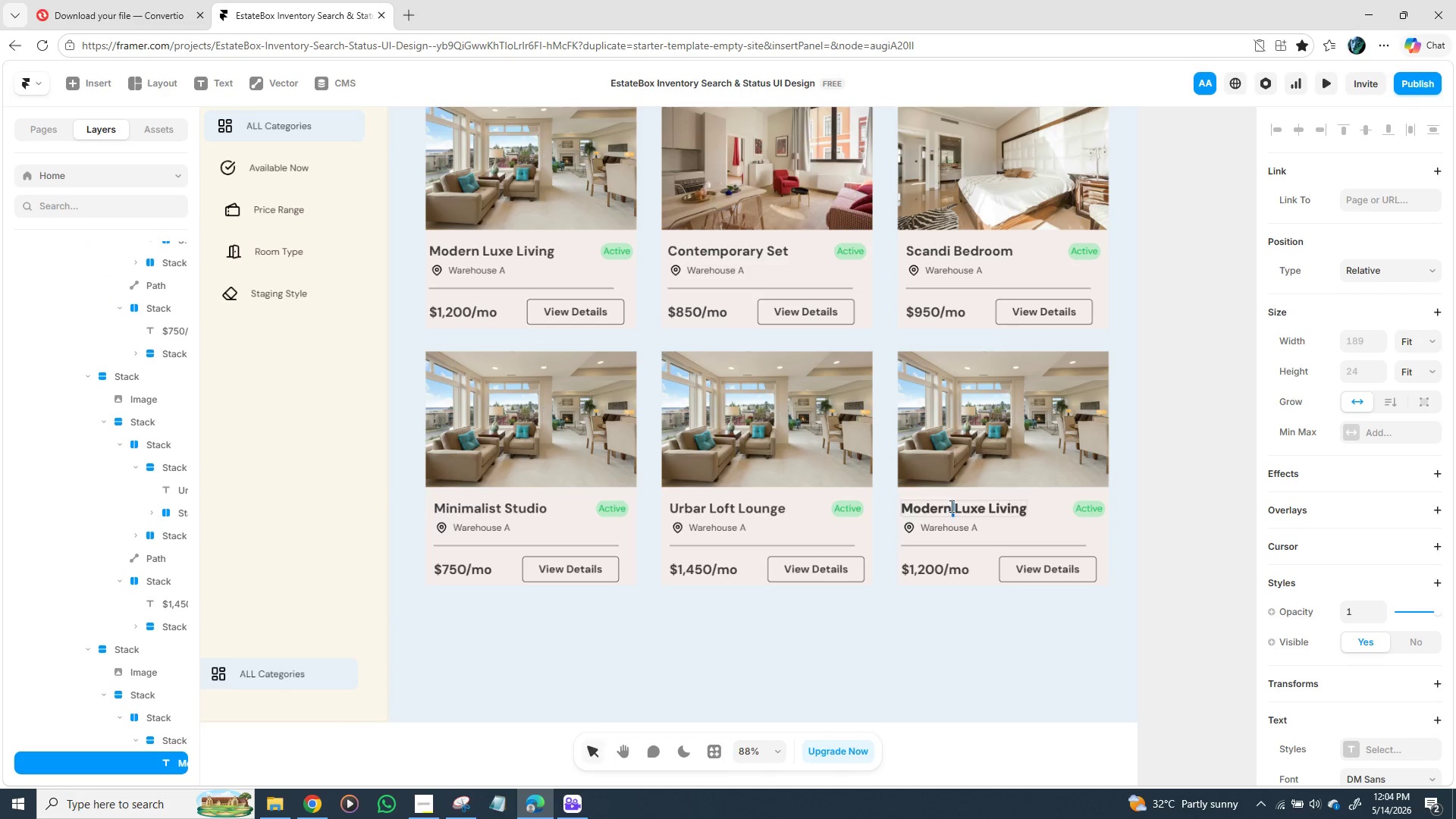 
triple_click([950, 506])
 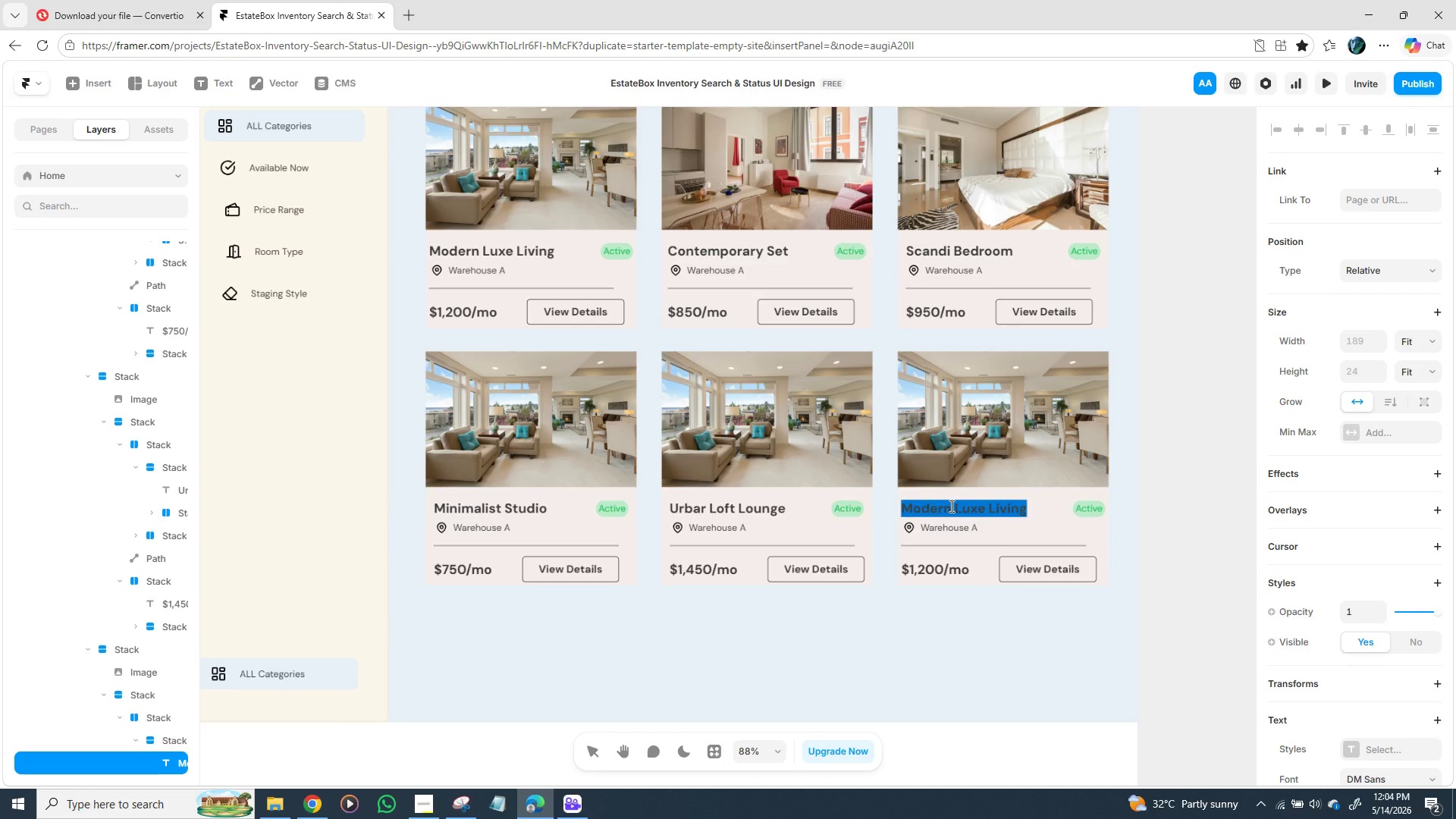 
type(Class)
 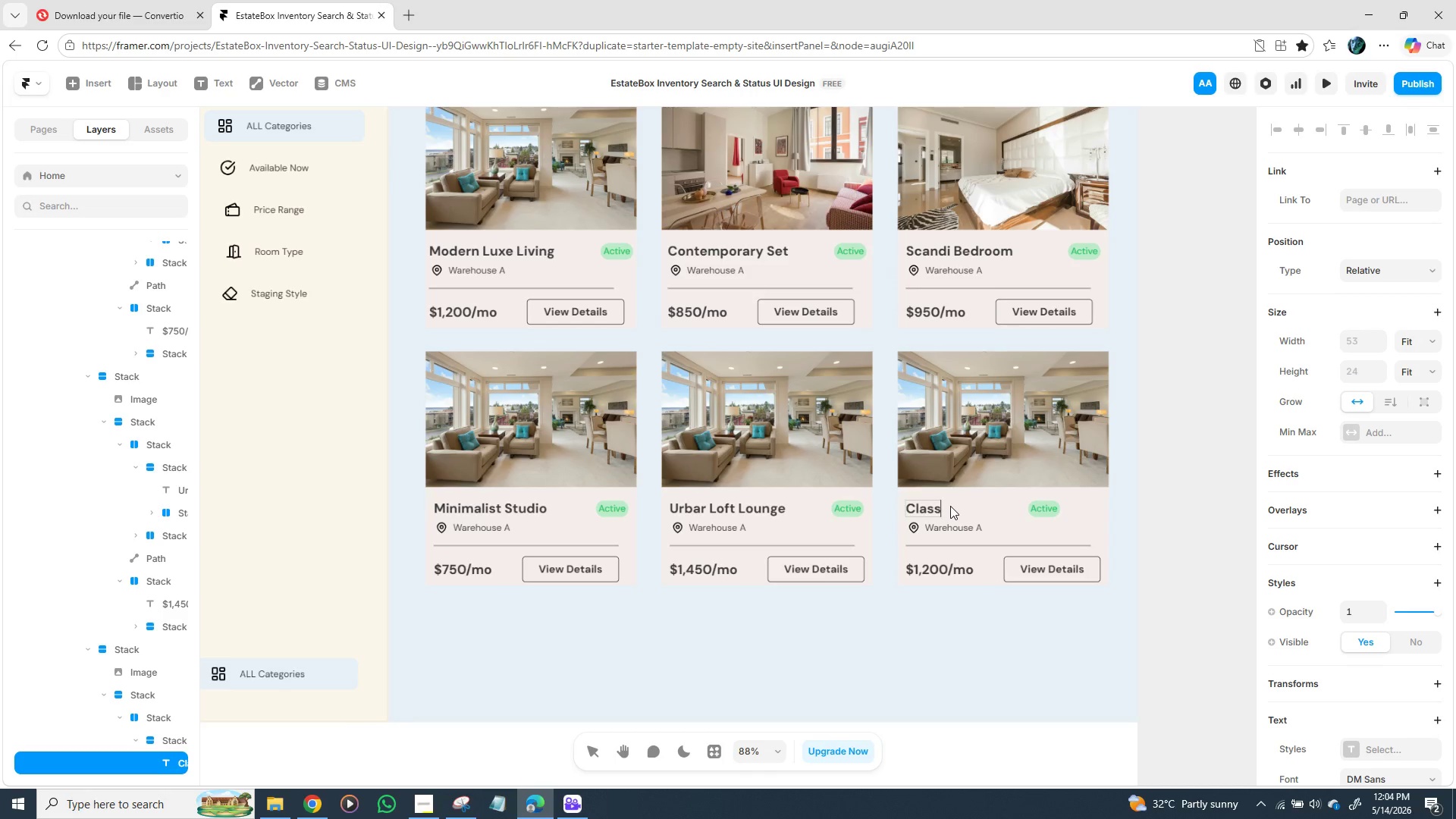 
type(ic E)
 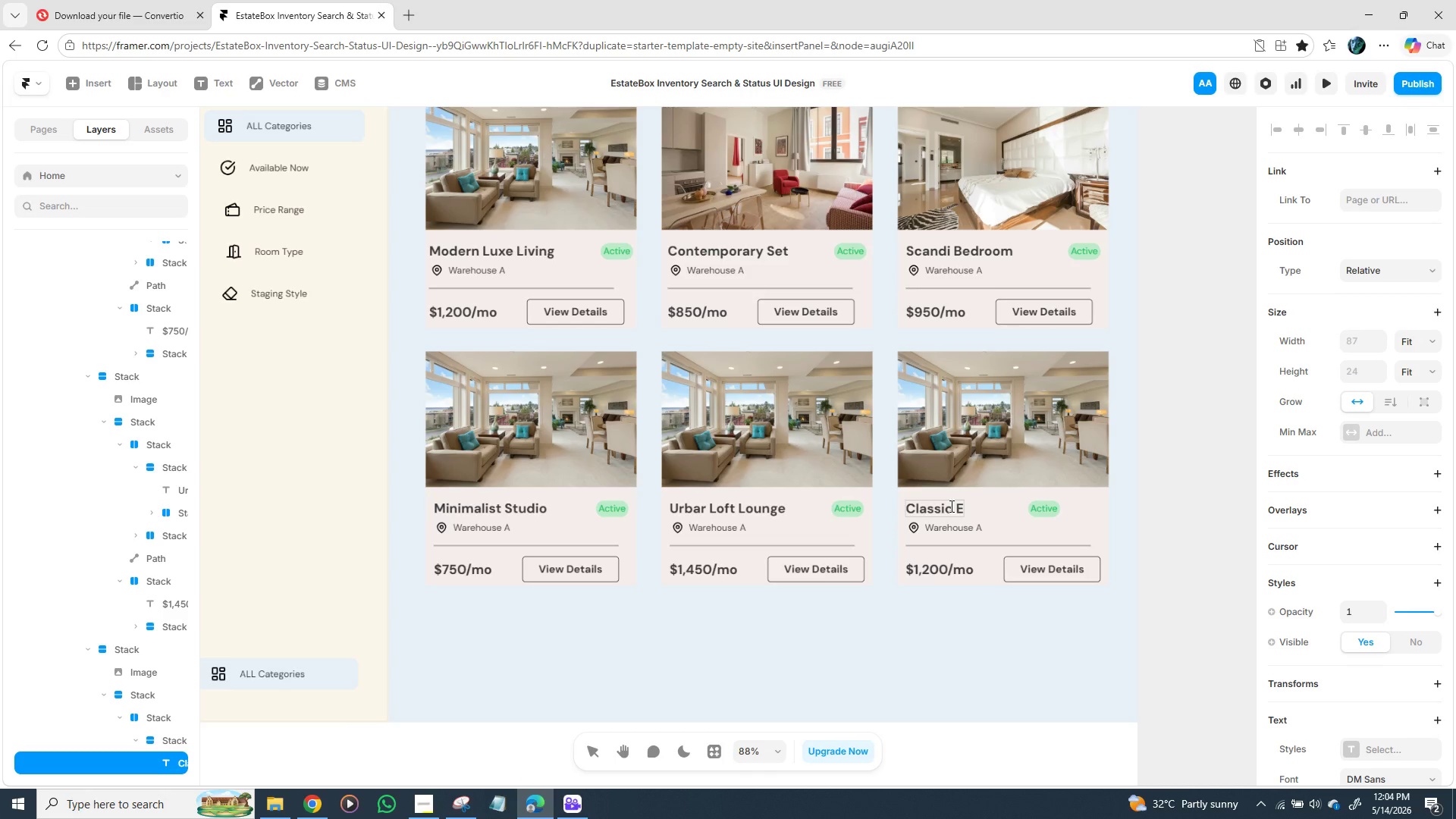 
key(X)
 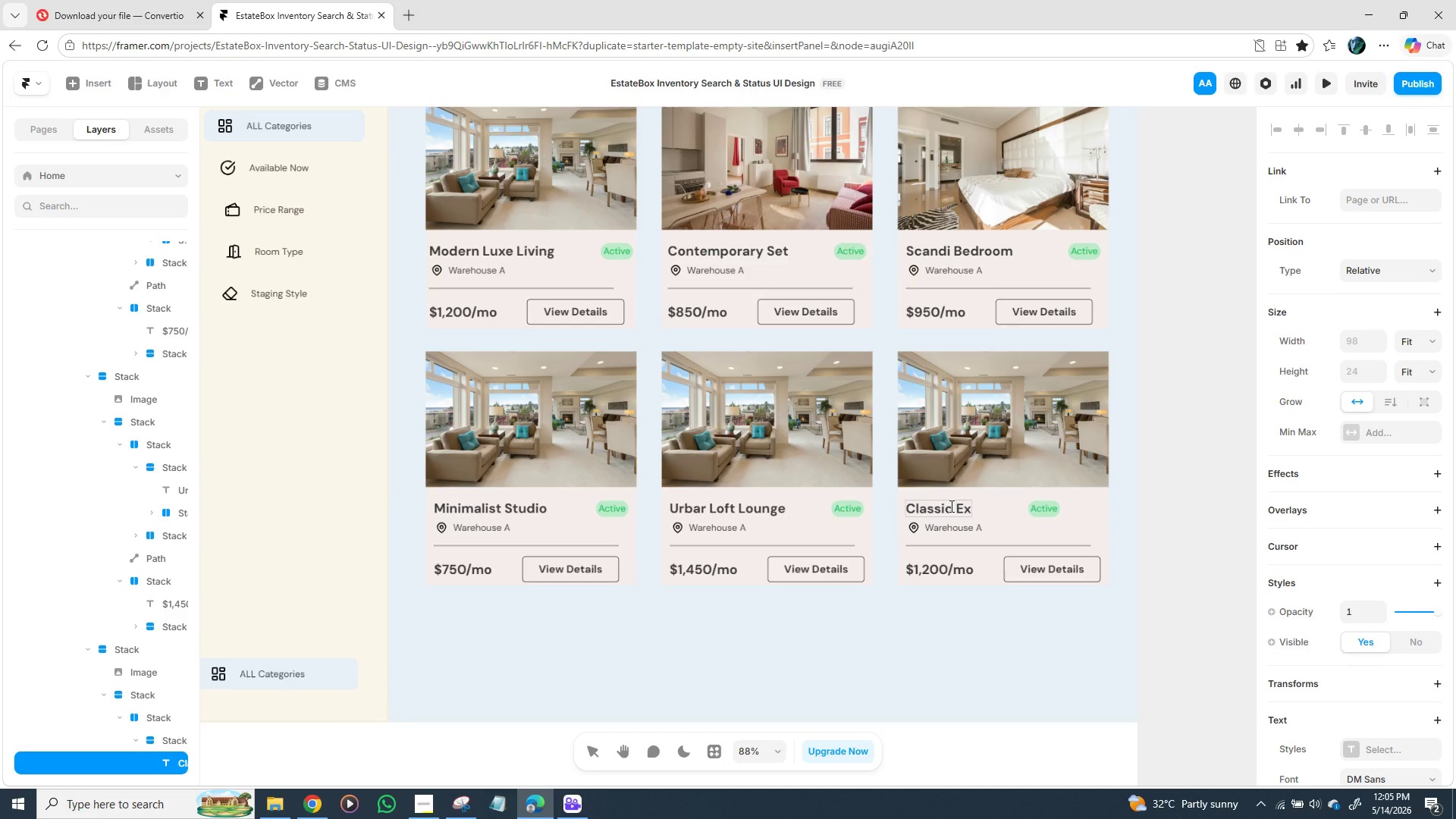 
key(E)
 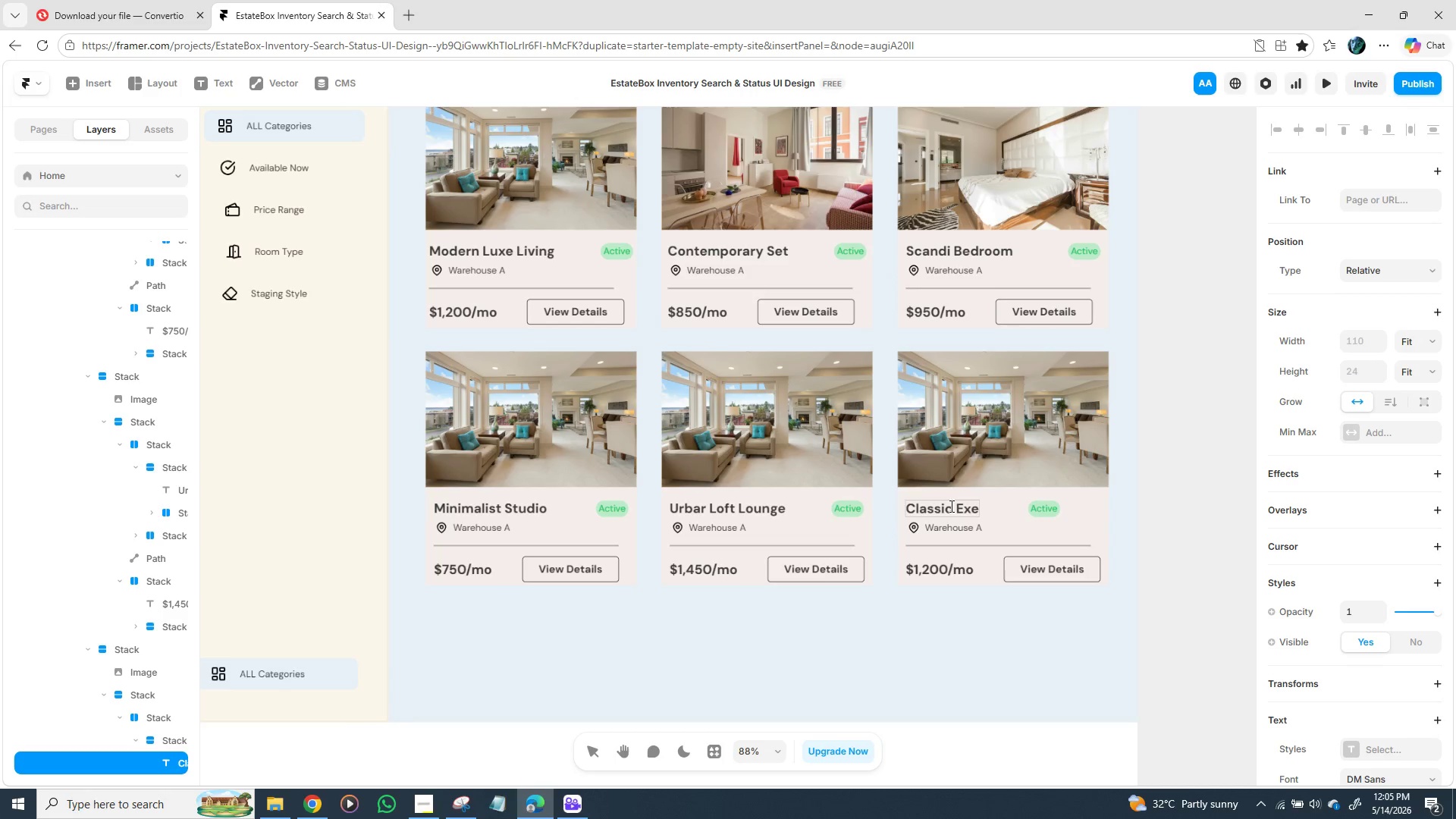 
wait(15.39)
 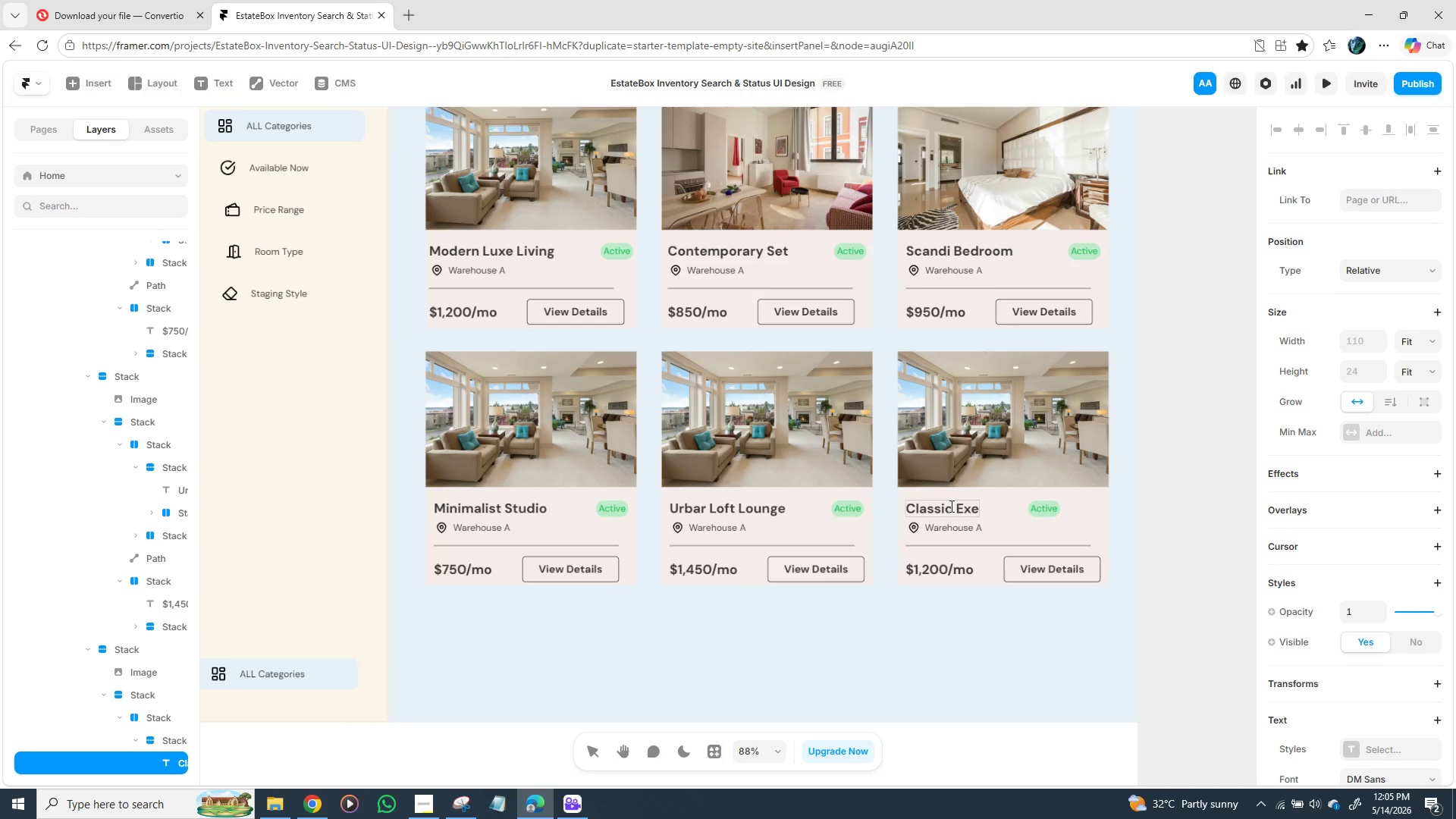 
type(cutive )
 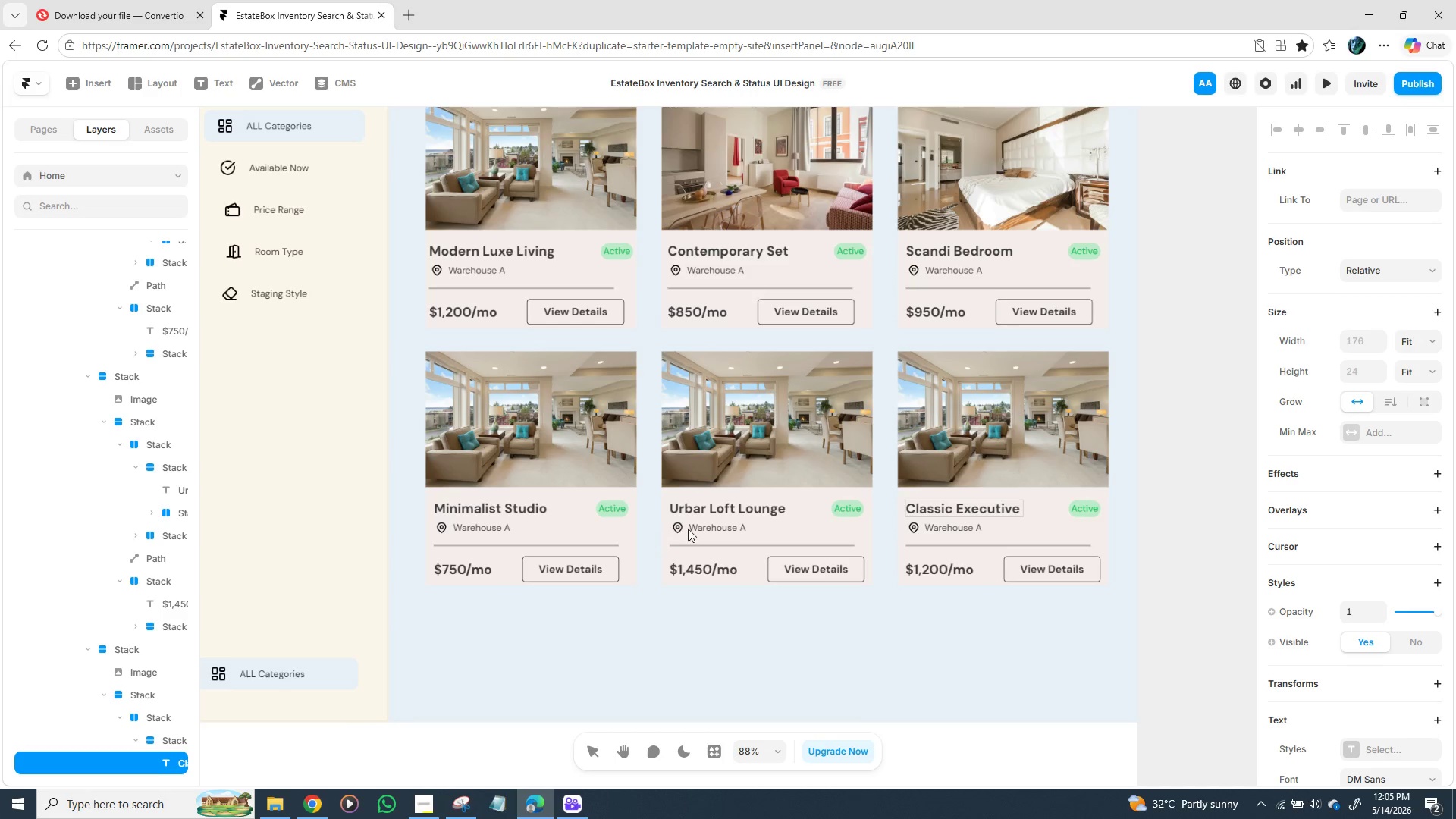 
left_click([930, 628])
 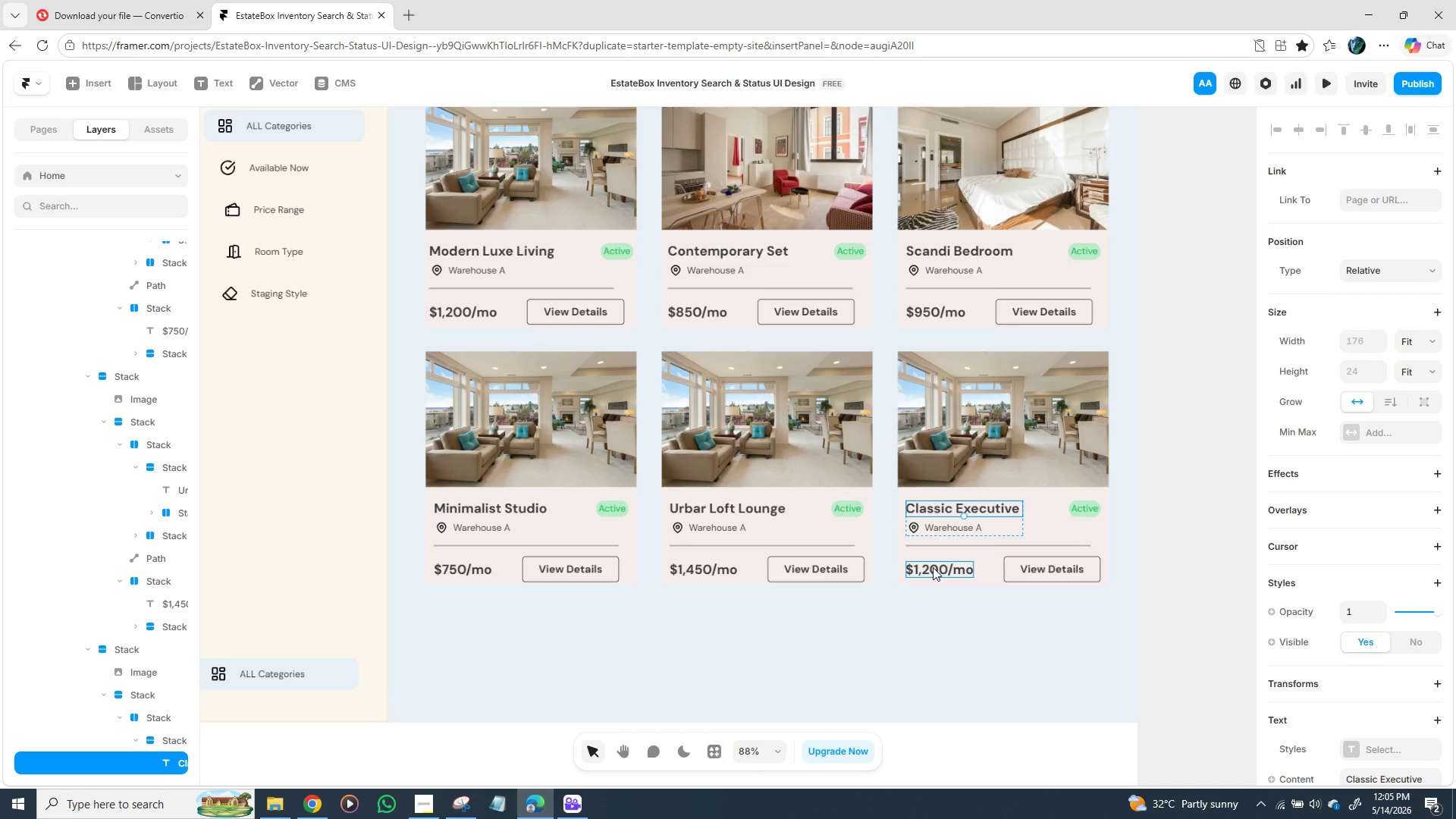 
double_click([933, 567])
 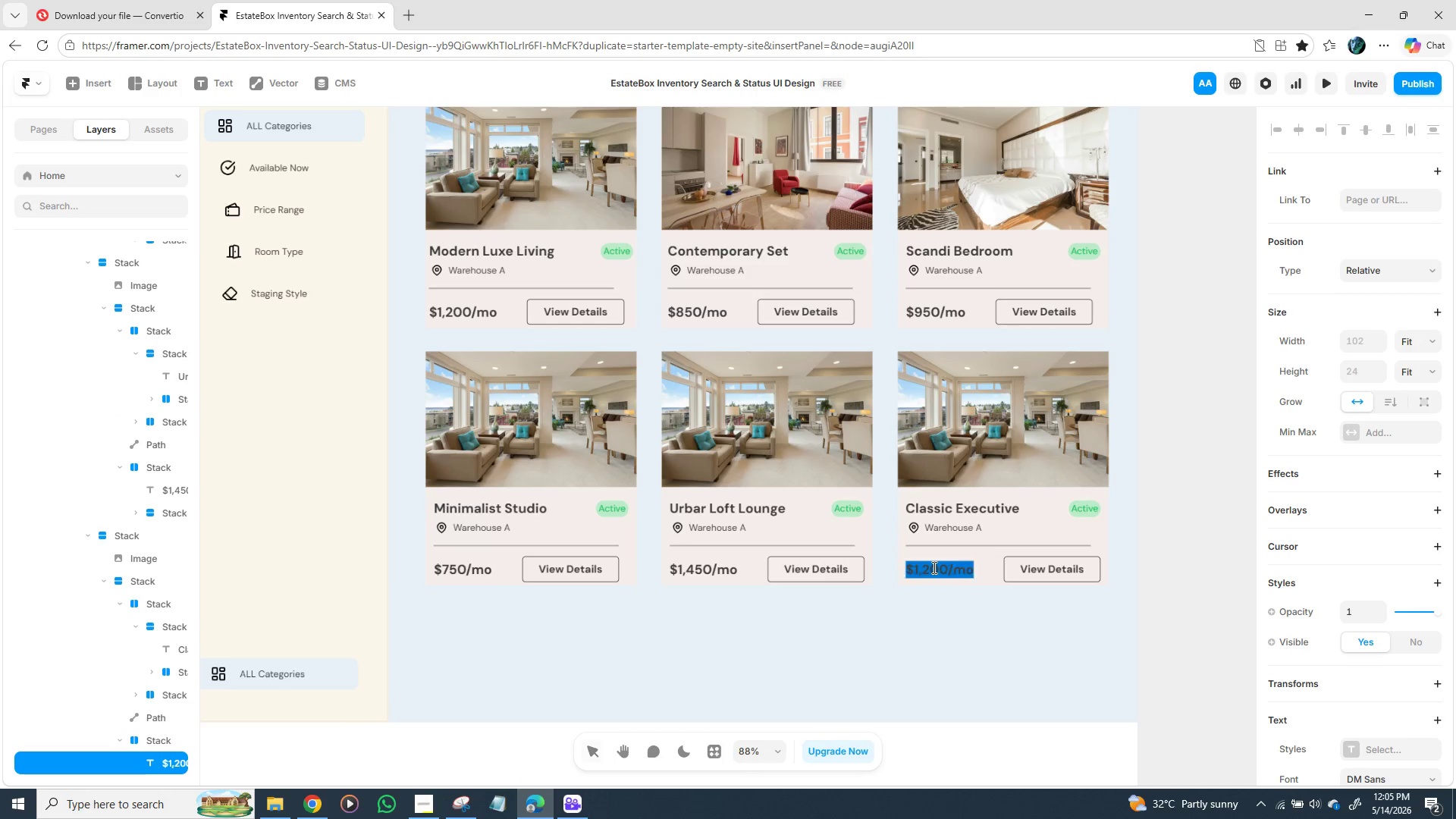 
triple_click([933, 567])
 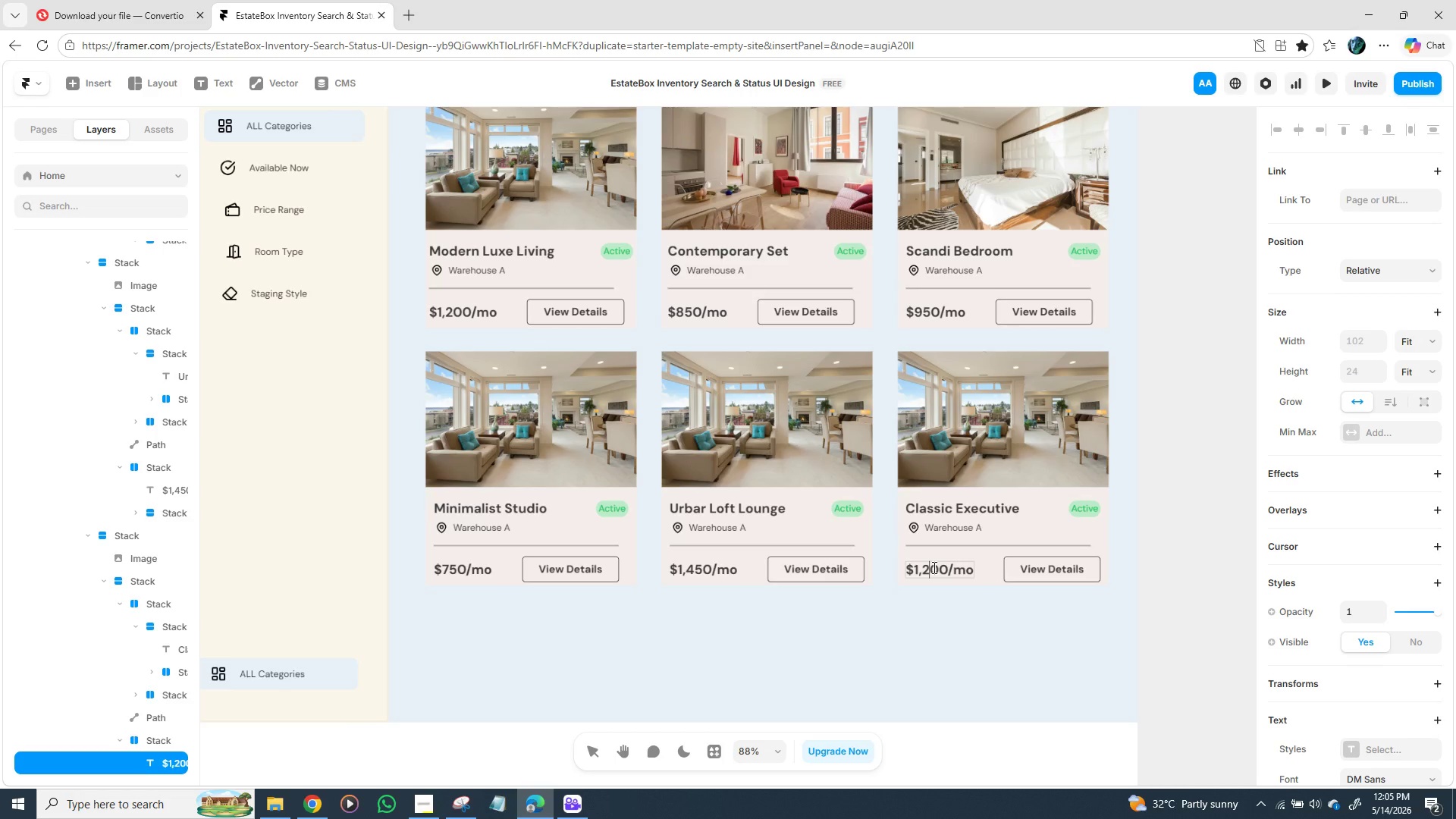 
double_click([933, 567])
 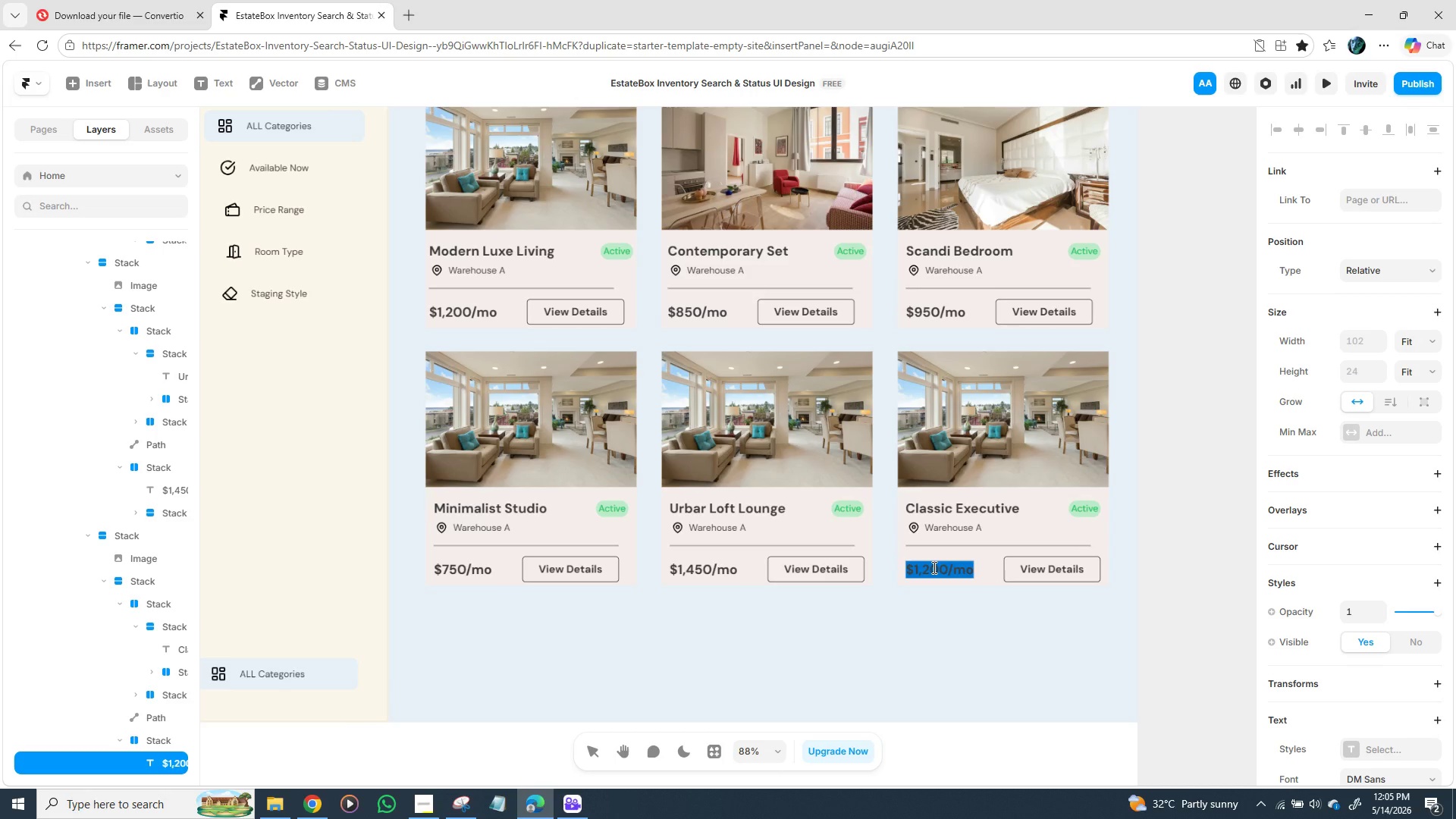 
triple_click([933, 567])
 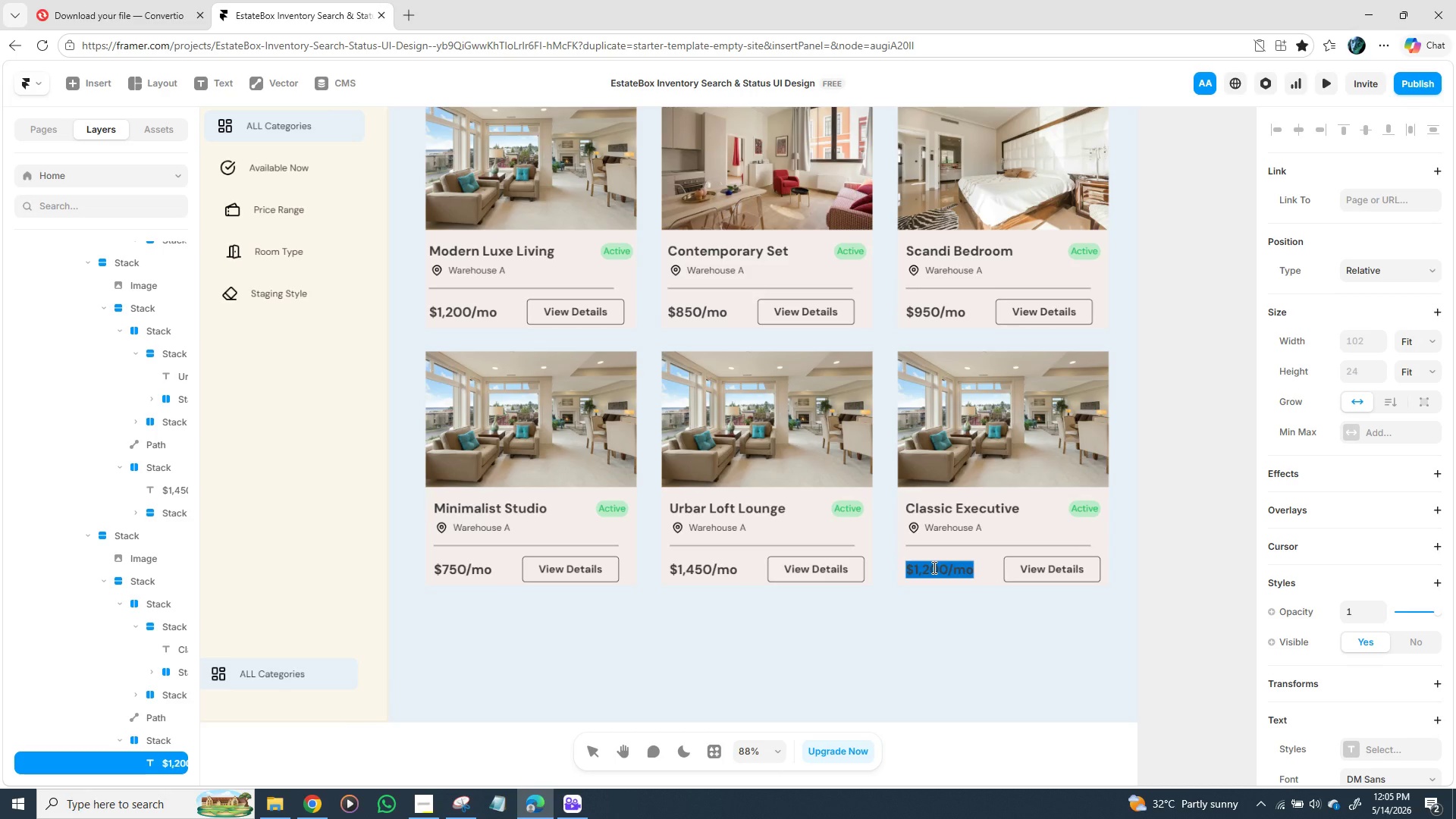 
triple_click([933, 567])
 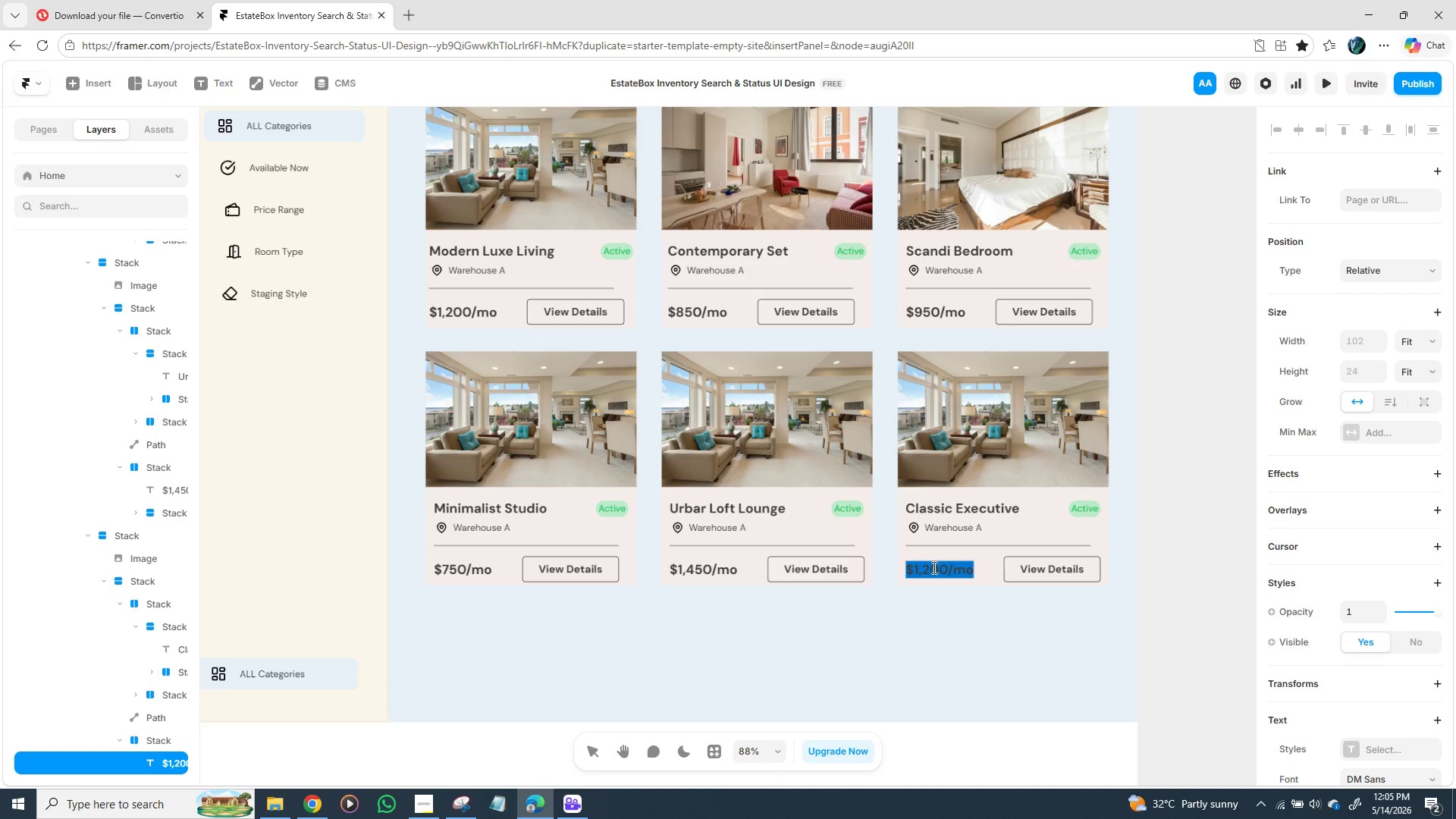 
triple_click([933, 567])
 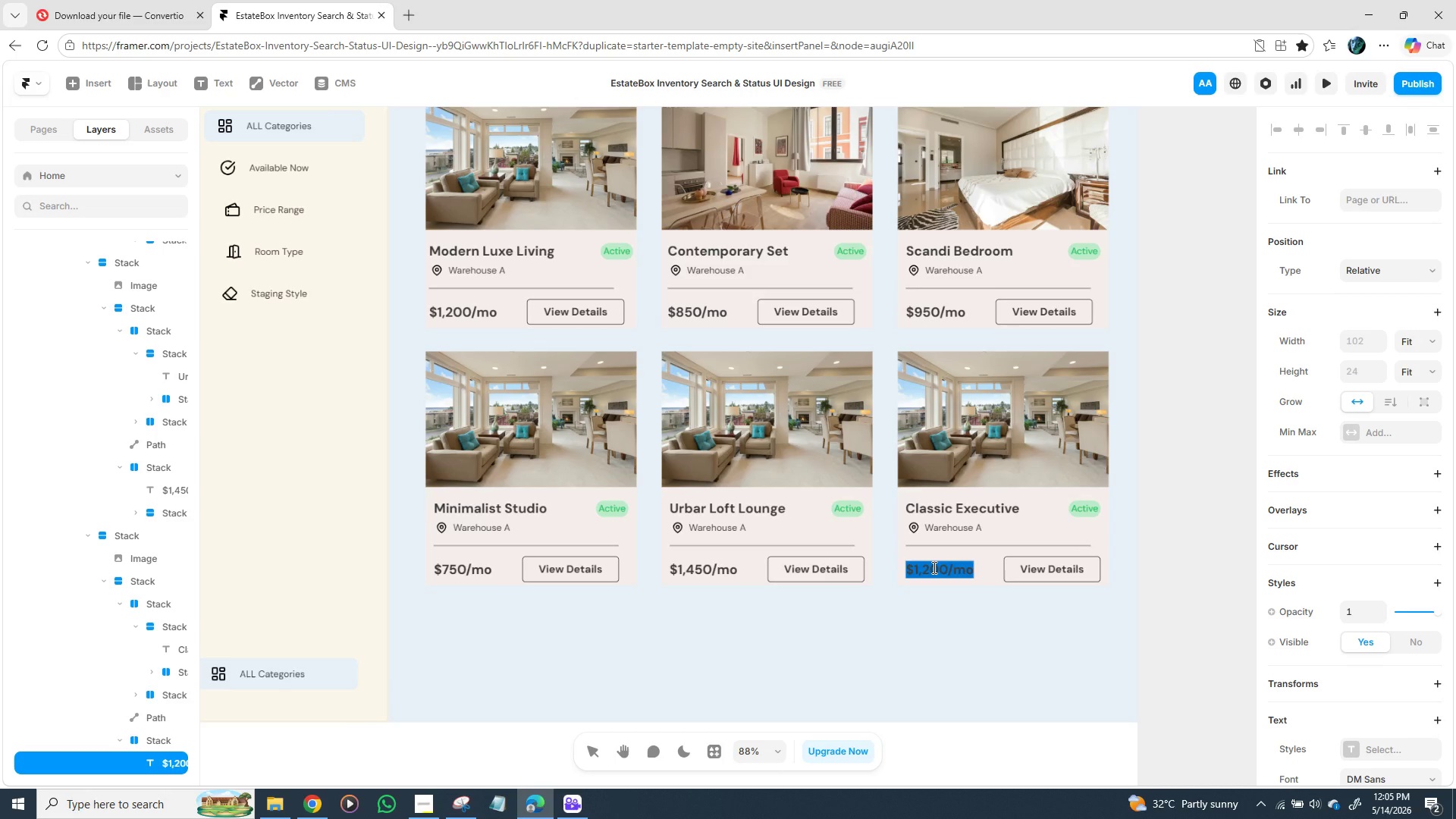 
triple_click([933, 567])
 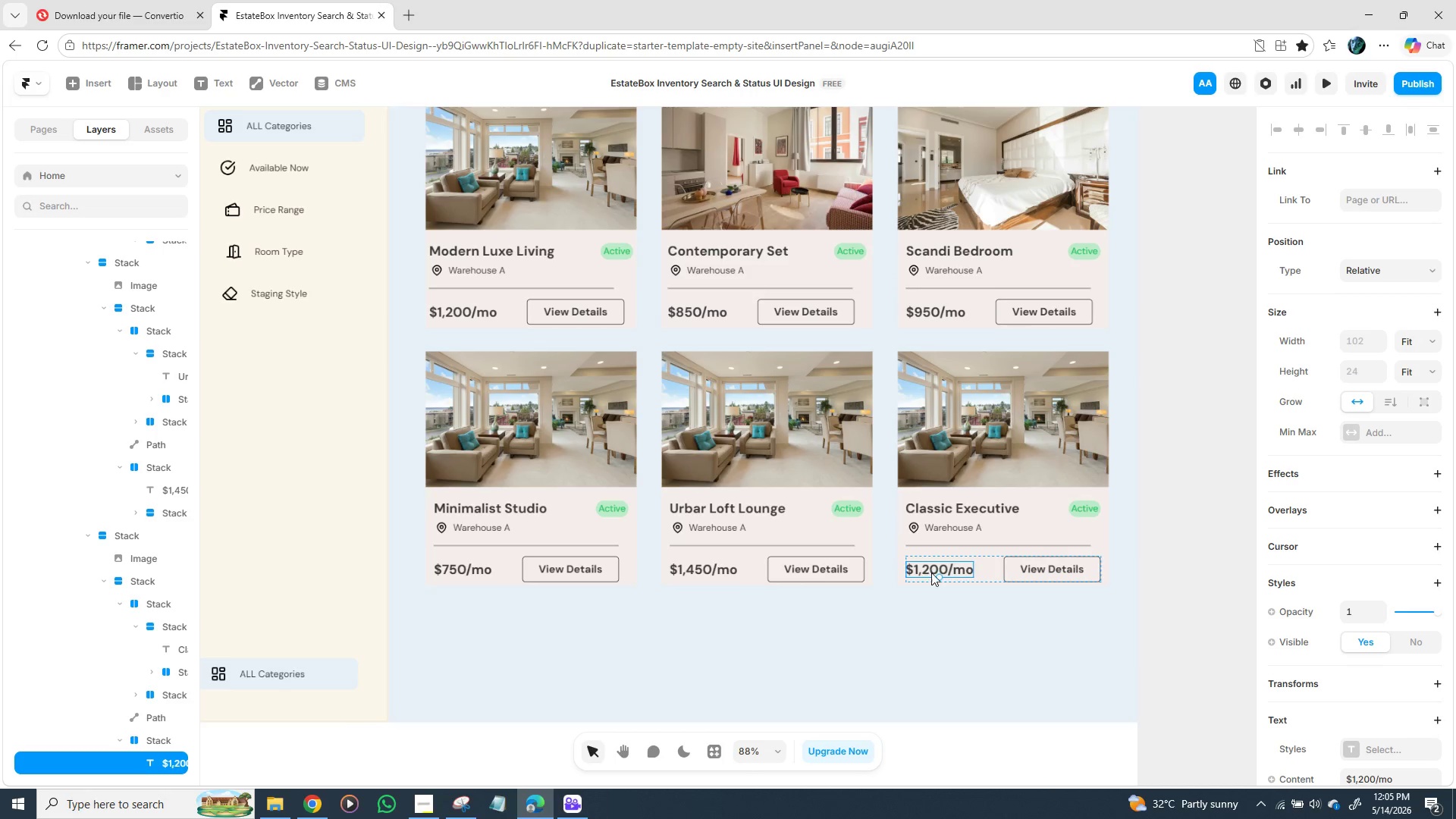 
left_click([929, 573])
 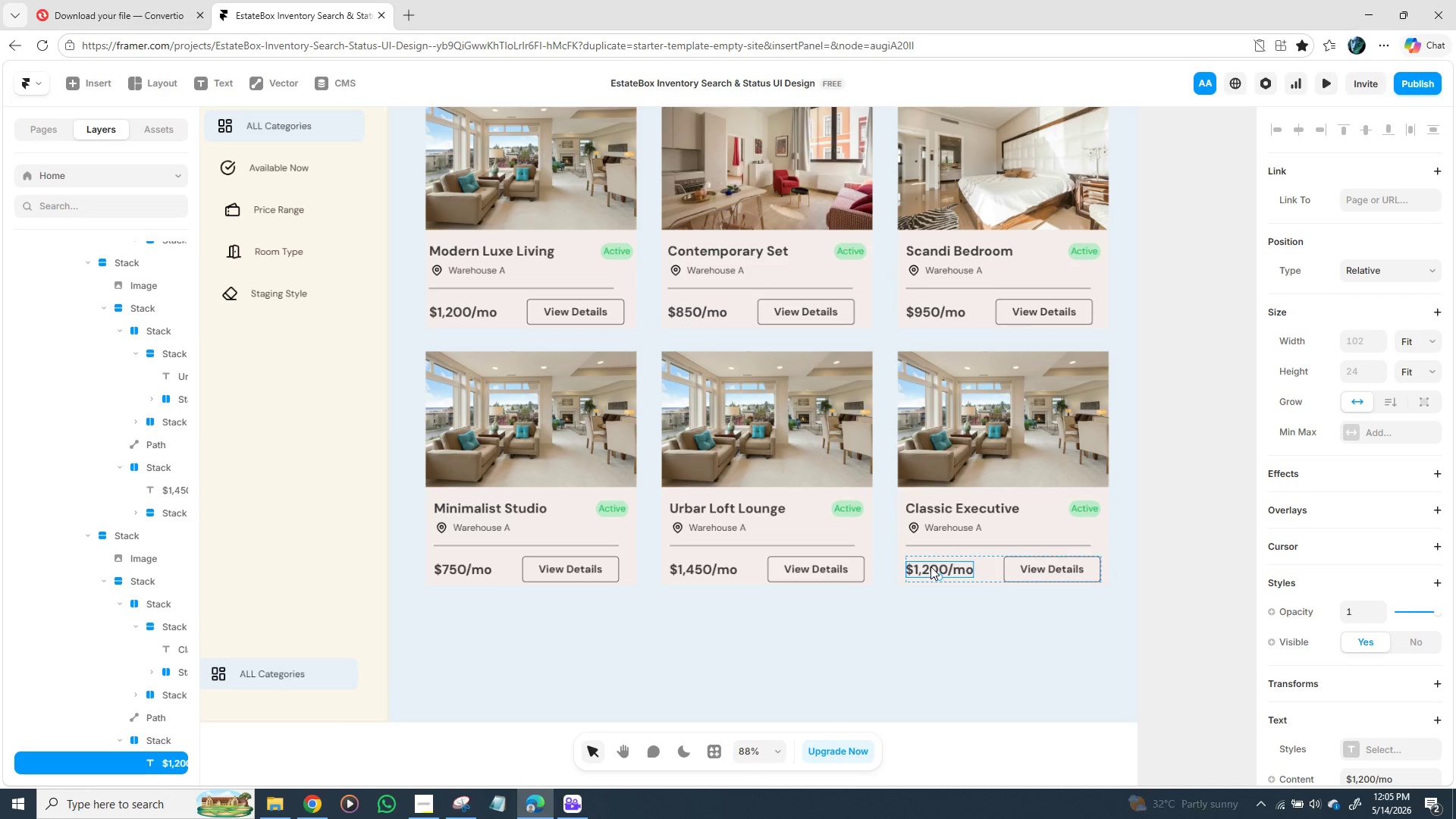 
double_click([930, 566])
 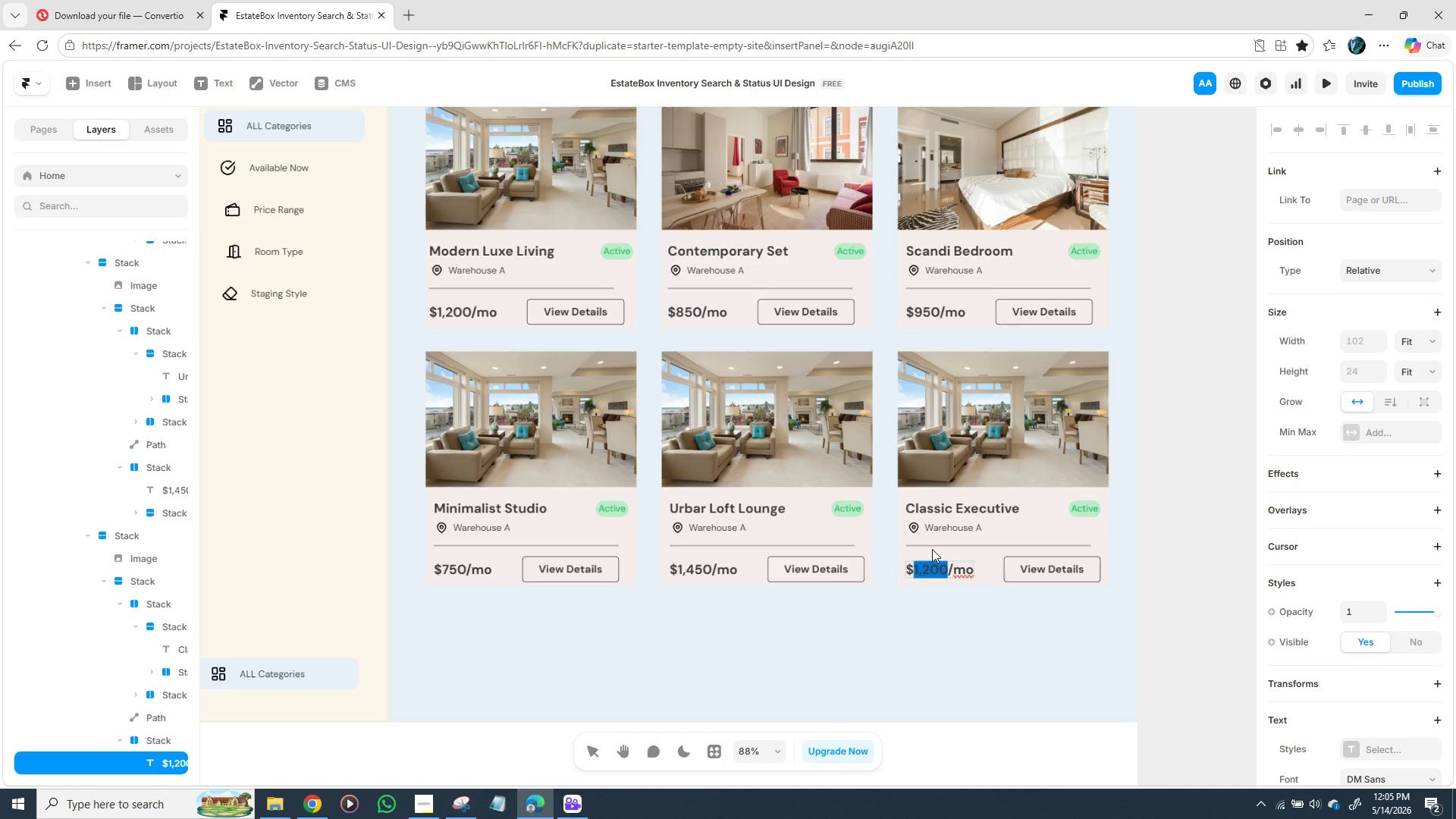 
type(600)
 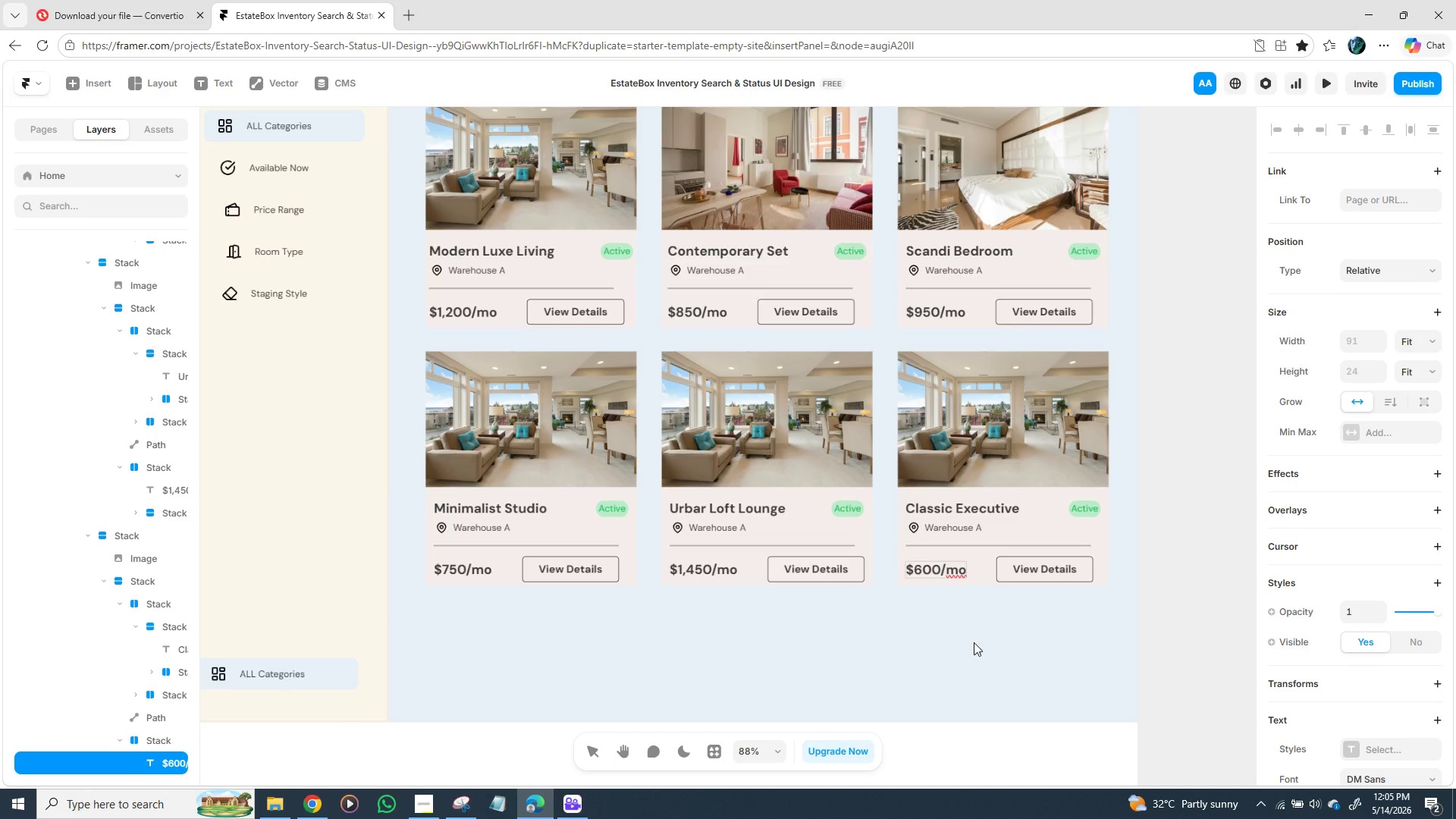 
double_click([981, 640])
 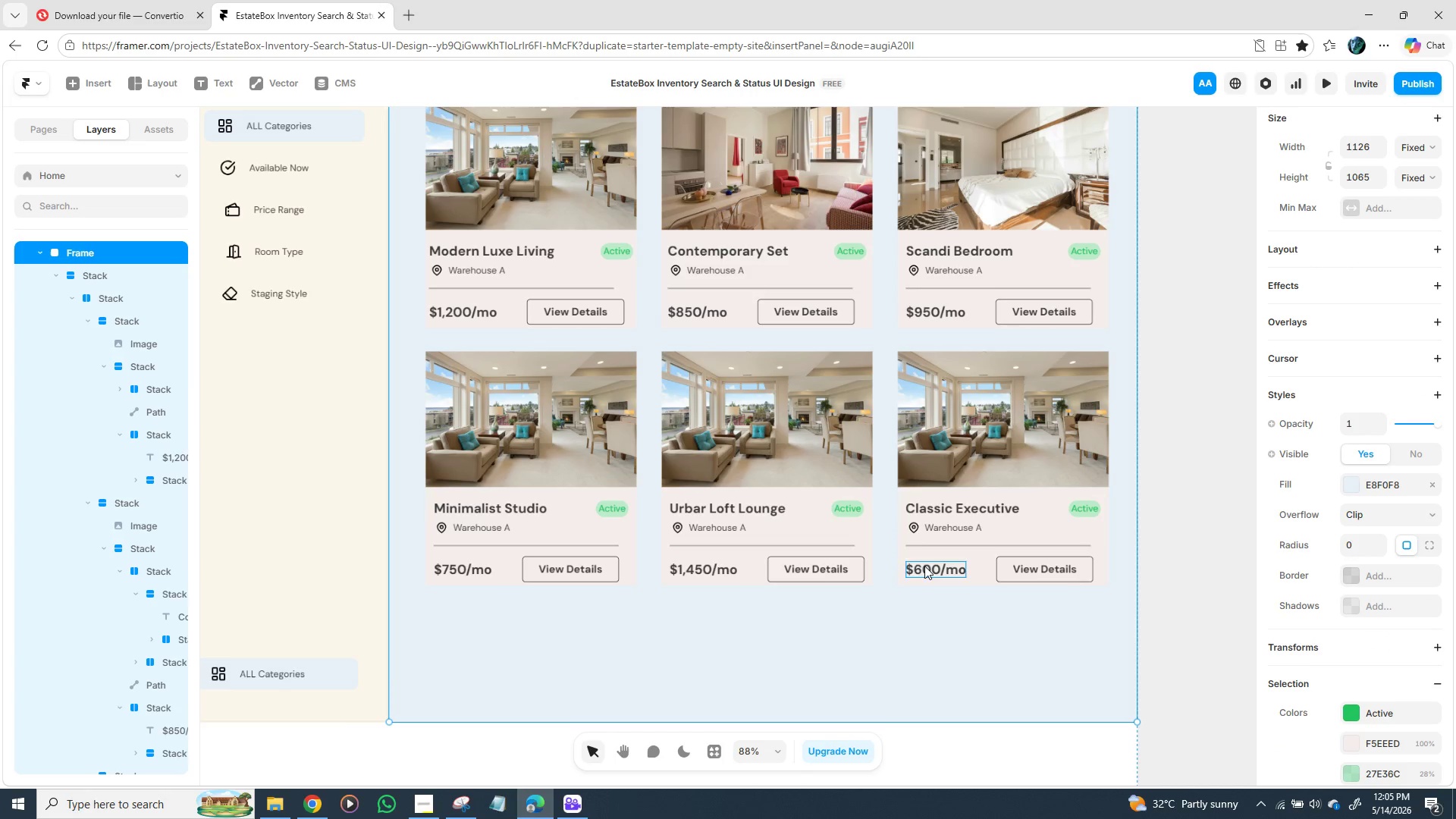 
wait(5.72)
 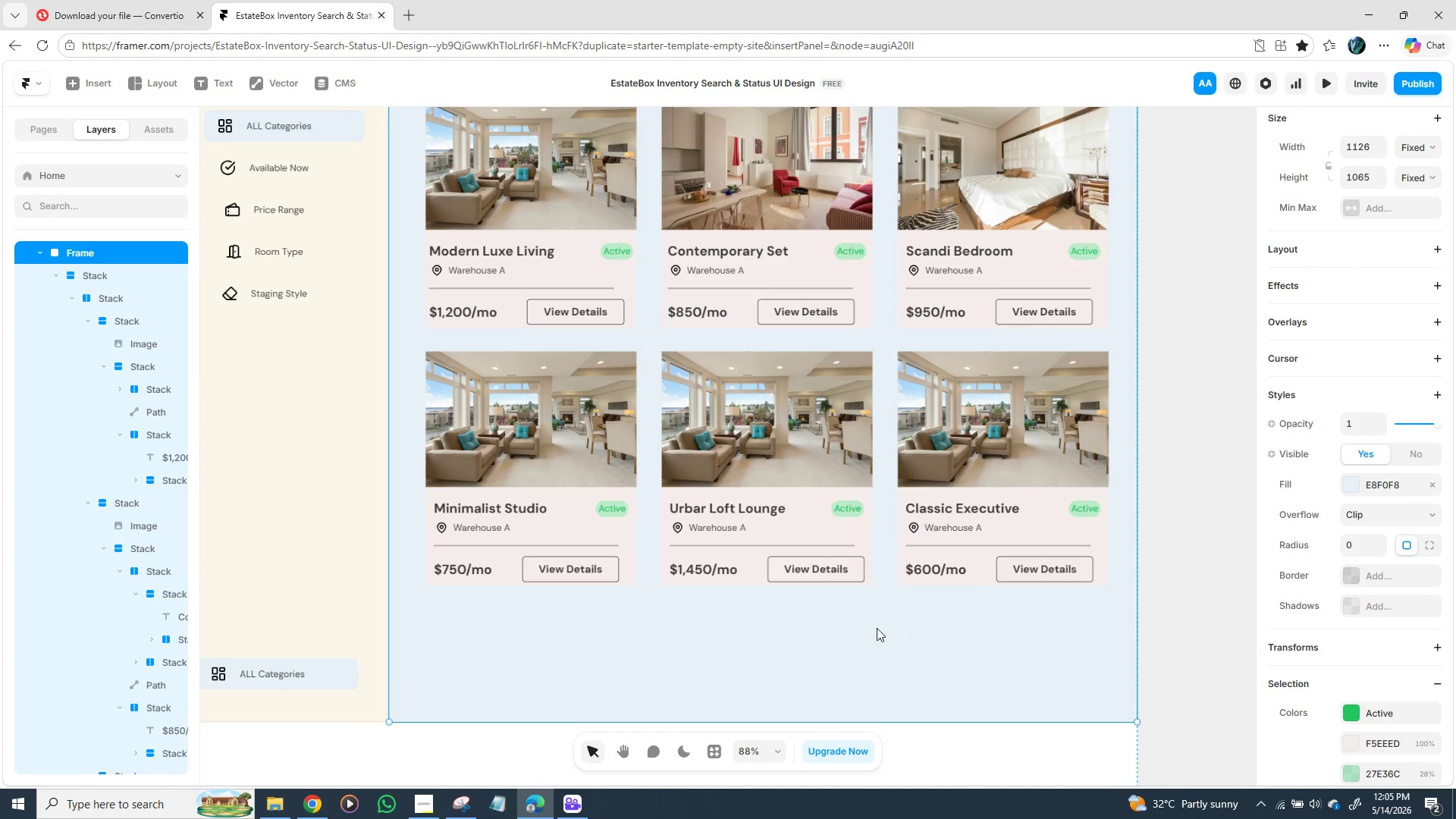 
left_click([979, 532])
 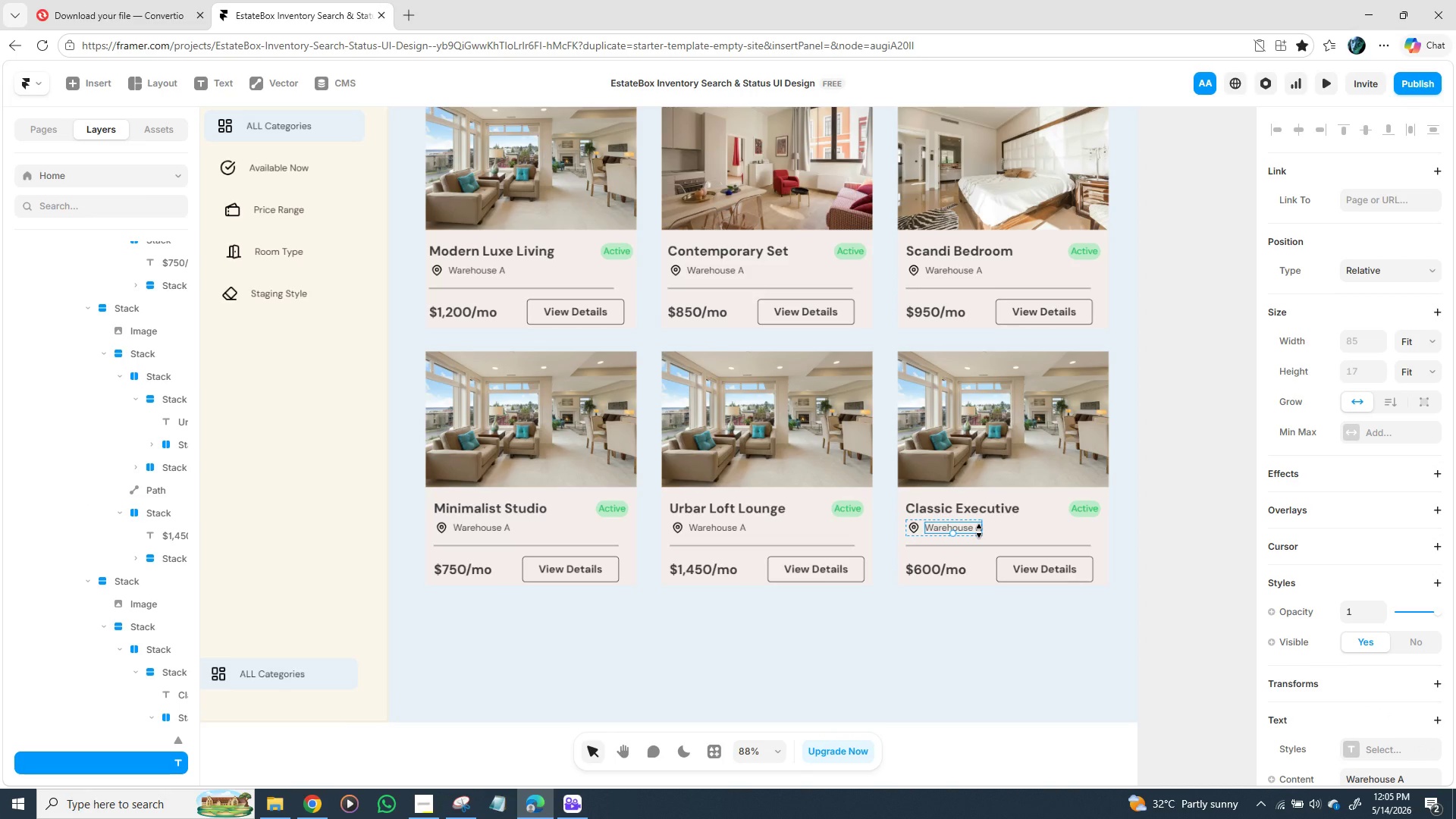 
left_click([979, 531])
 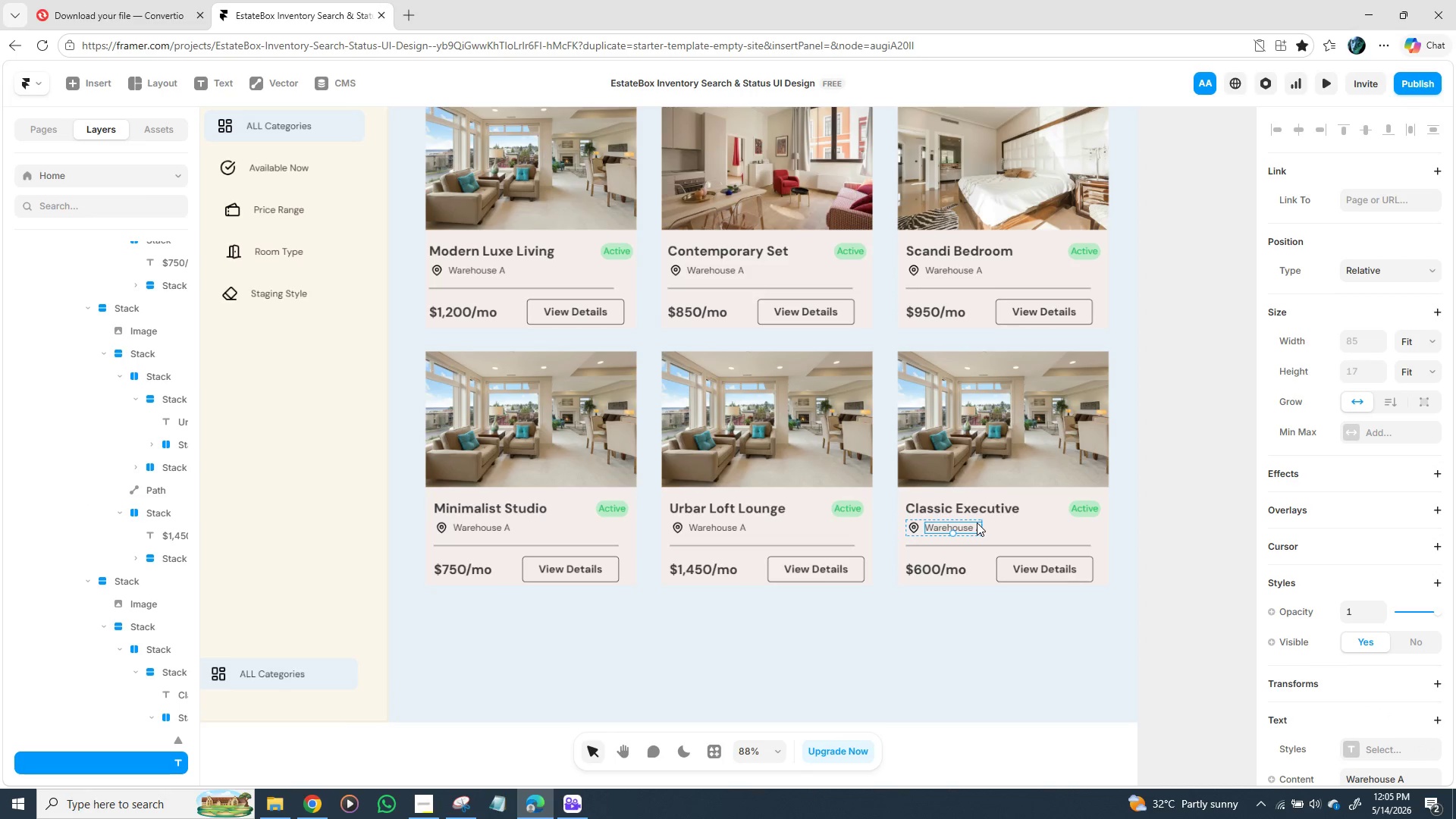 
double_click([977, 522])
 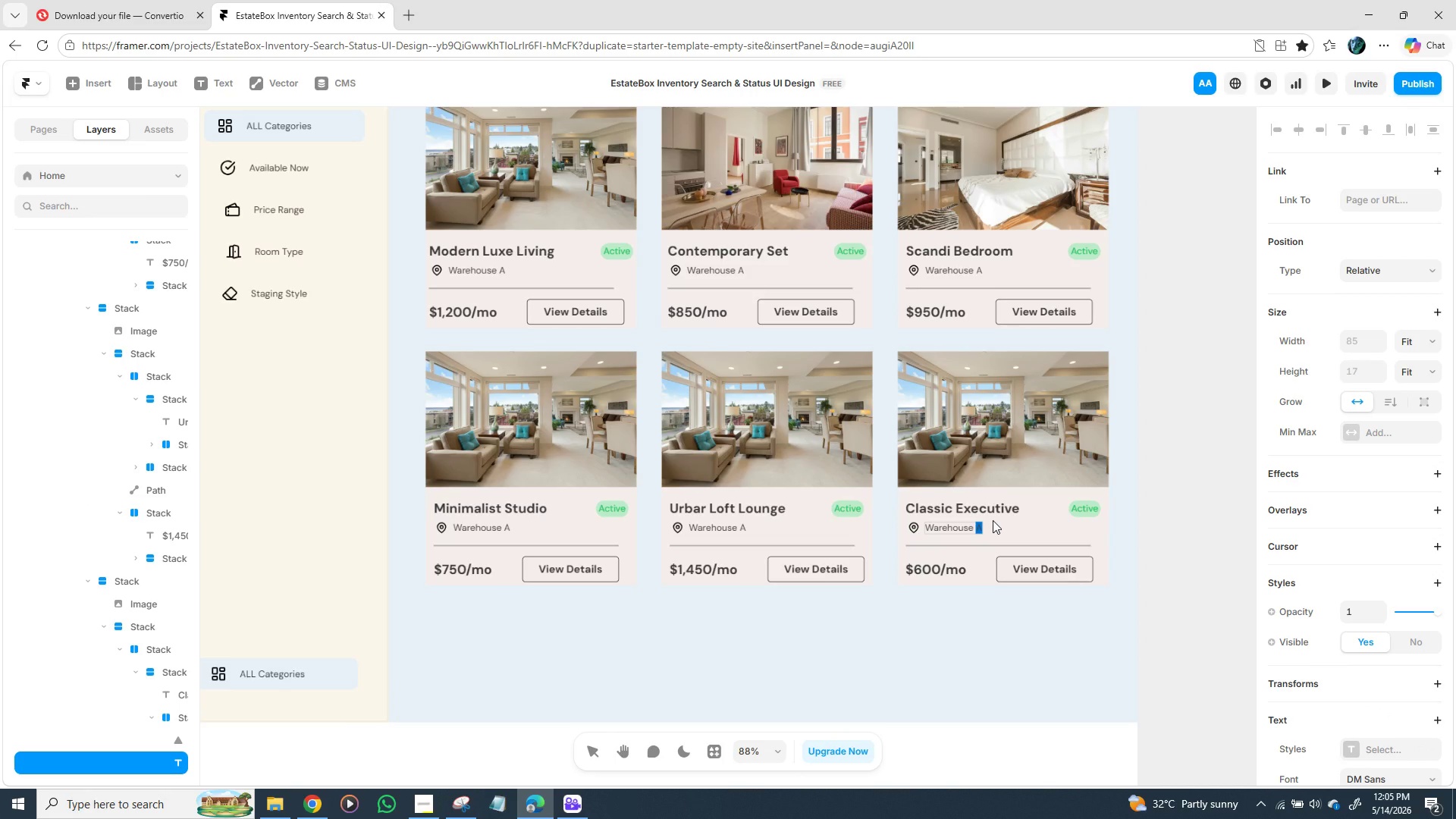 
key(Shift+ShiftLeft)
 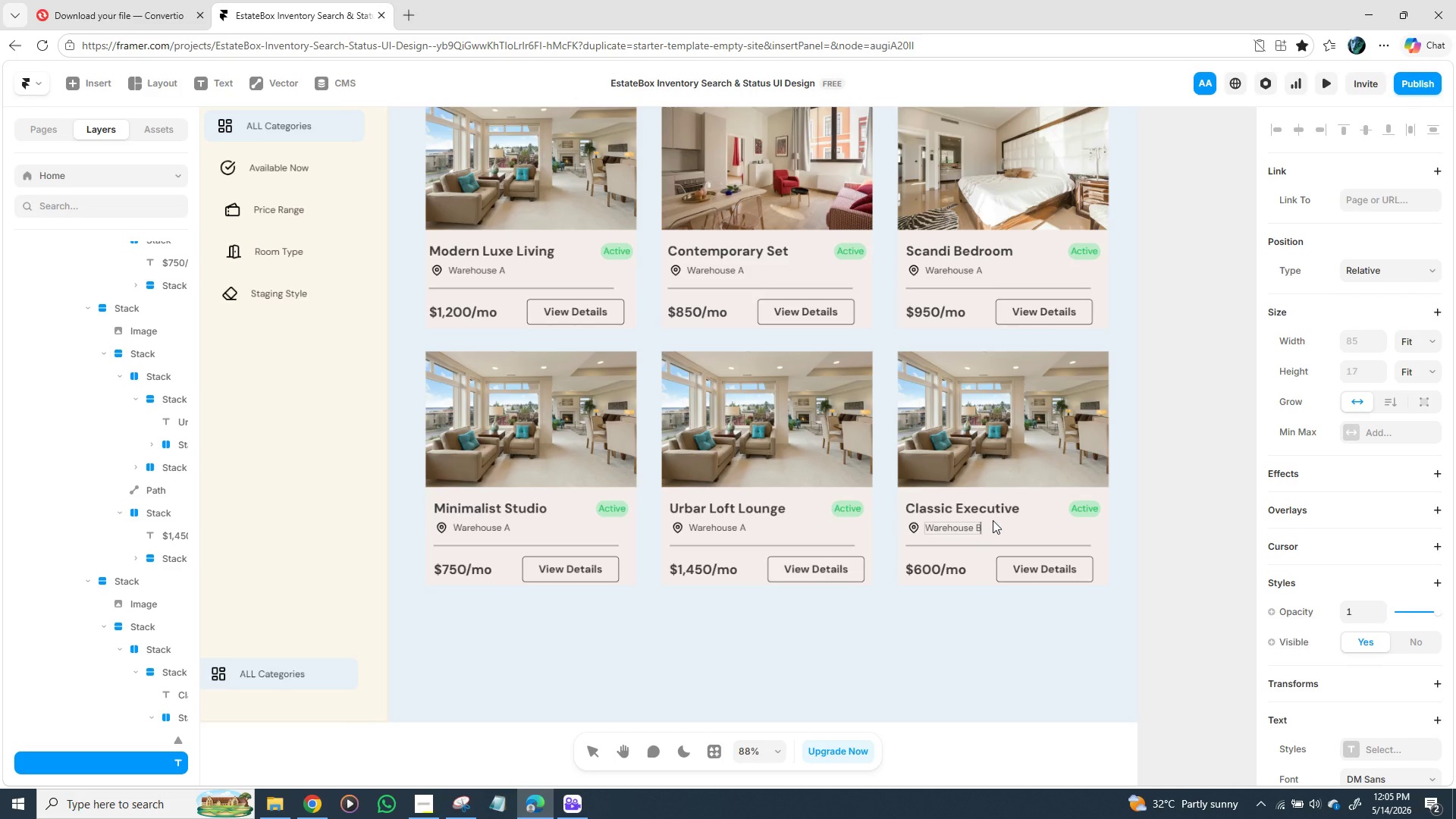 
key(Shift+B)
 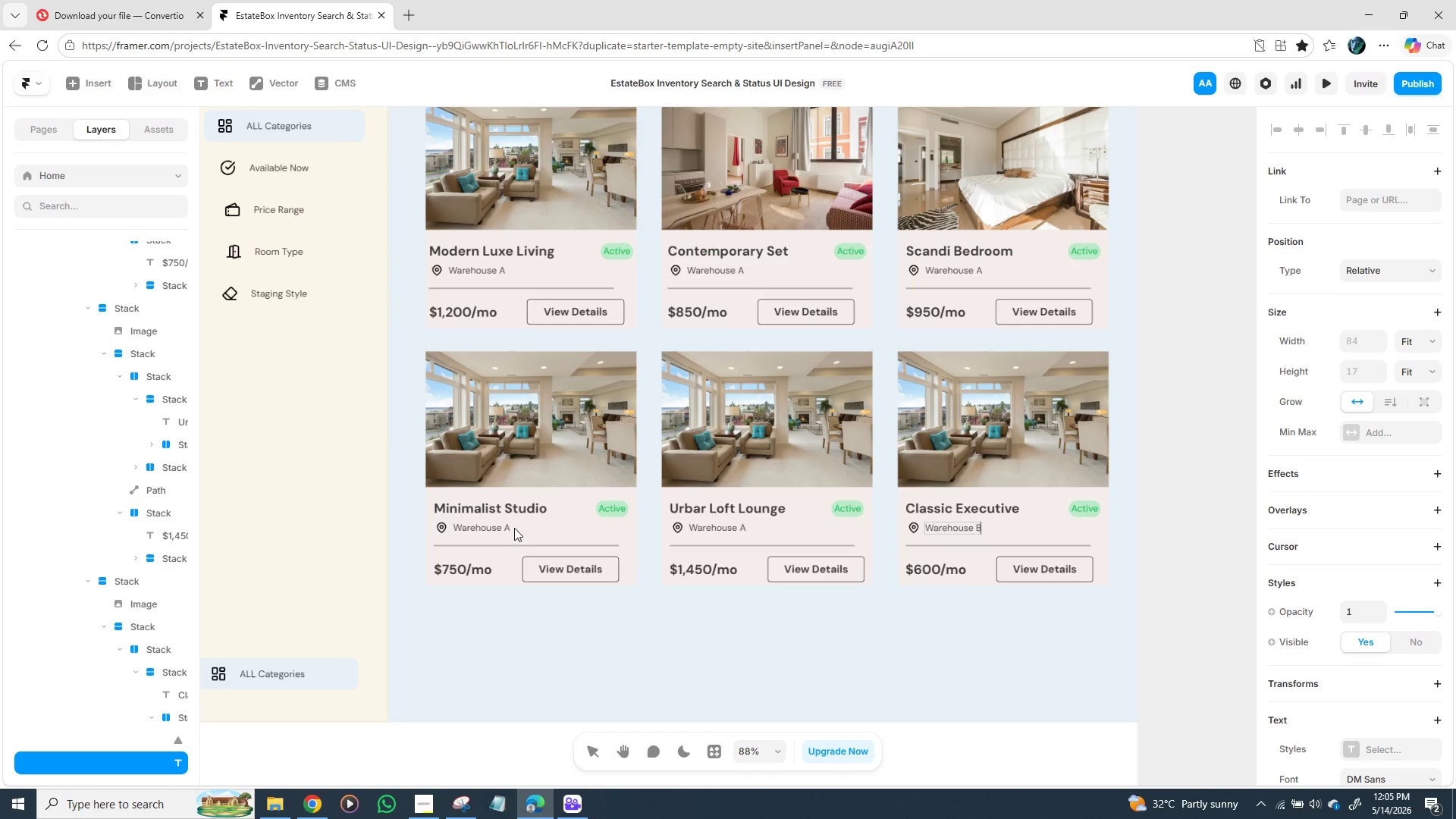 
double_click([507, 528])
 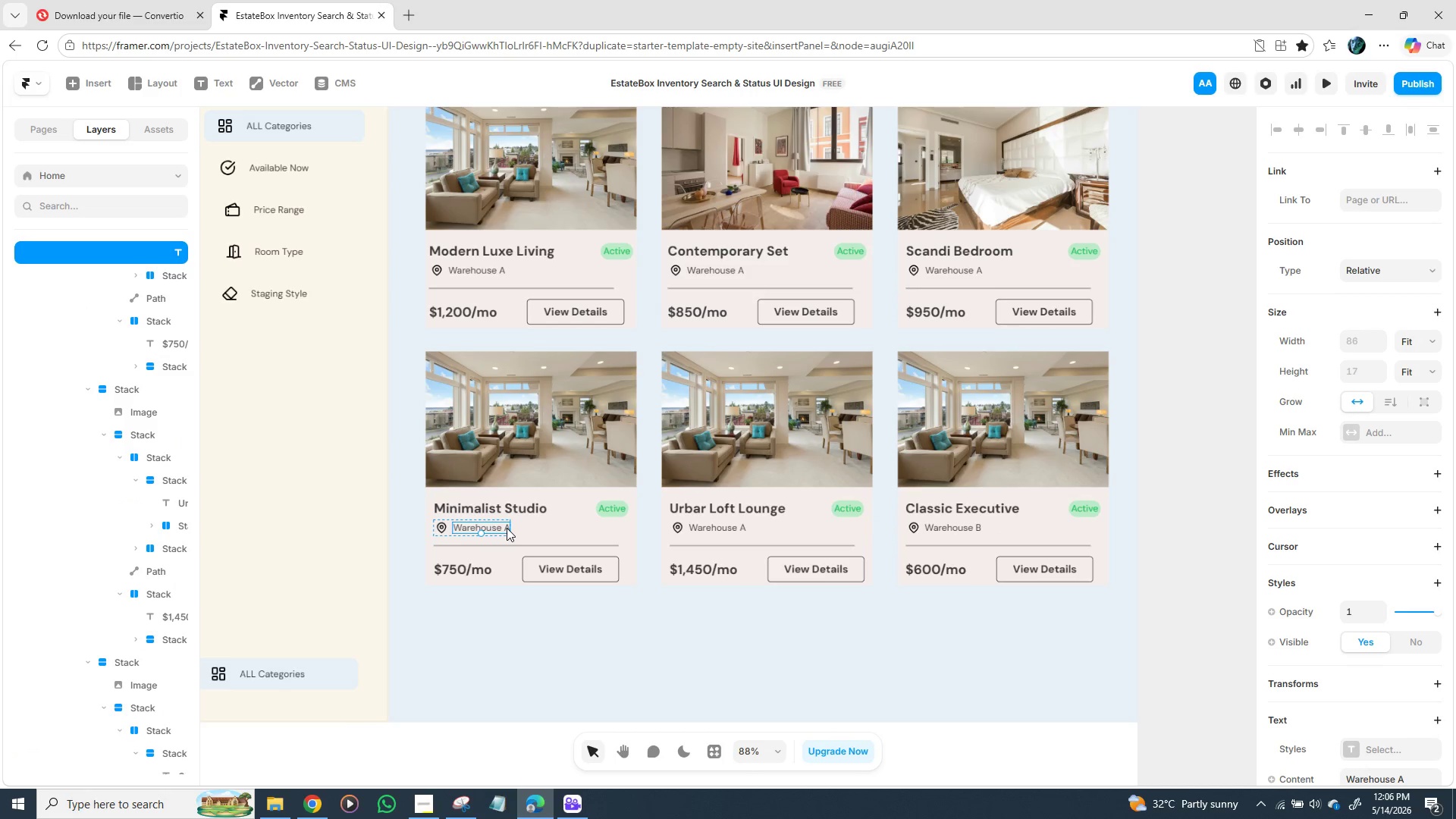 
triple_click([507, 528])
 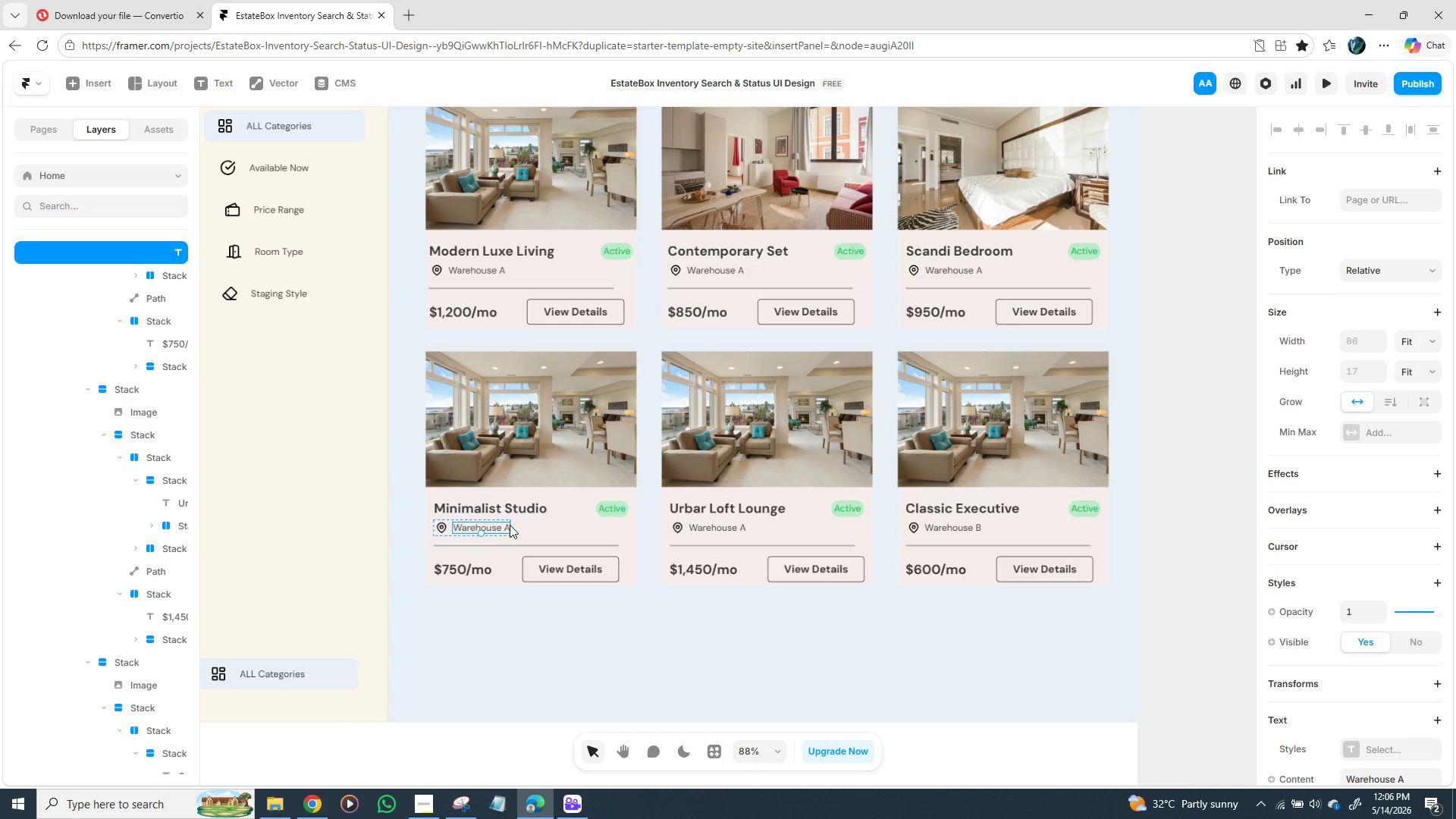 
double_click([510, 525])
 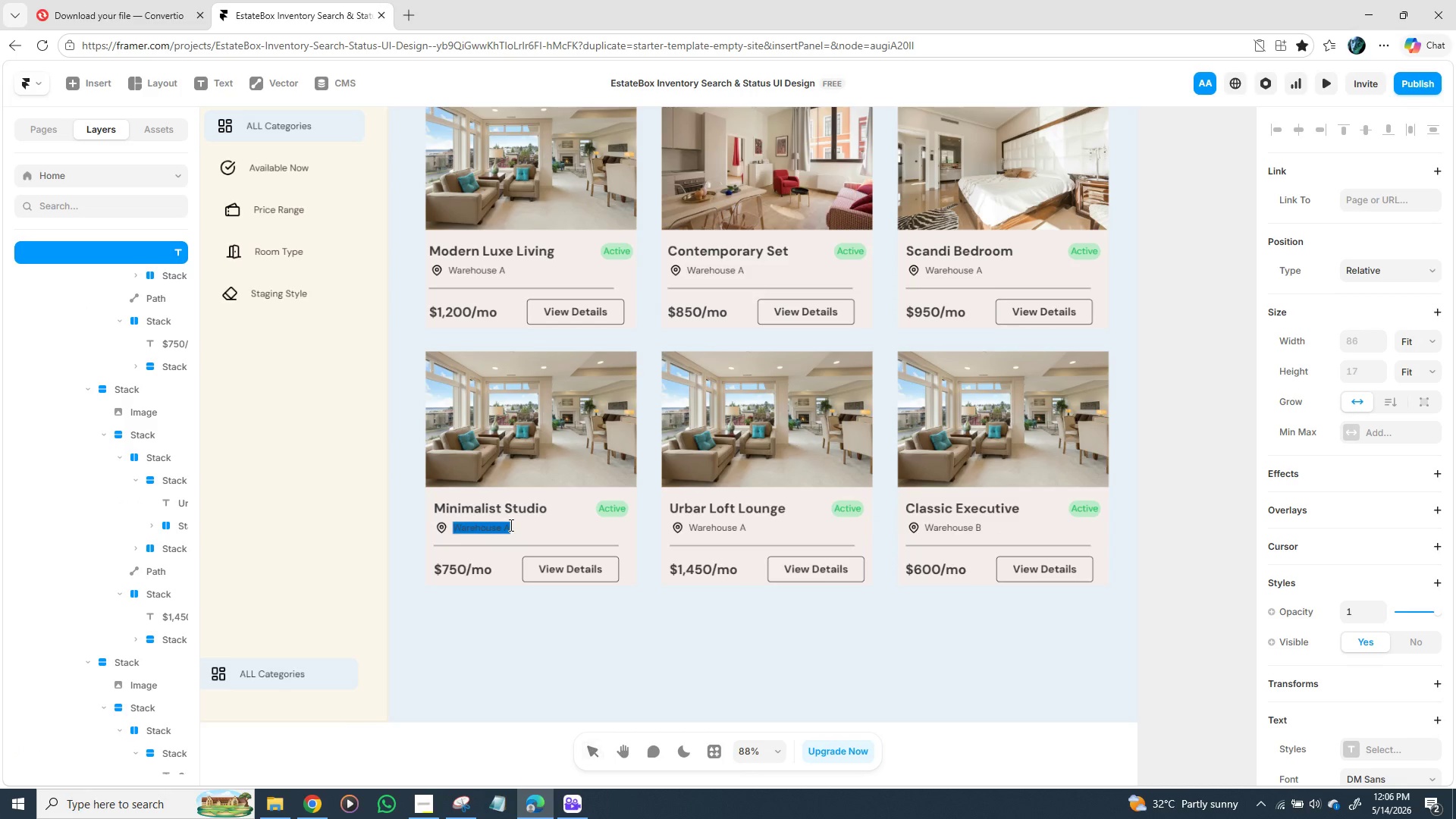 
triple_click([510, 525])
 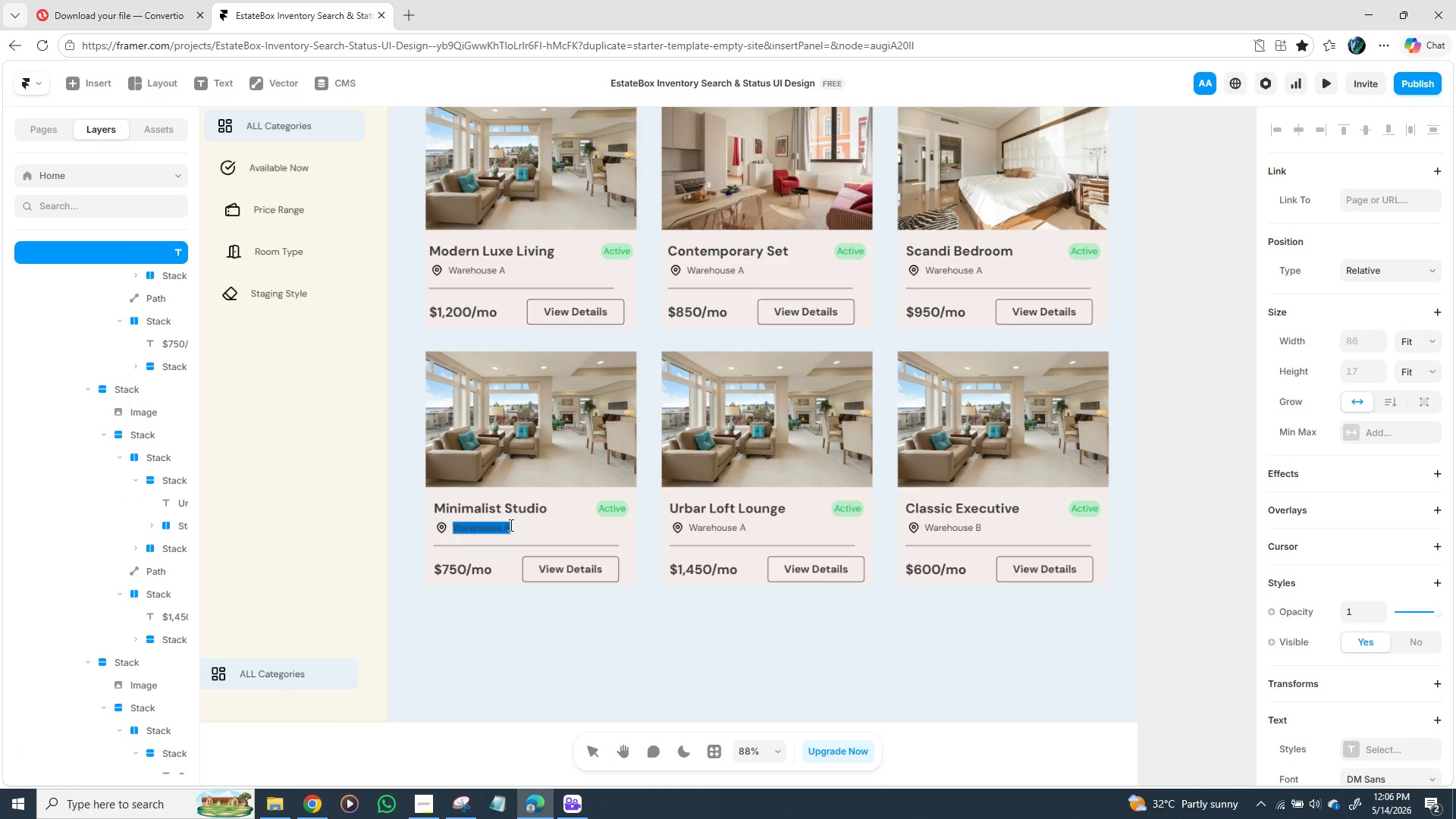 
left_click([510, 525])
 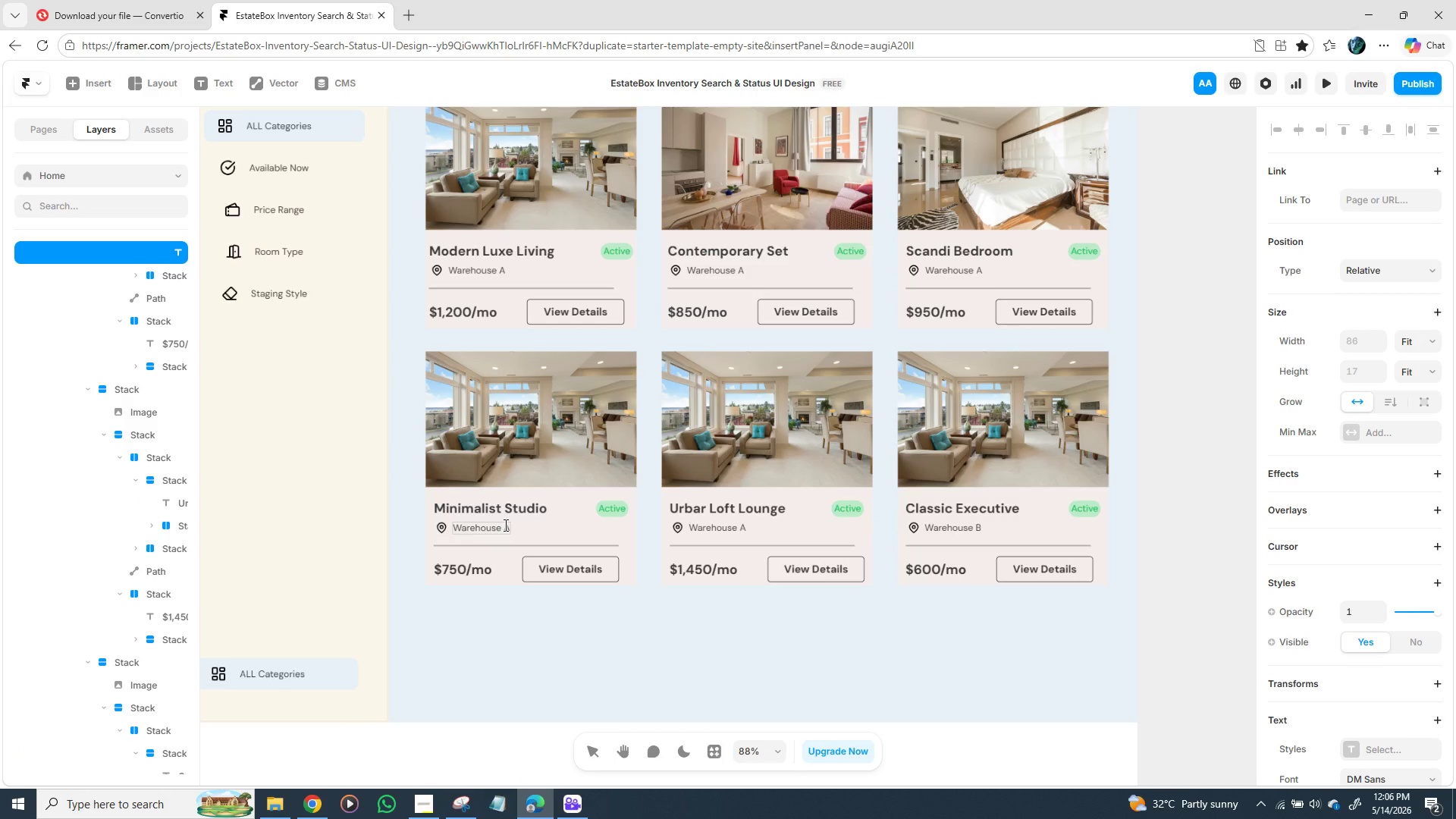 
left_click([504, 525])
 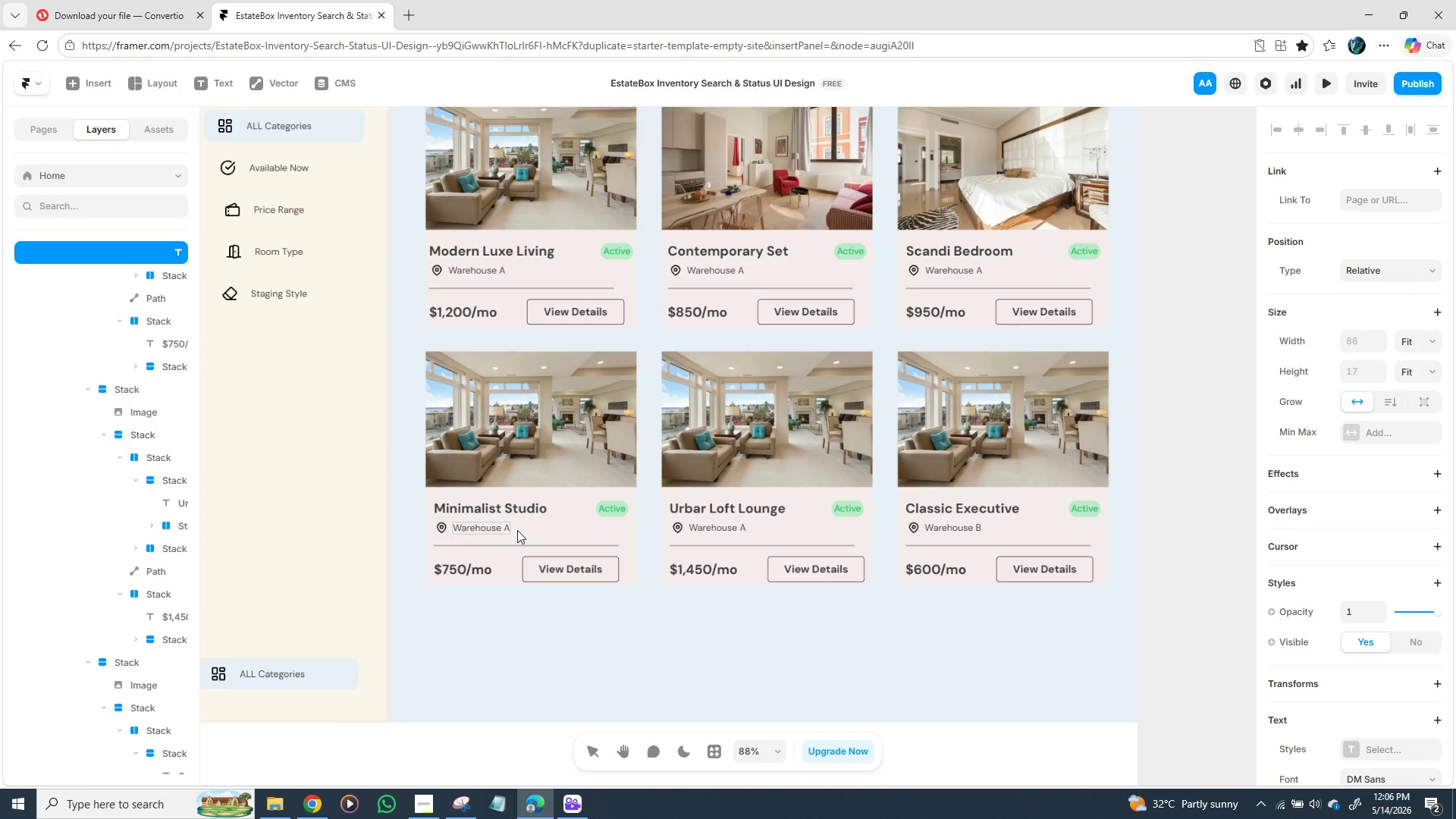 
key(Backspace)
 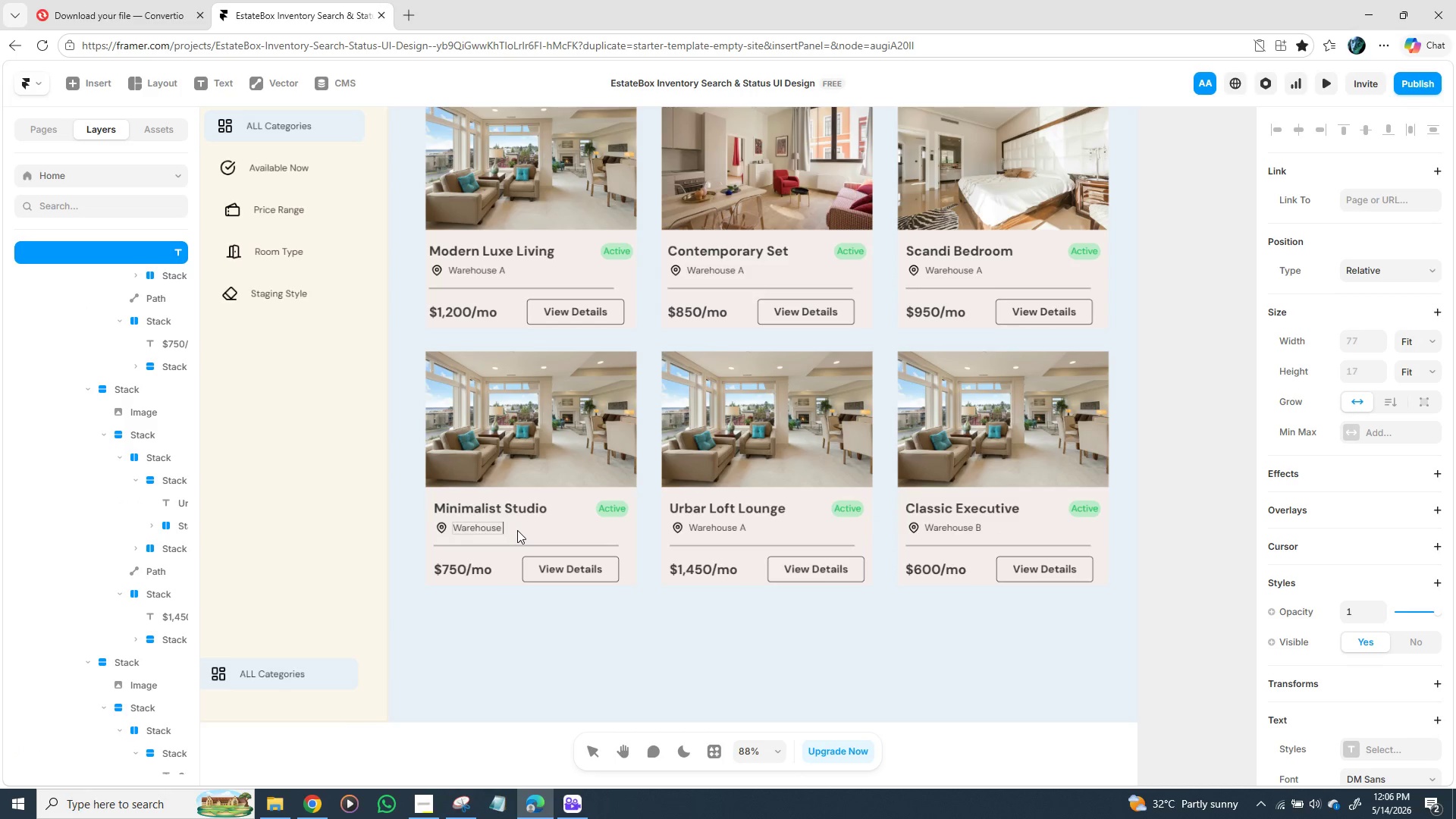 
hold_key(key=ShiftLeft, duration=1.52)
 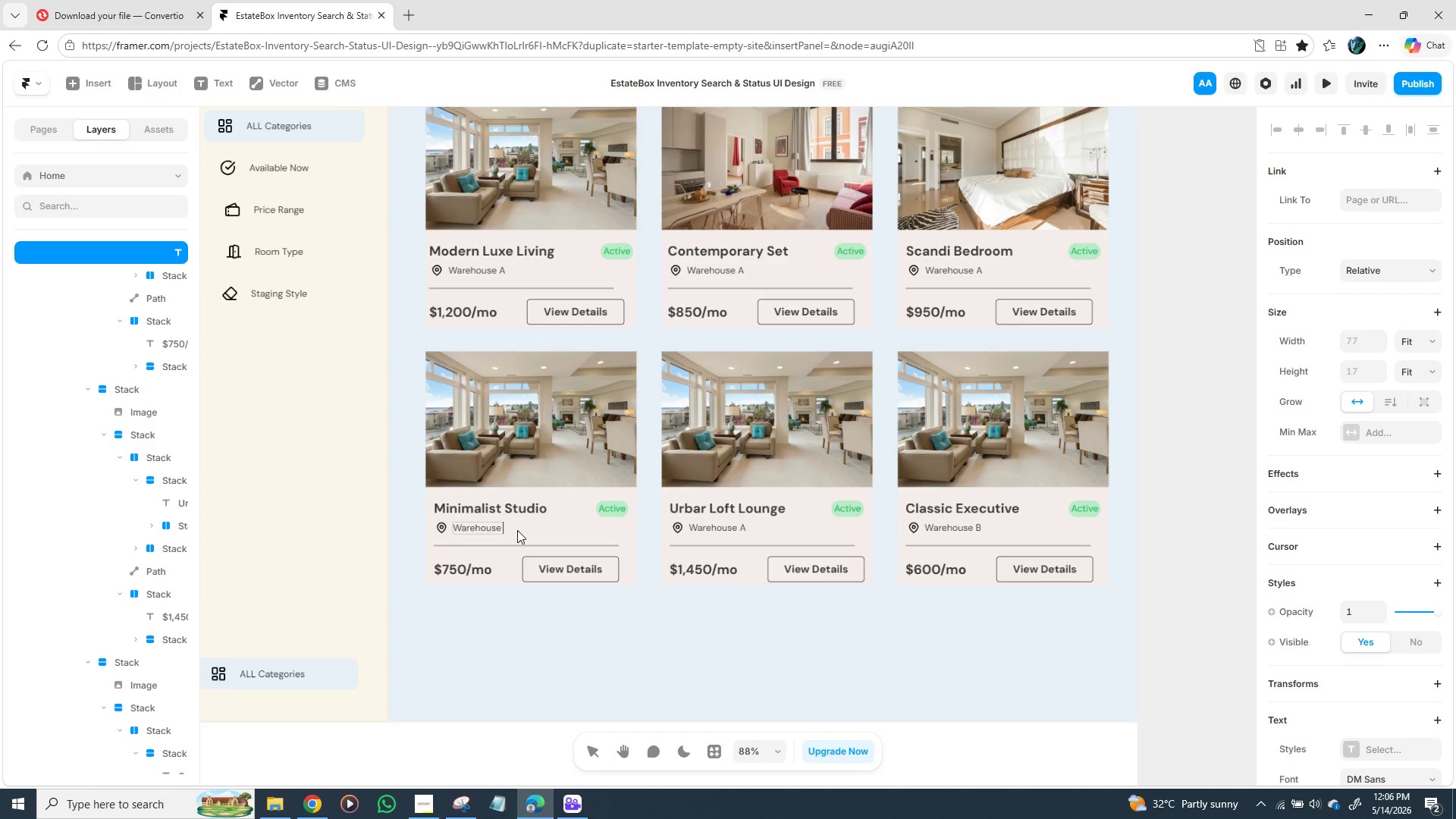 
hold_key(key=ShiftLeft, duration=1.52)
 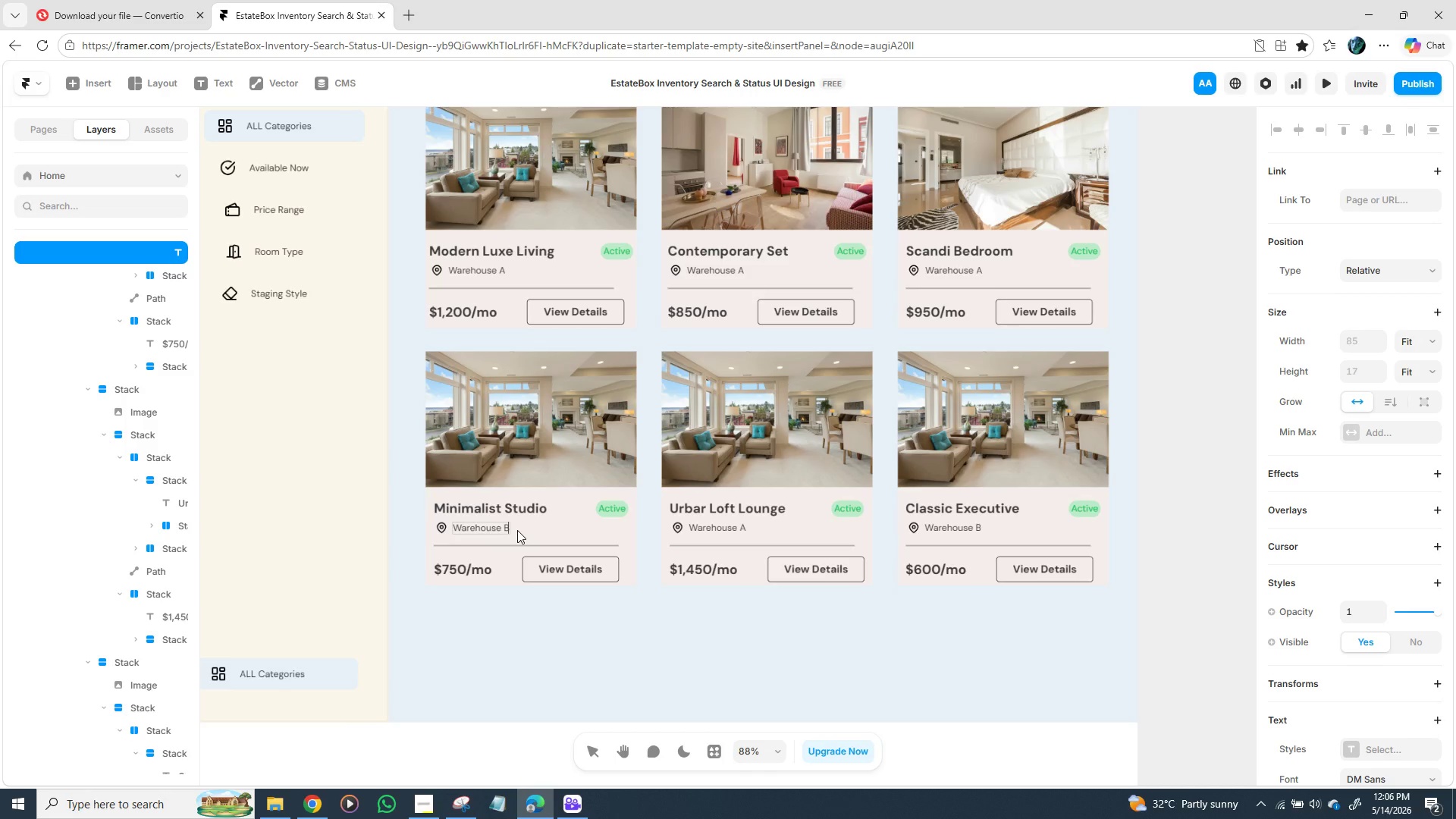 
key(Shift+B)
 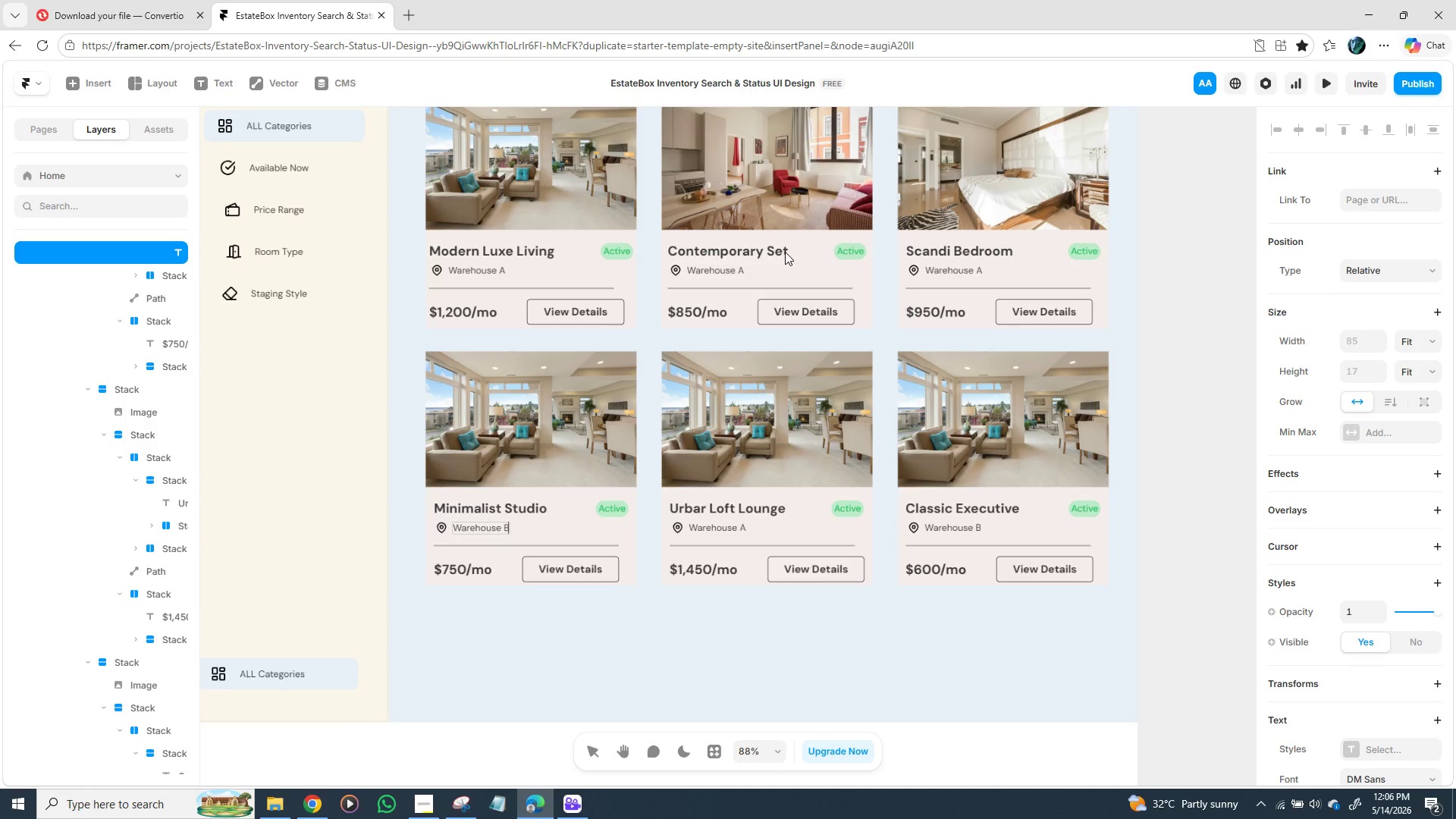 
double_click([745, 272])
 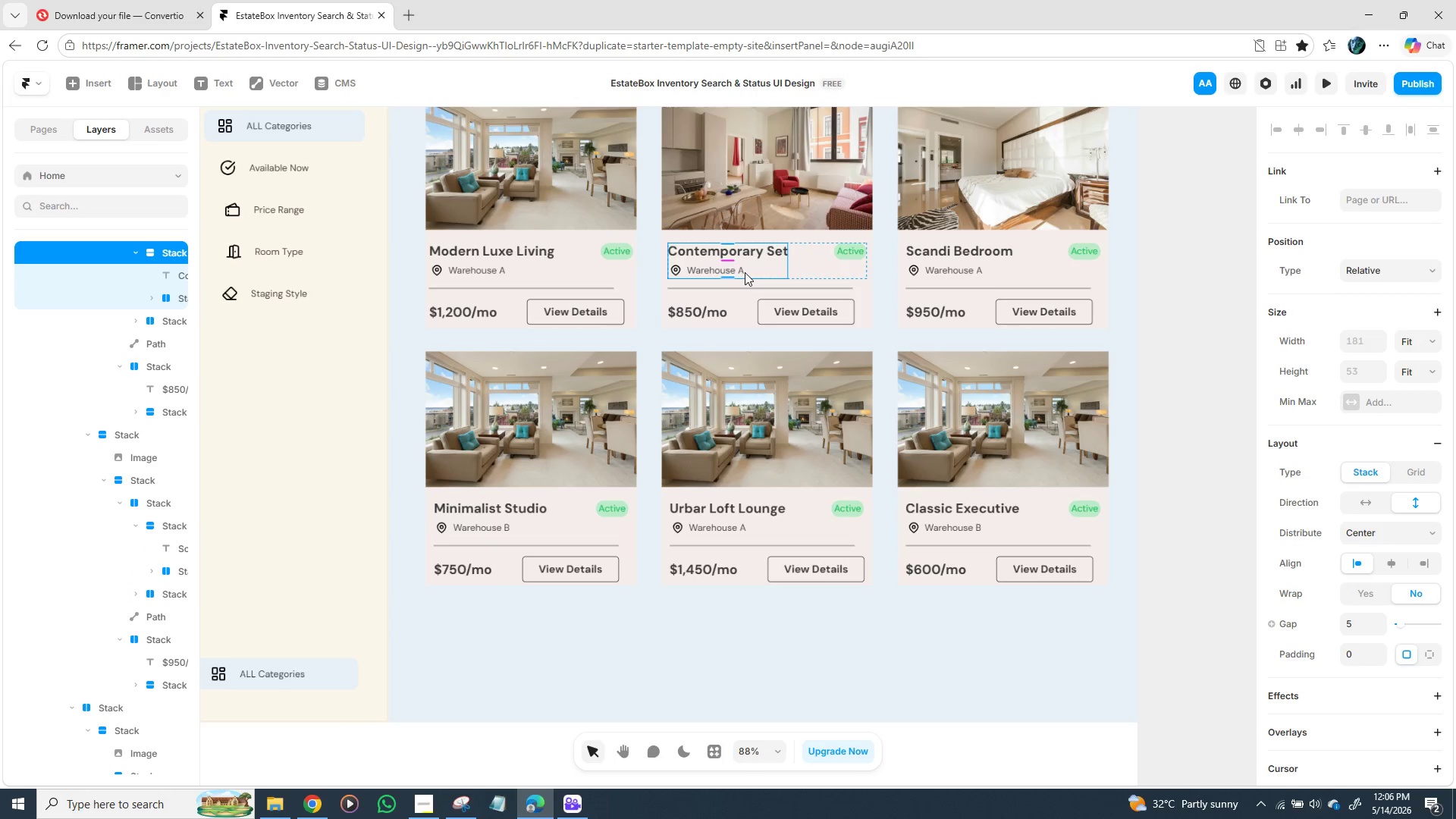 
double_click([745, 272])
 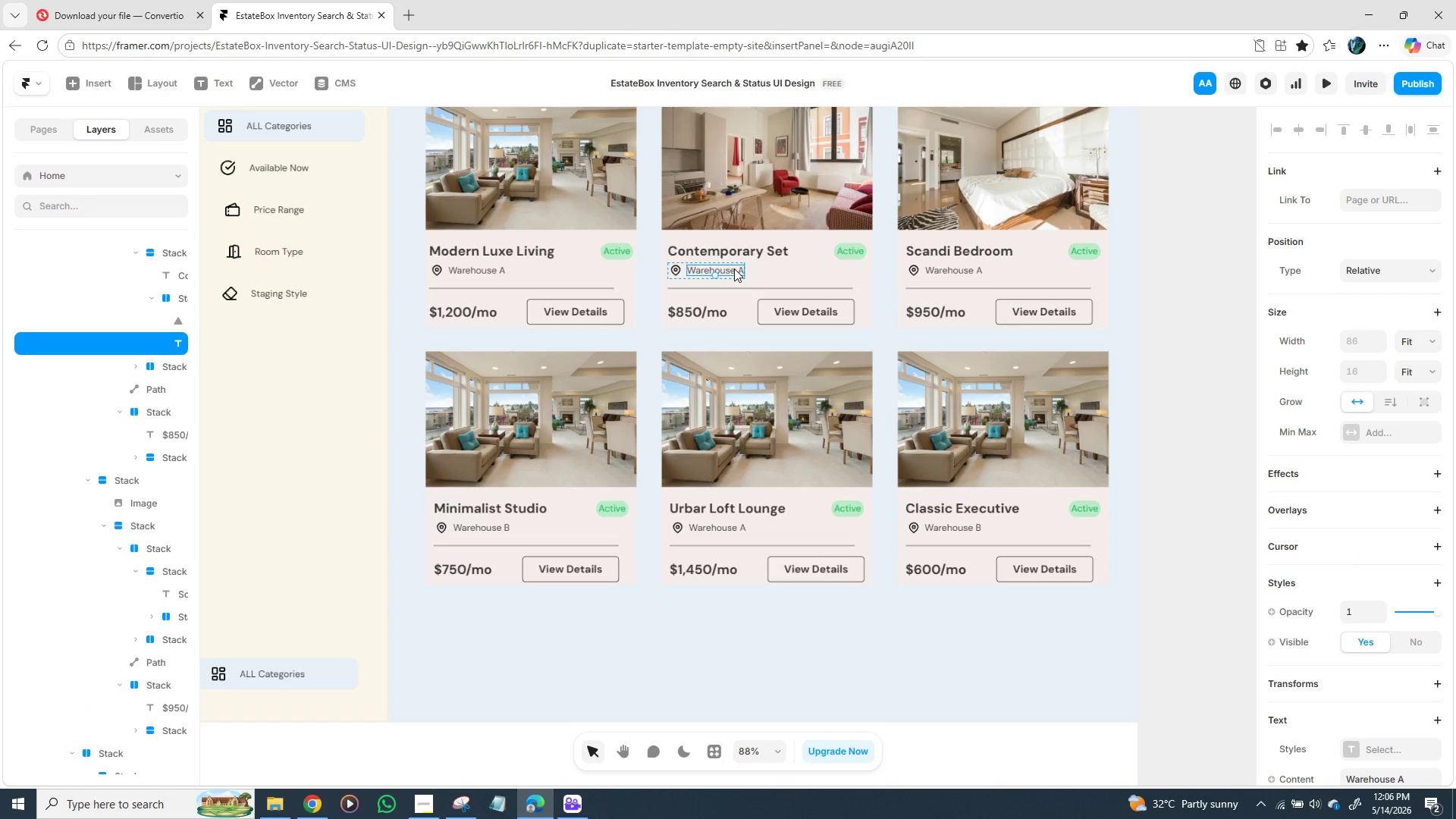 
double_click([736, 268])
 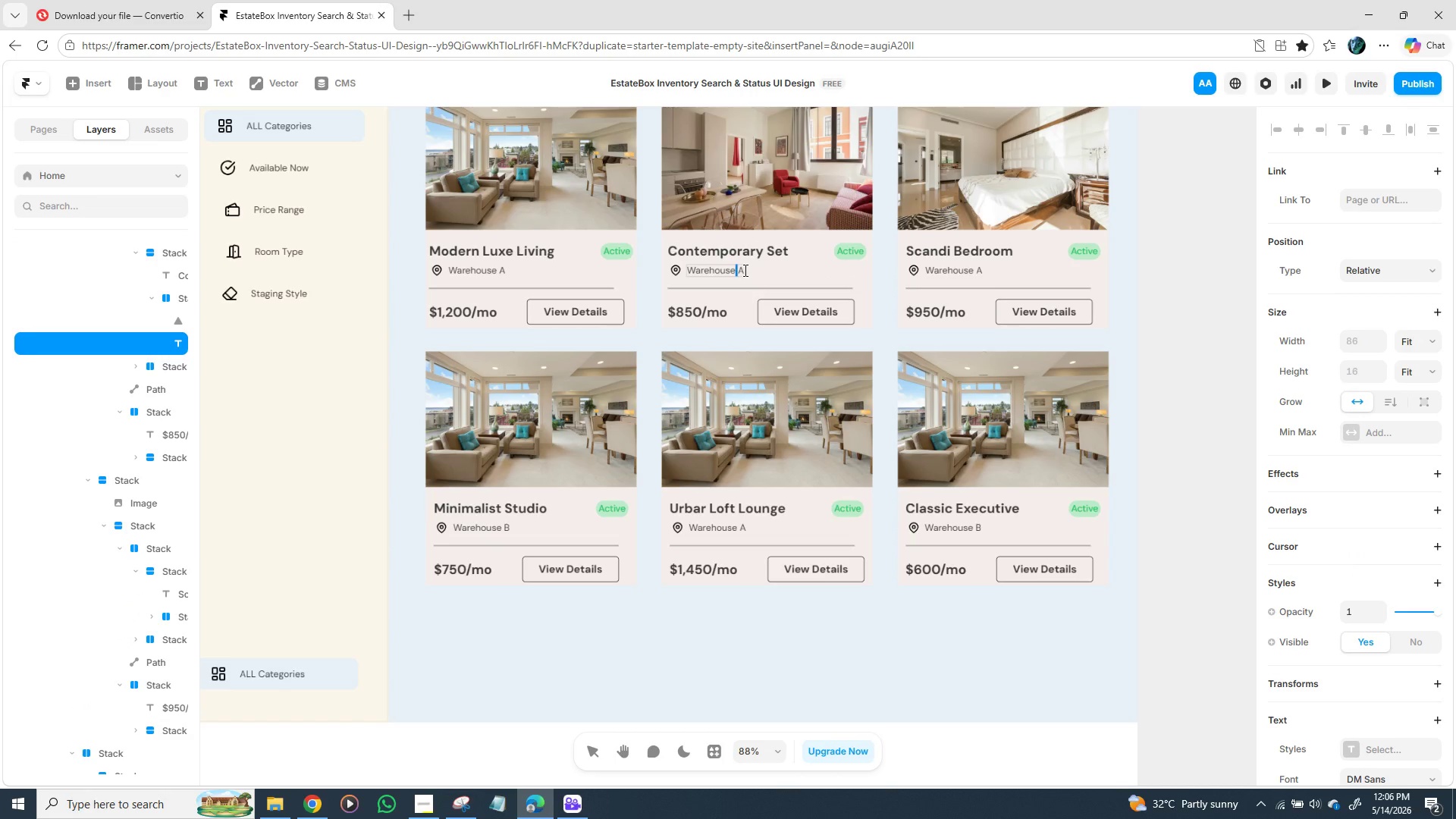 
left_click([744, 270])
 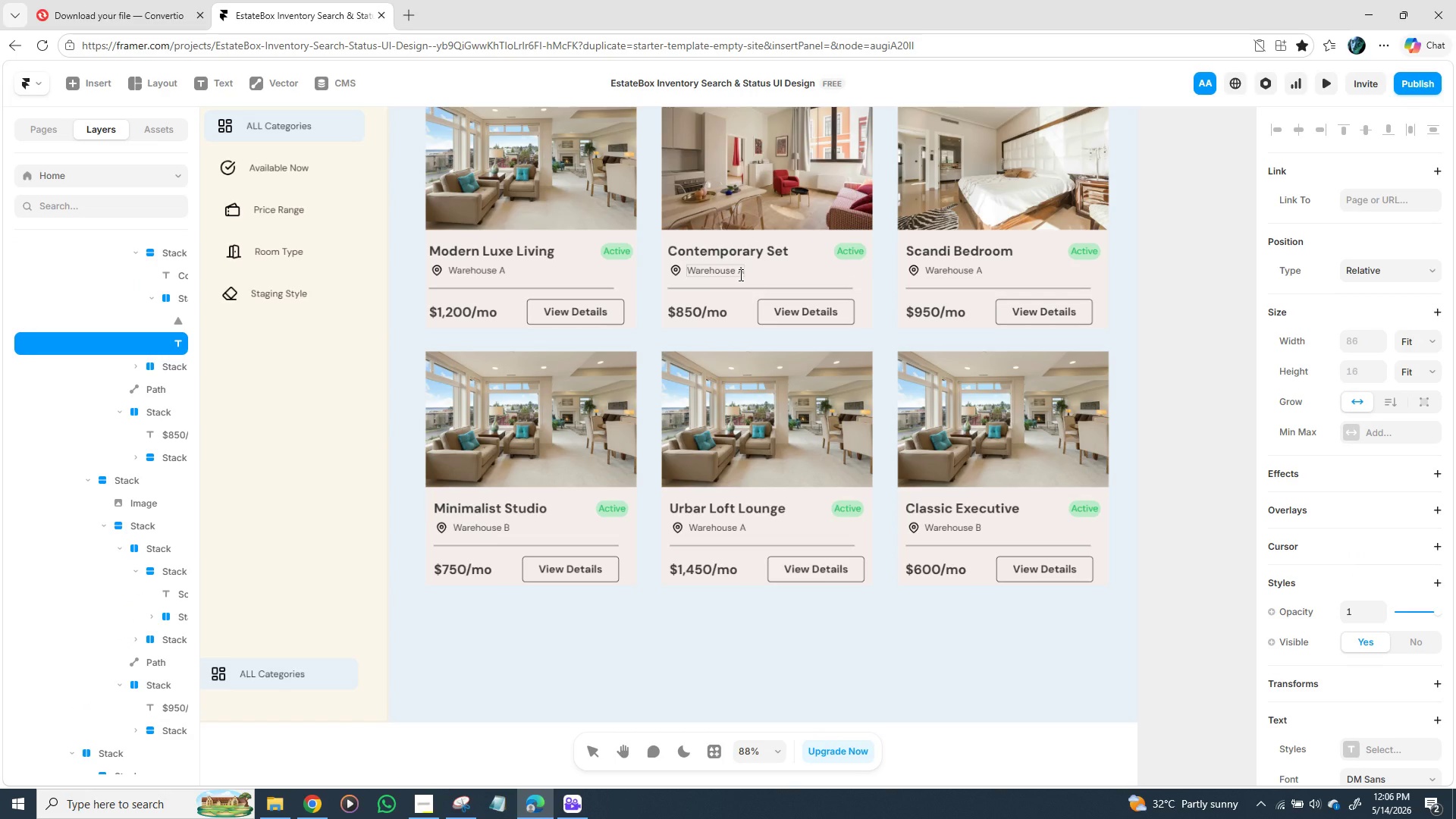 
key(Backspace)
 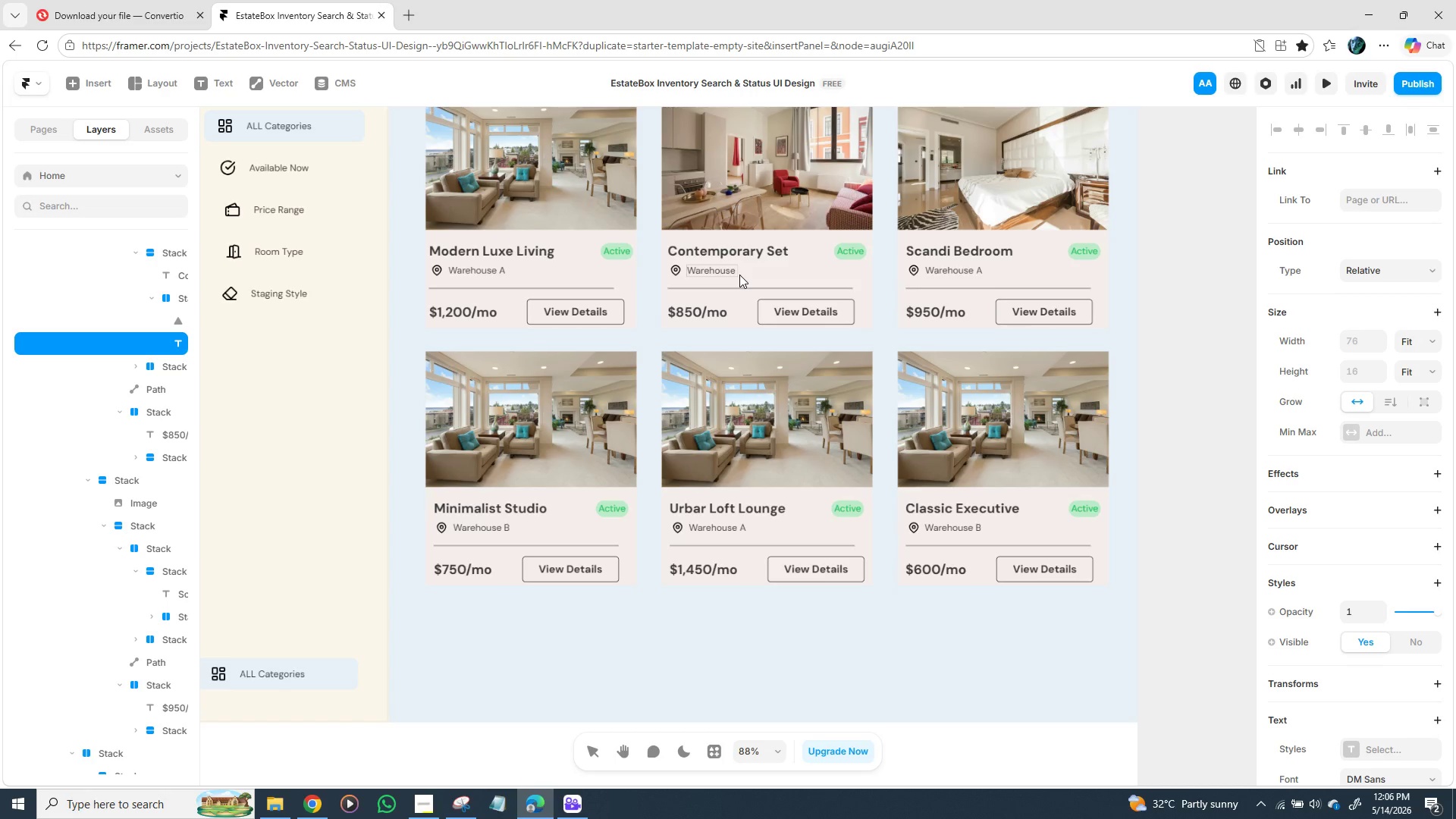 
key(Shift+B)
 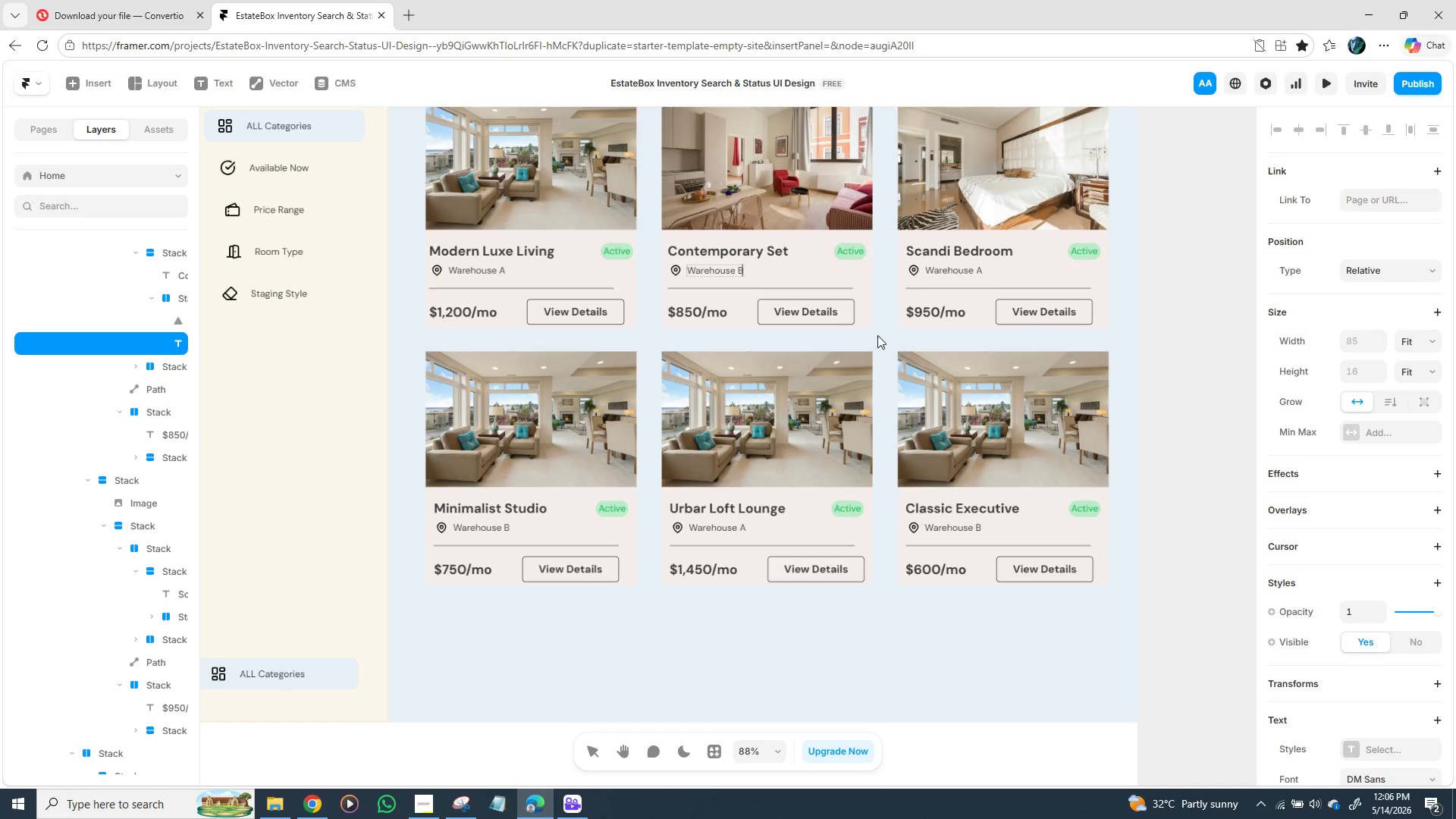 
wait(5.78)
 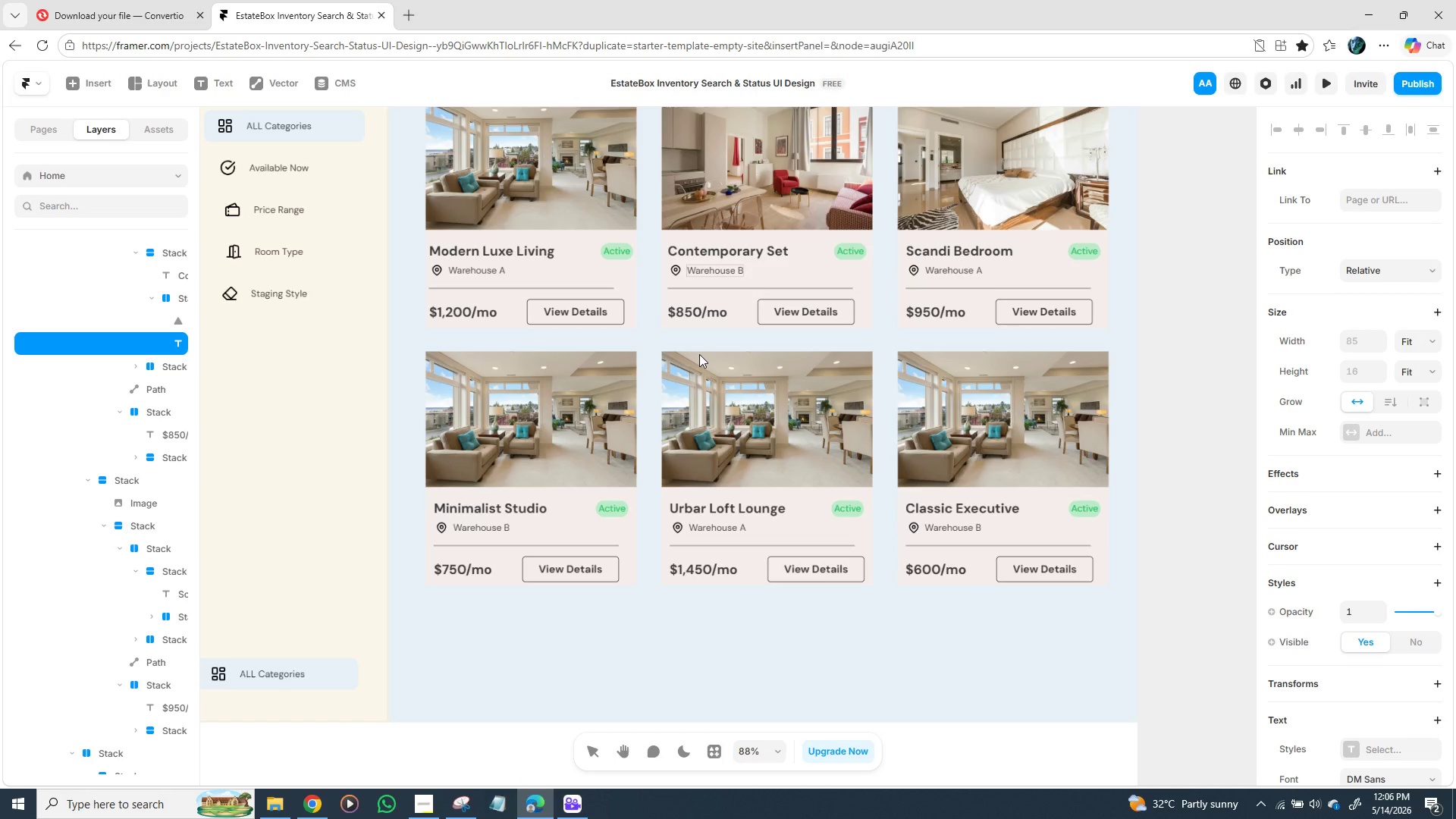 
left_click([1179, 288])
 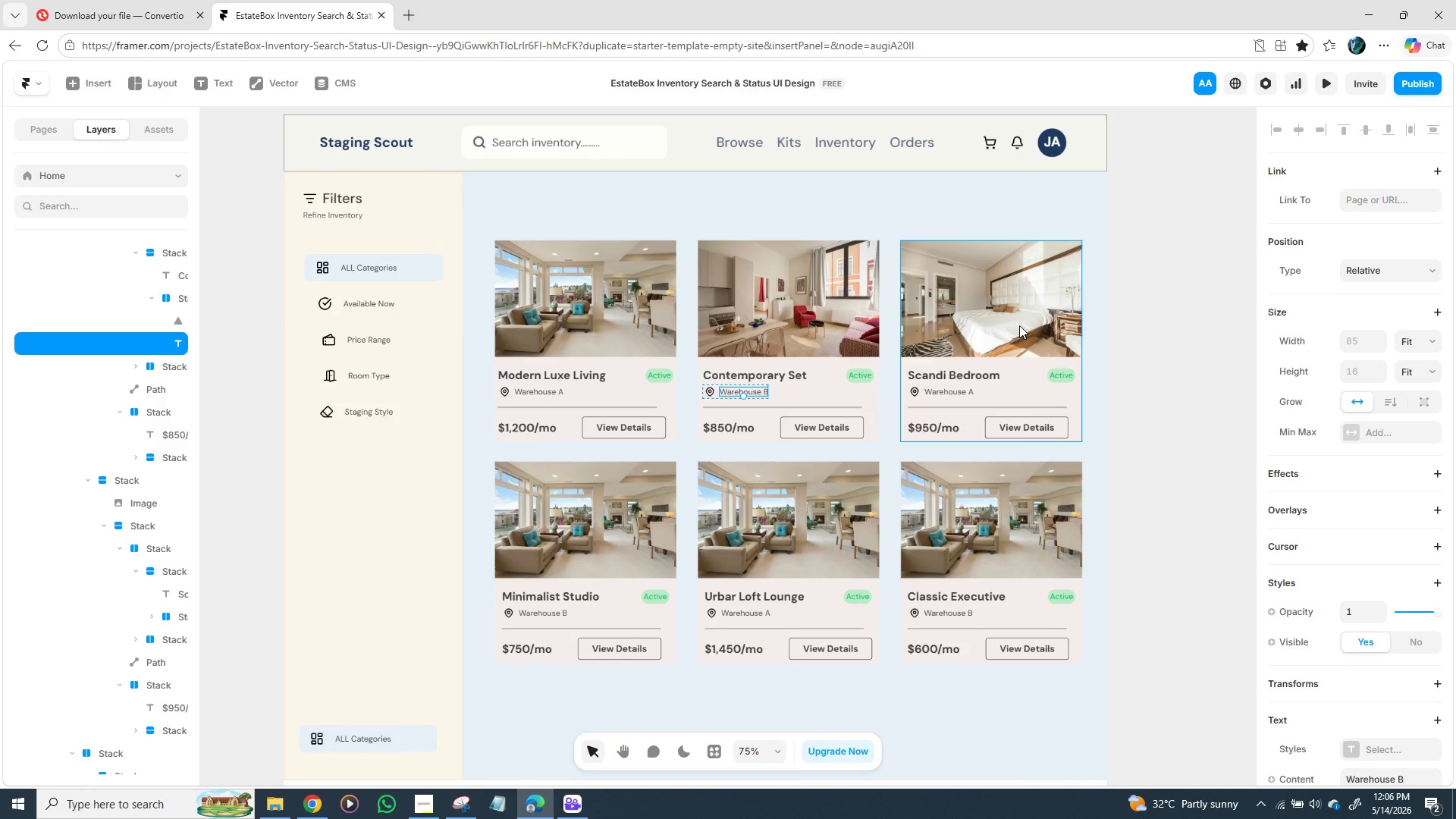 
wait(13.45)
 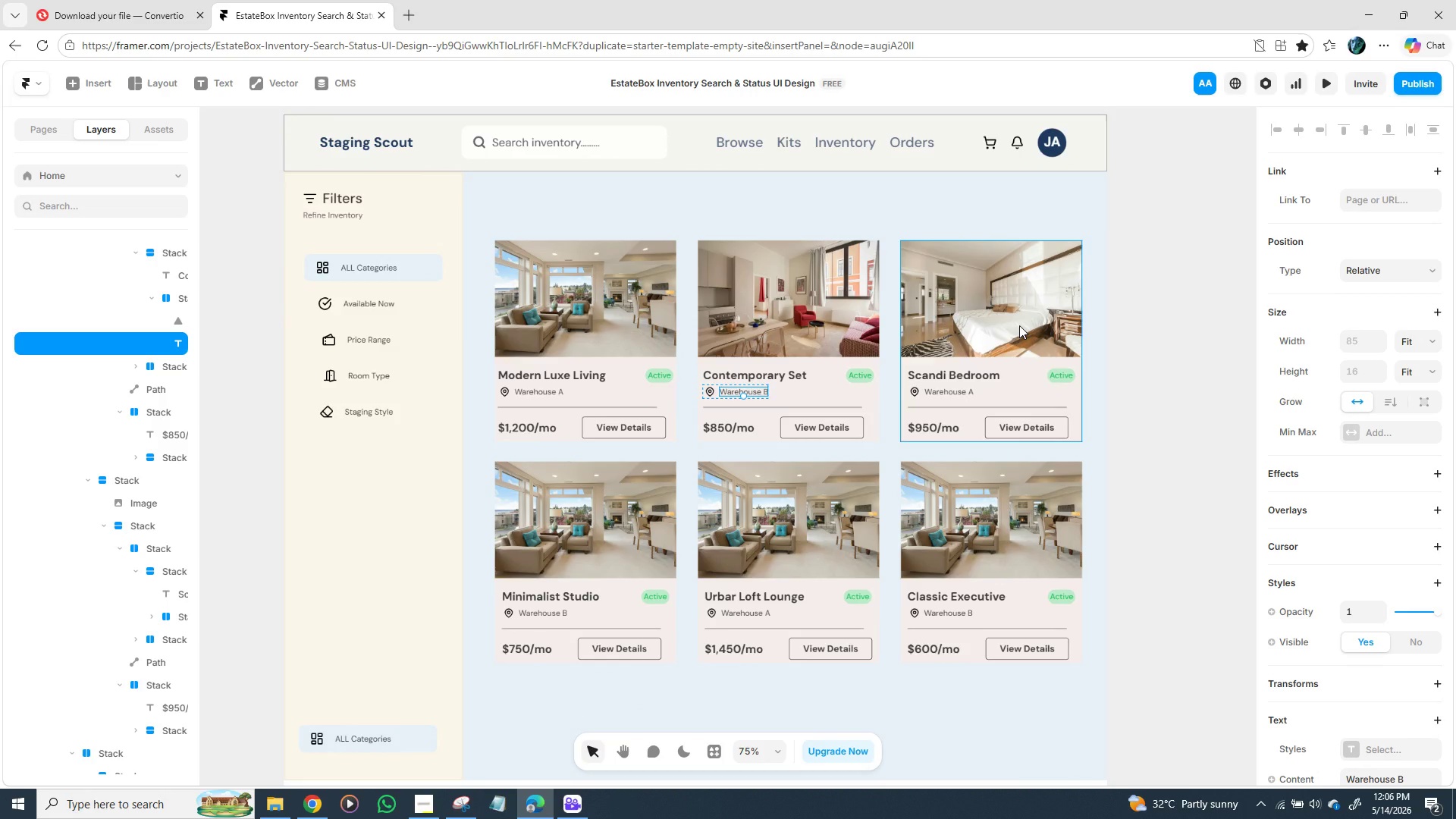 
left_click([574, 594])
 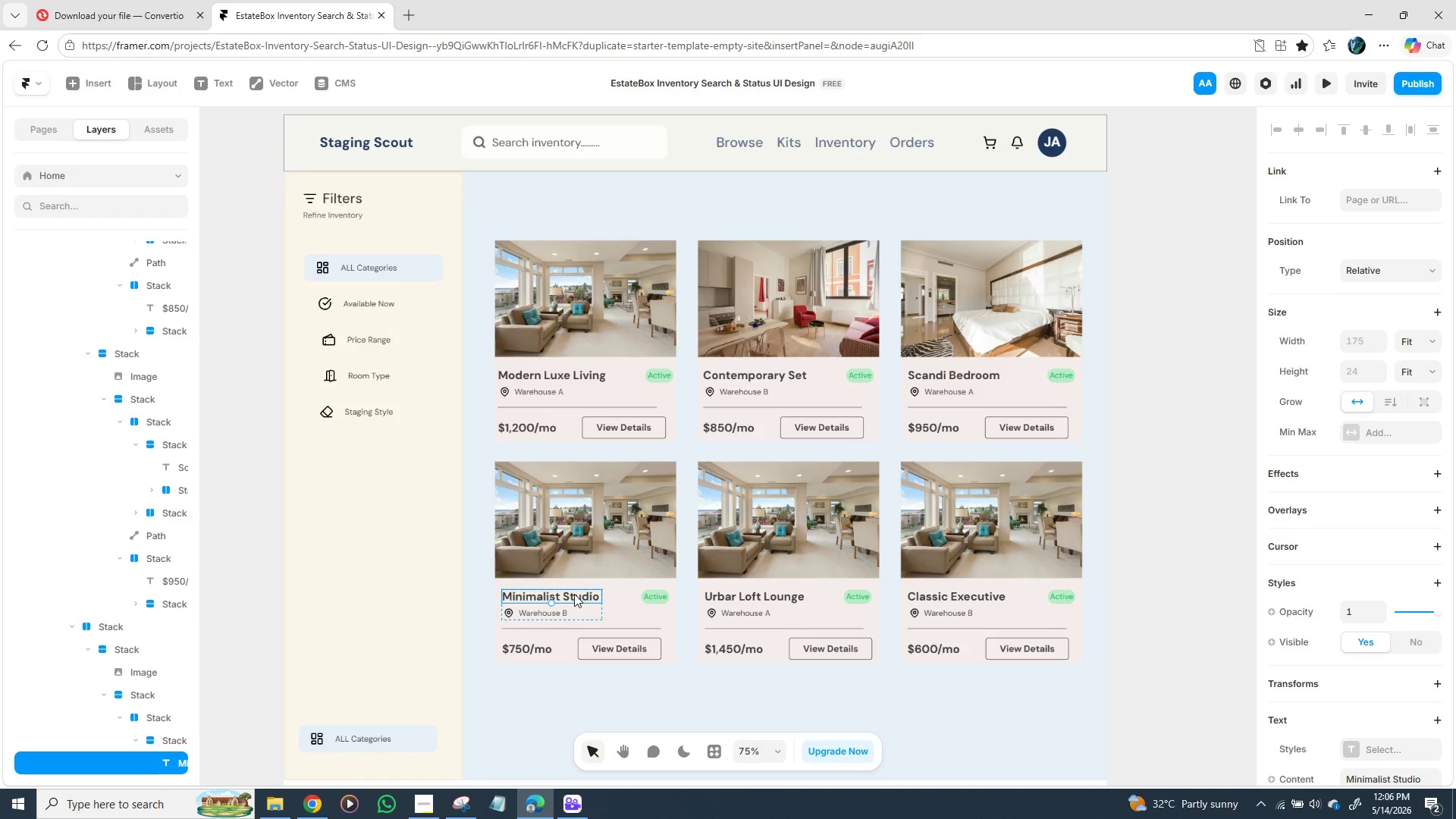 
hold_key(key=ControlLeft, duration=1.53)
 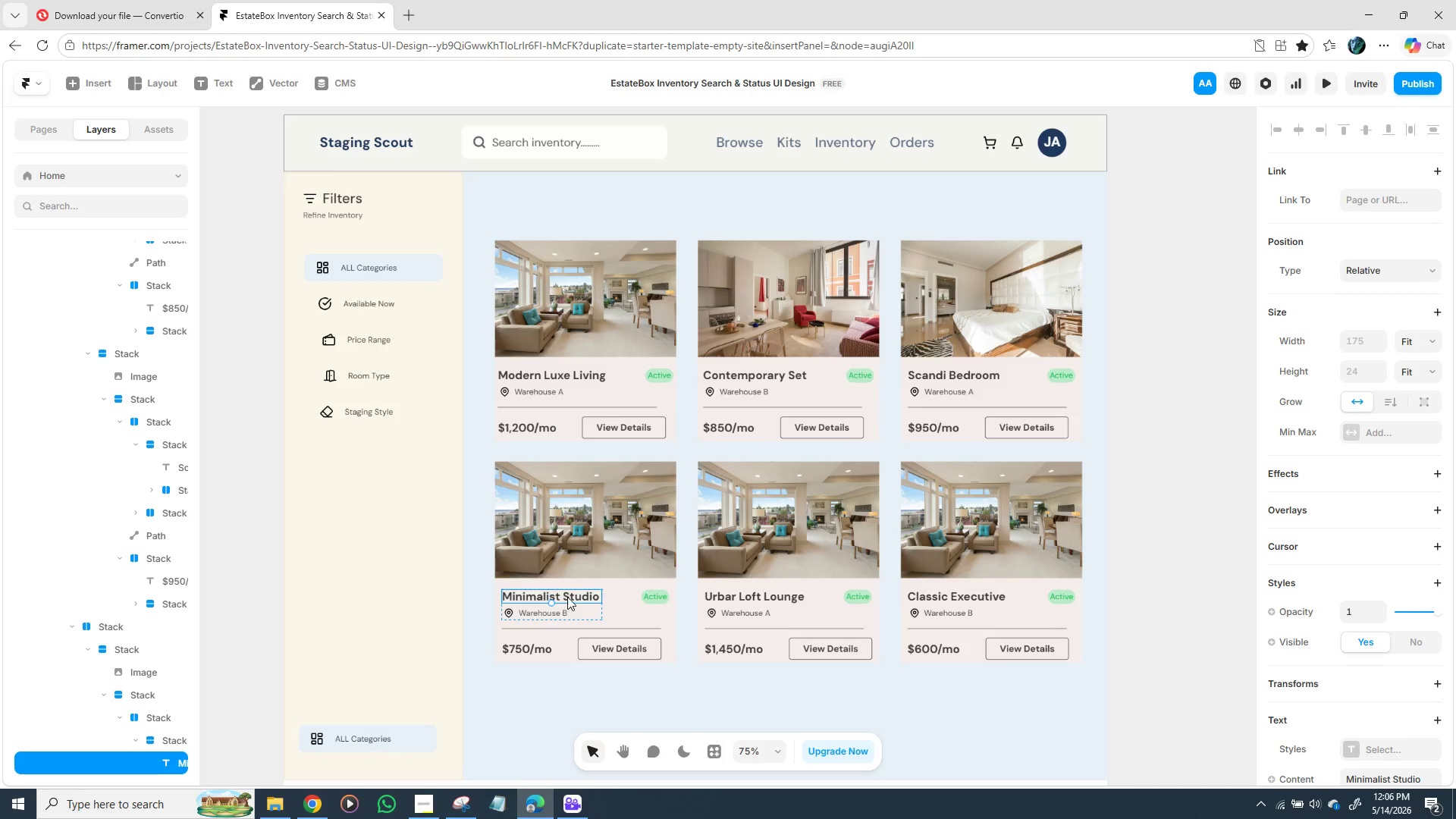 
hold_key(key=ControlLeft, duration=0.44)
 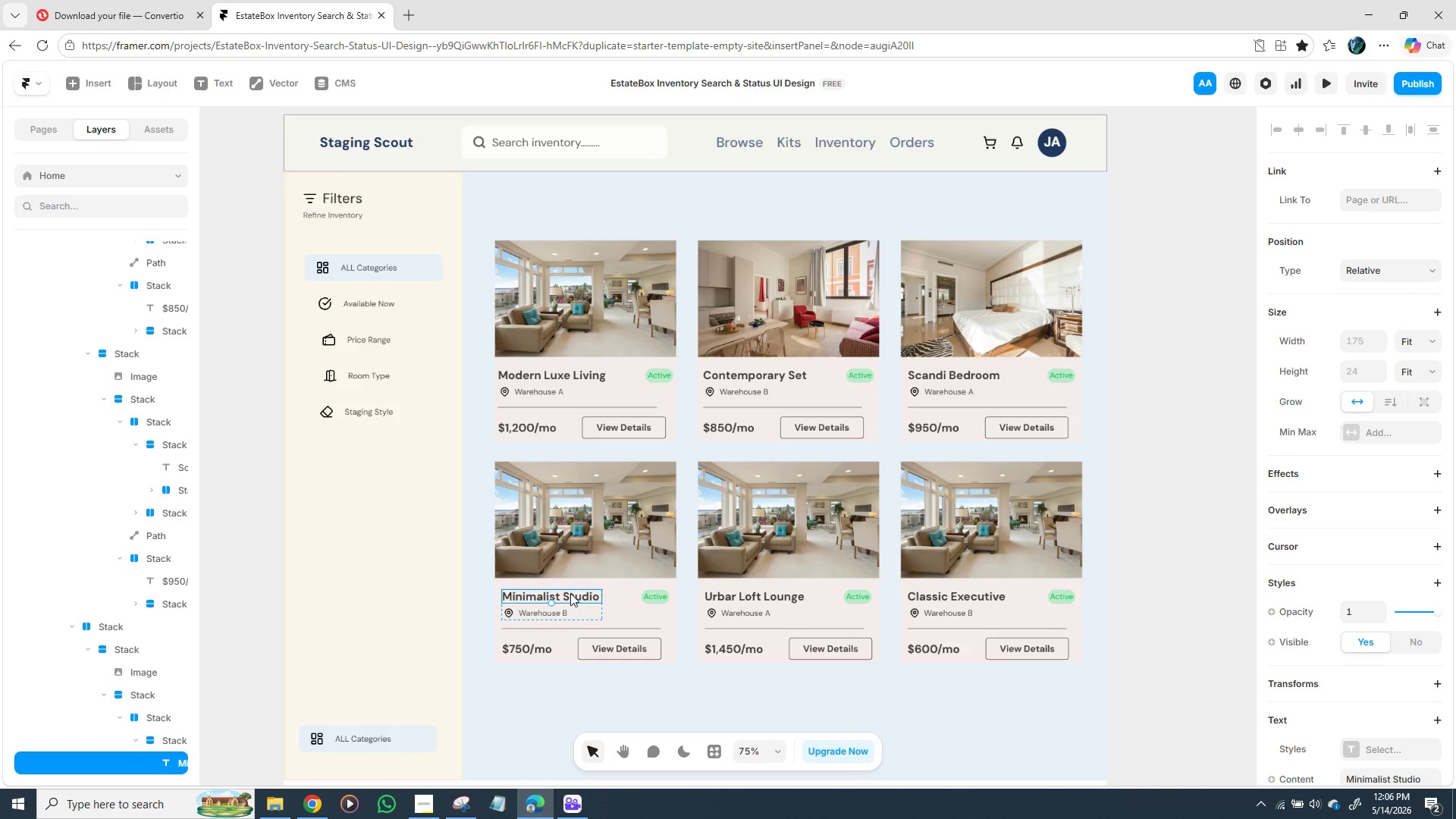 
double_click([570, 593])
 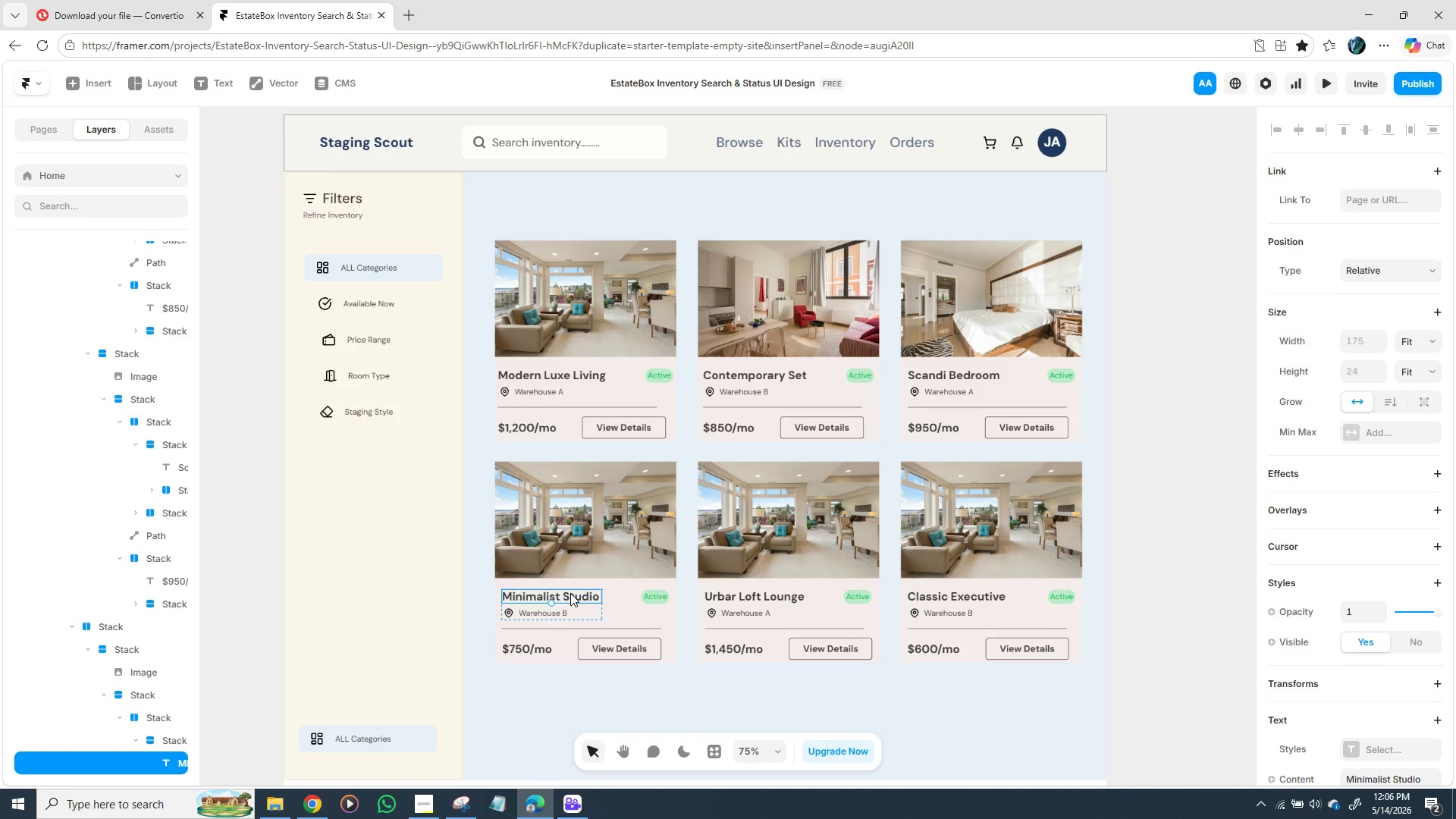 
triple_click([570, 593])
 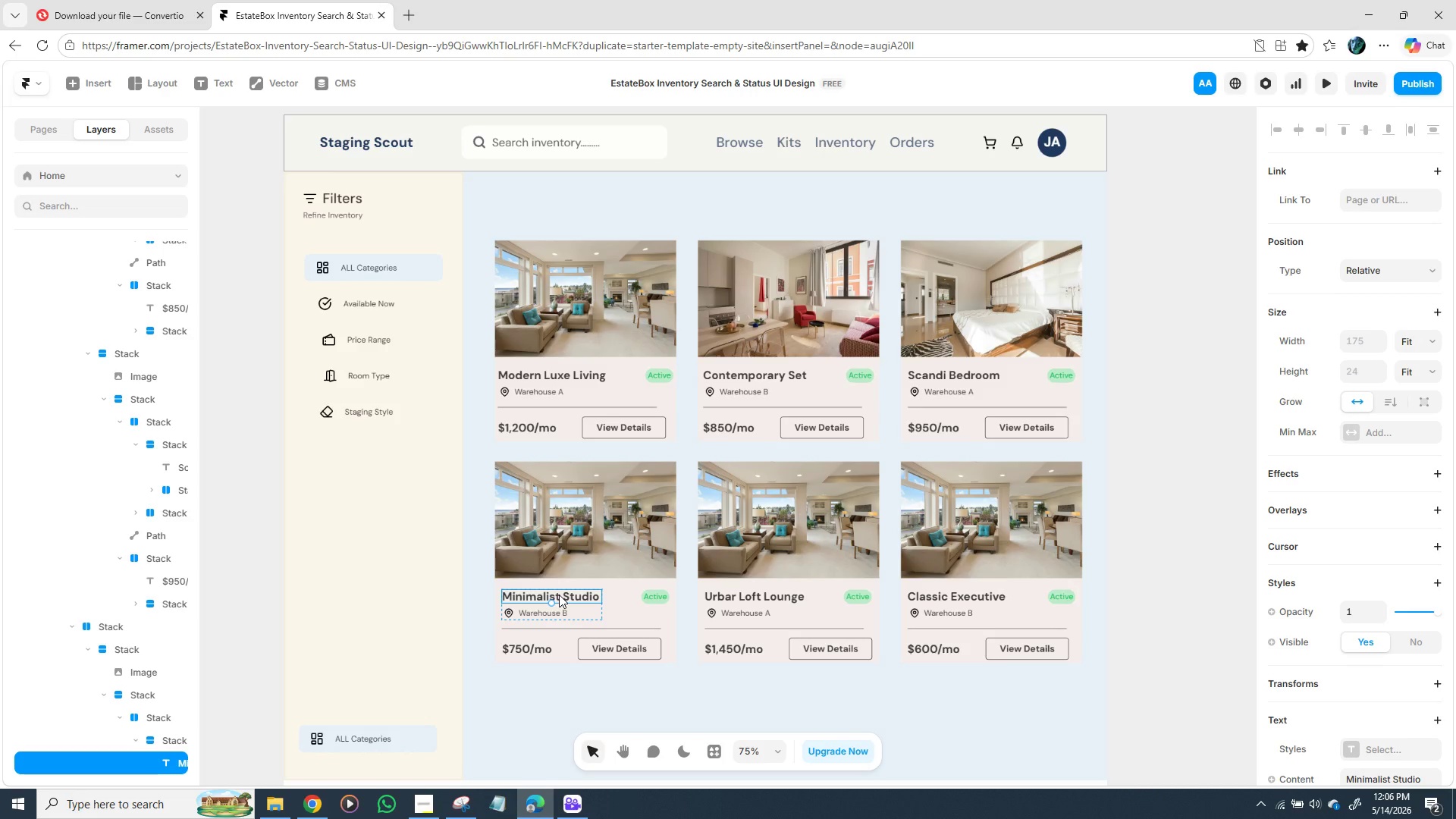 
double_click([559, 595])
 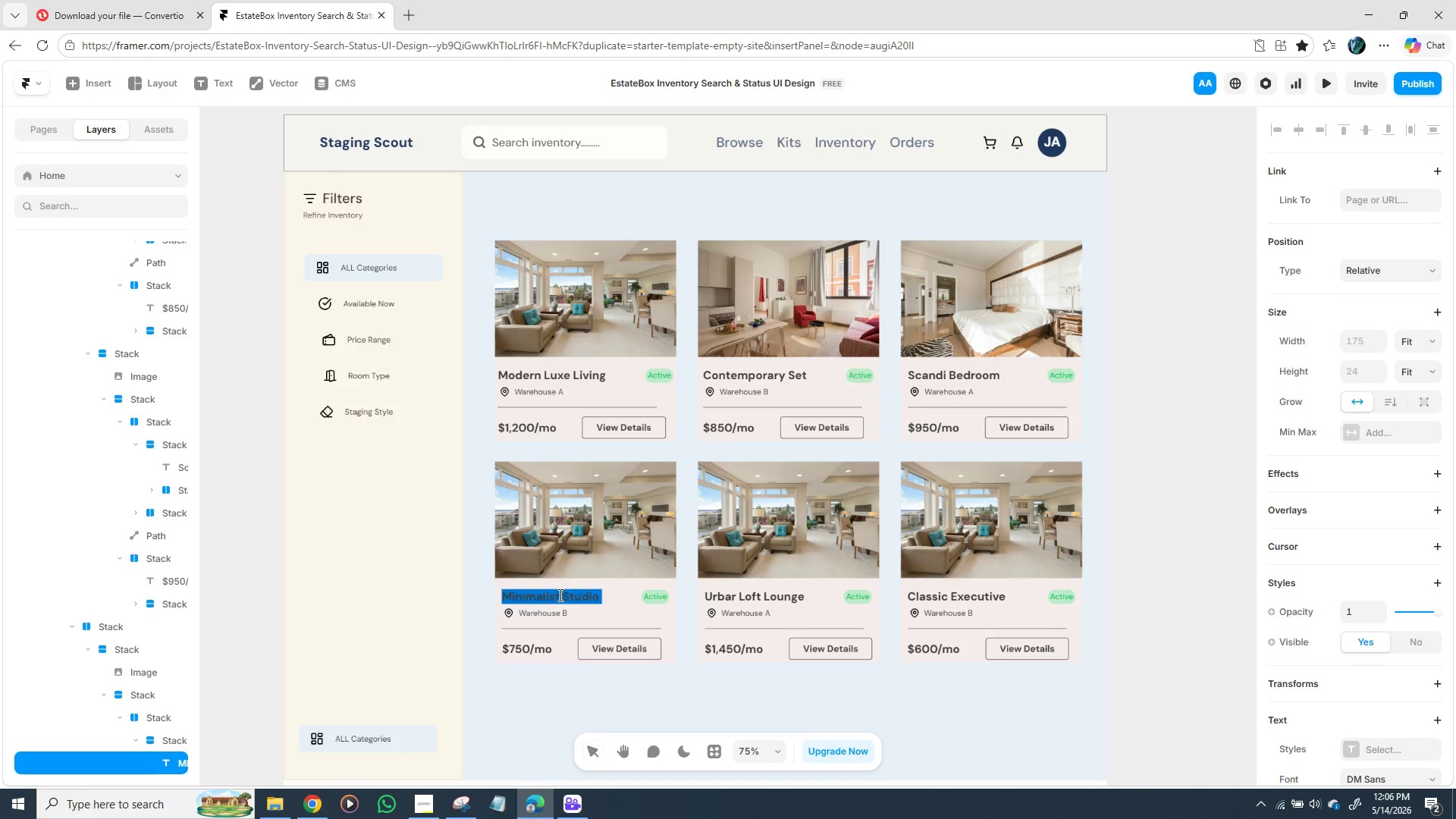 
triple_click([559, 595])
 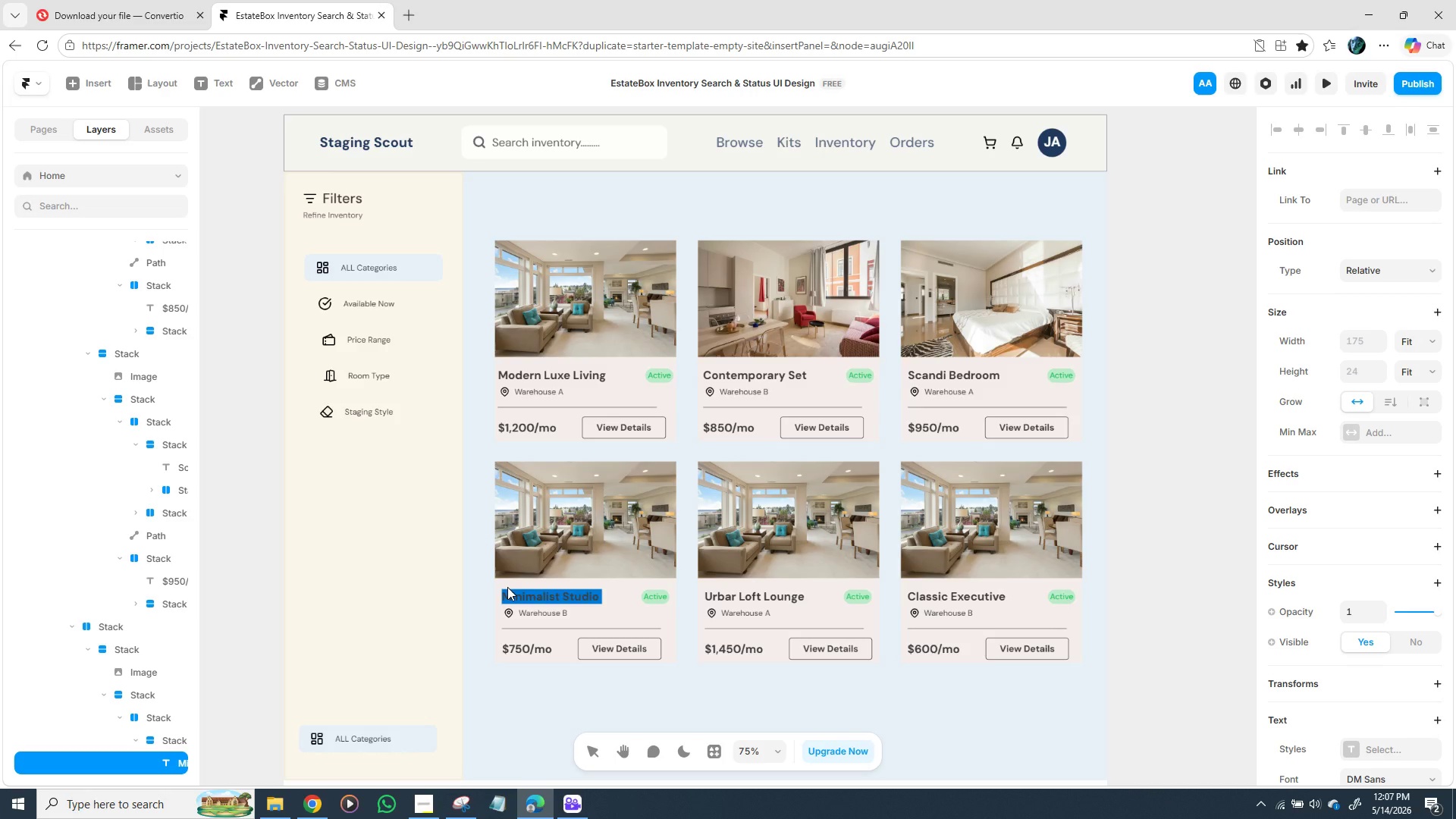 
wait(67.97)
 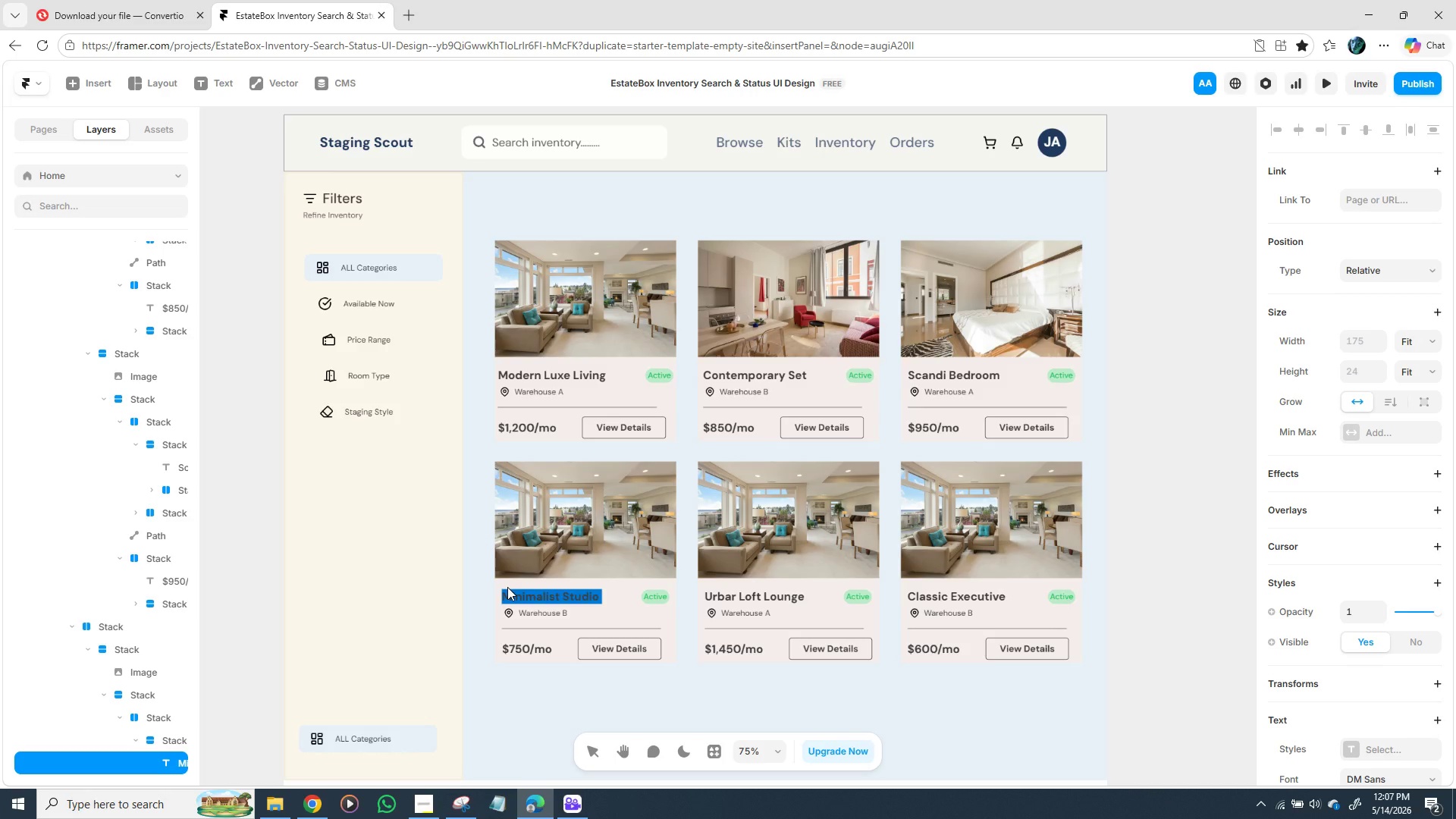 
key(Control+C)
 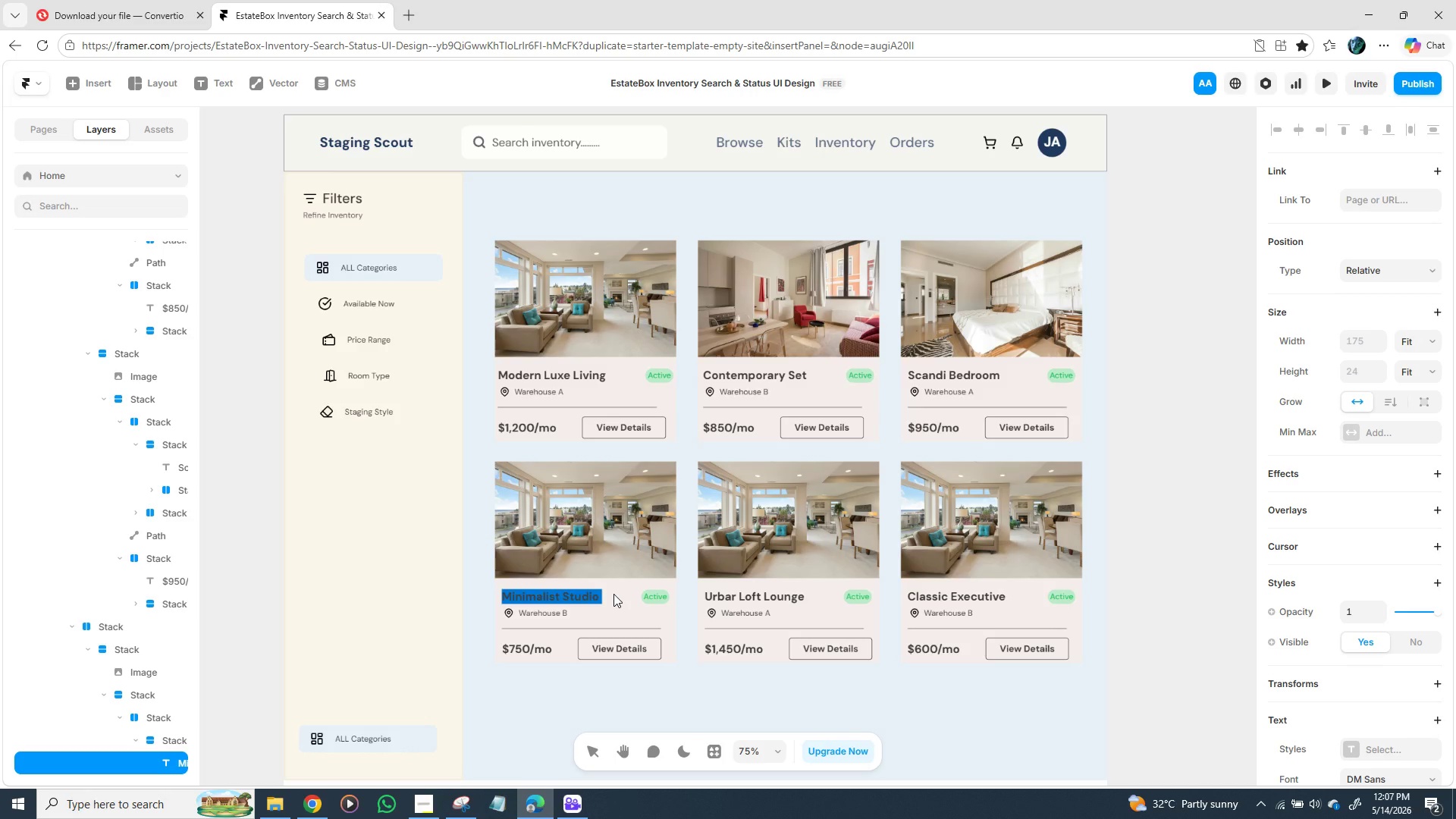 
key(Control+C)
 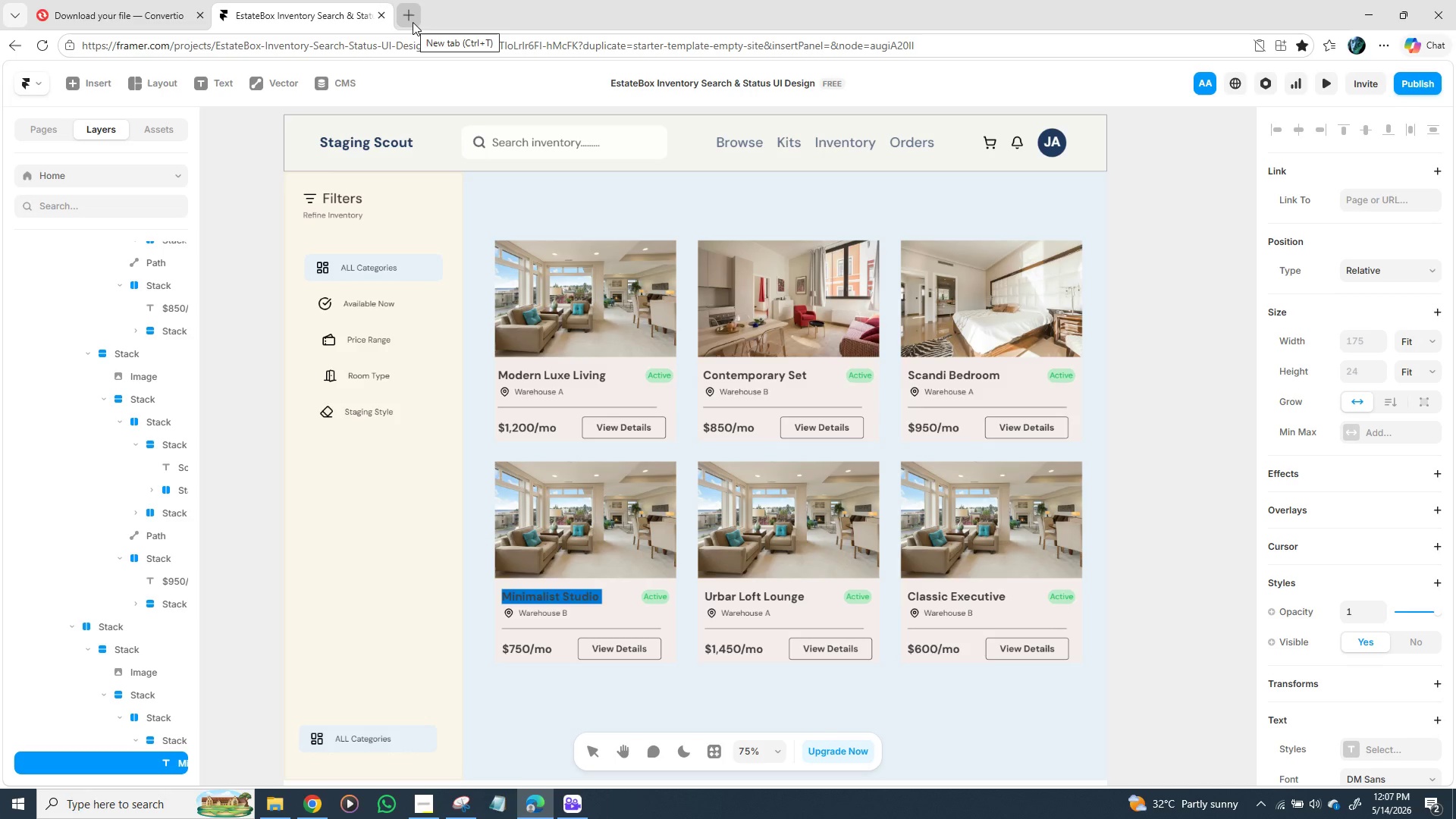 
left_click([413, 20])
 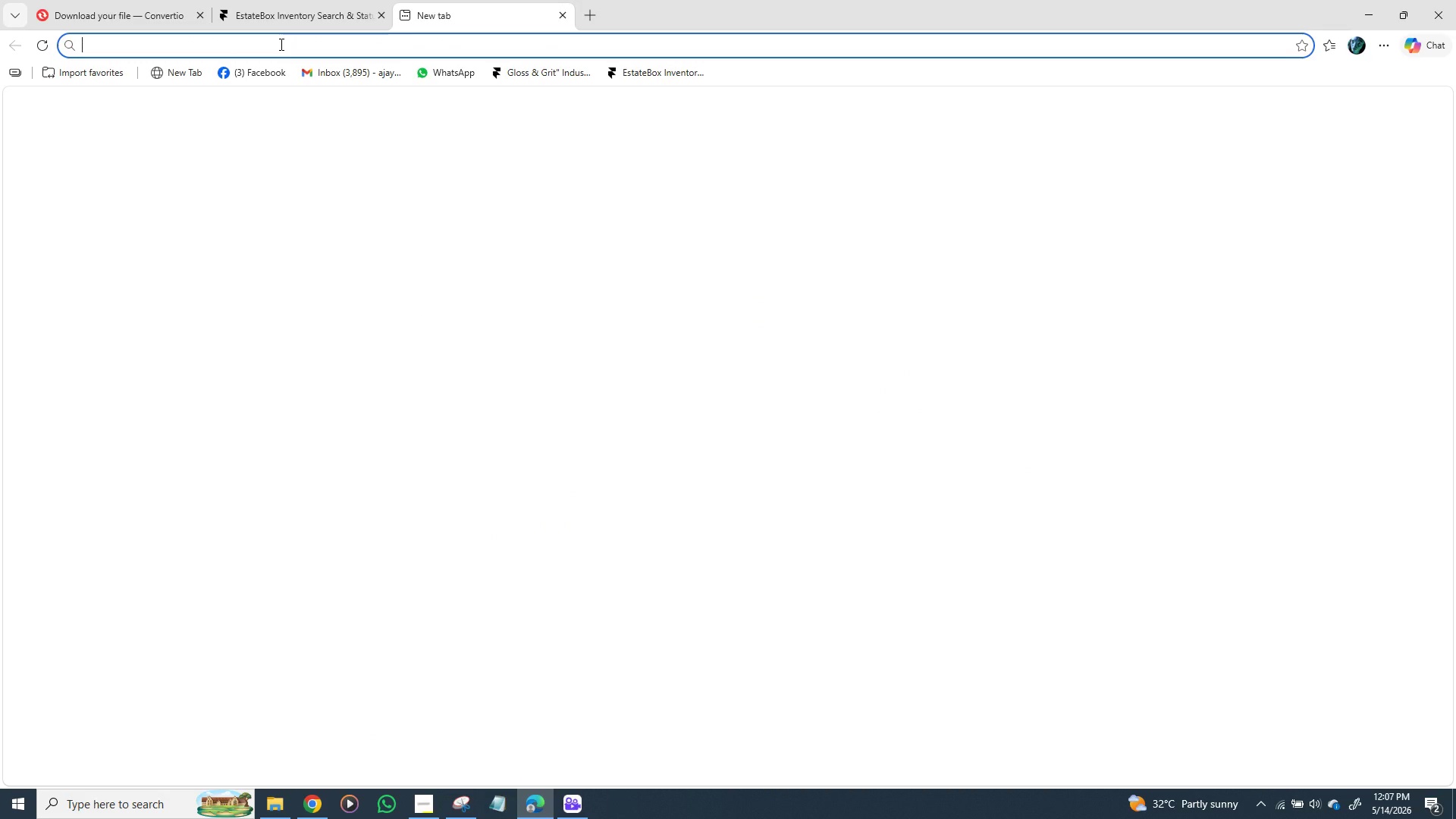 
type(sp)
 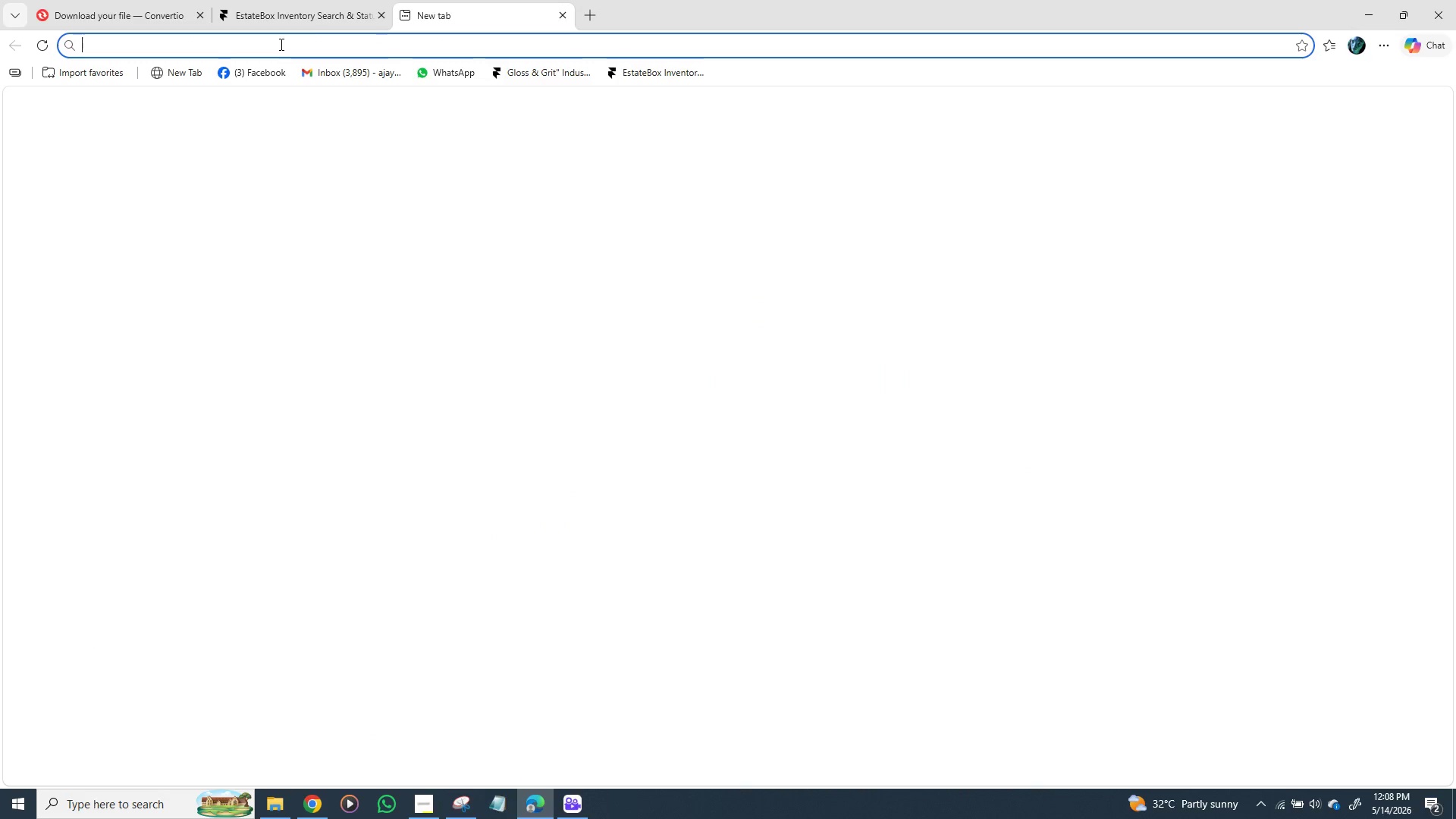 
wait(8.56)
 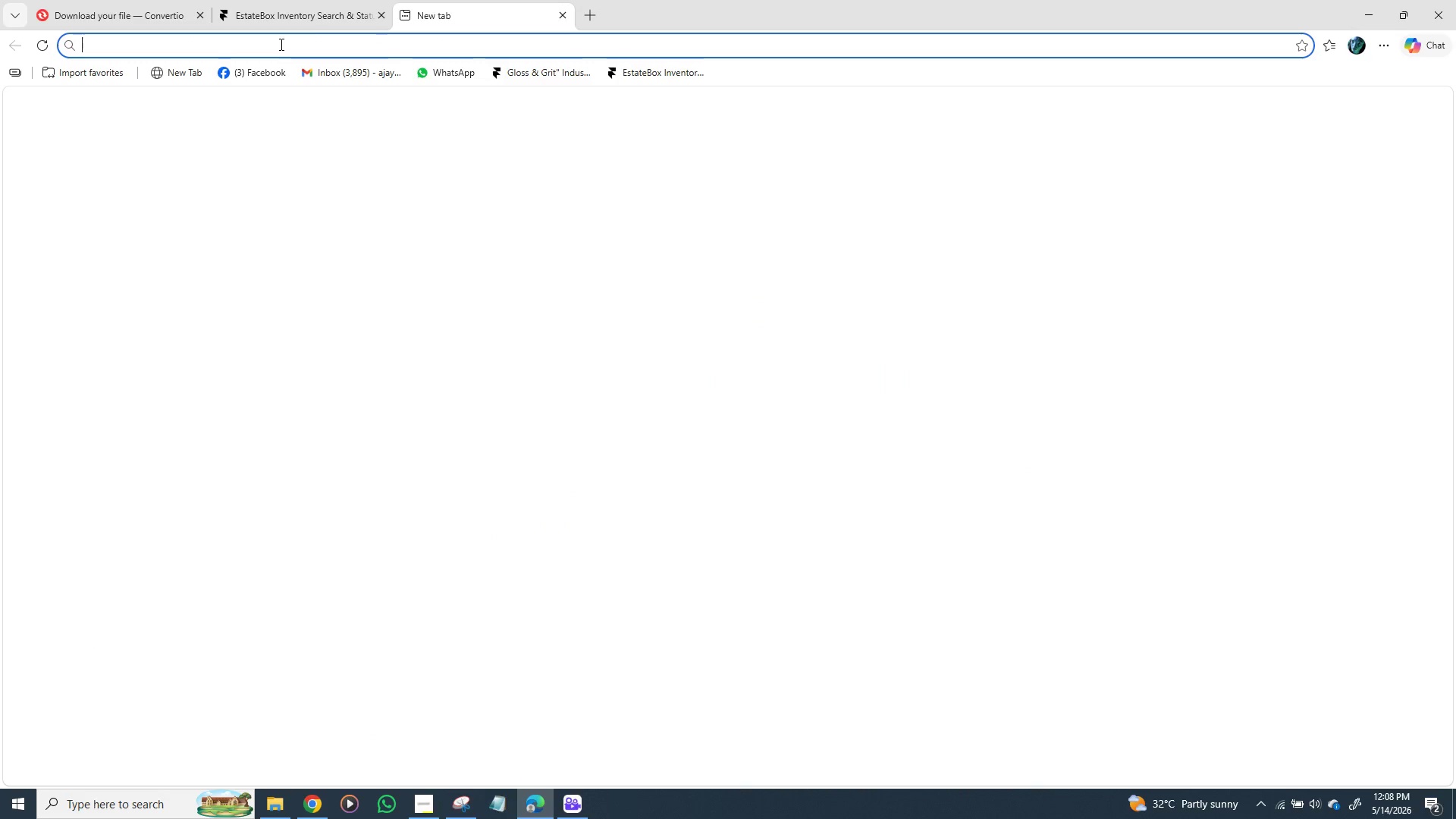 
left_click([300, 20])
 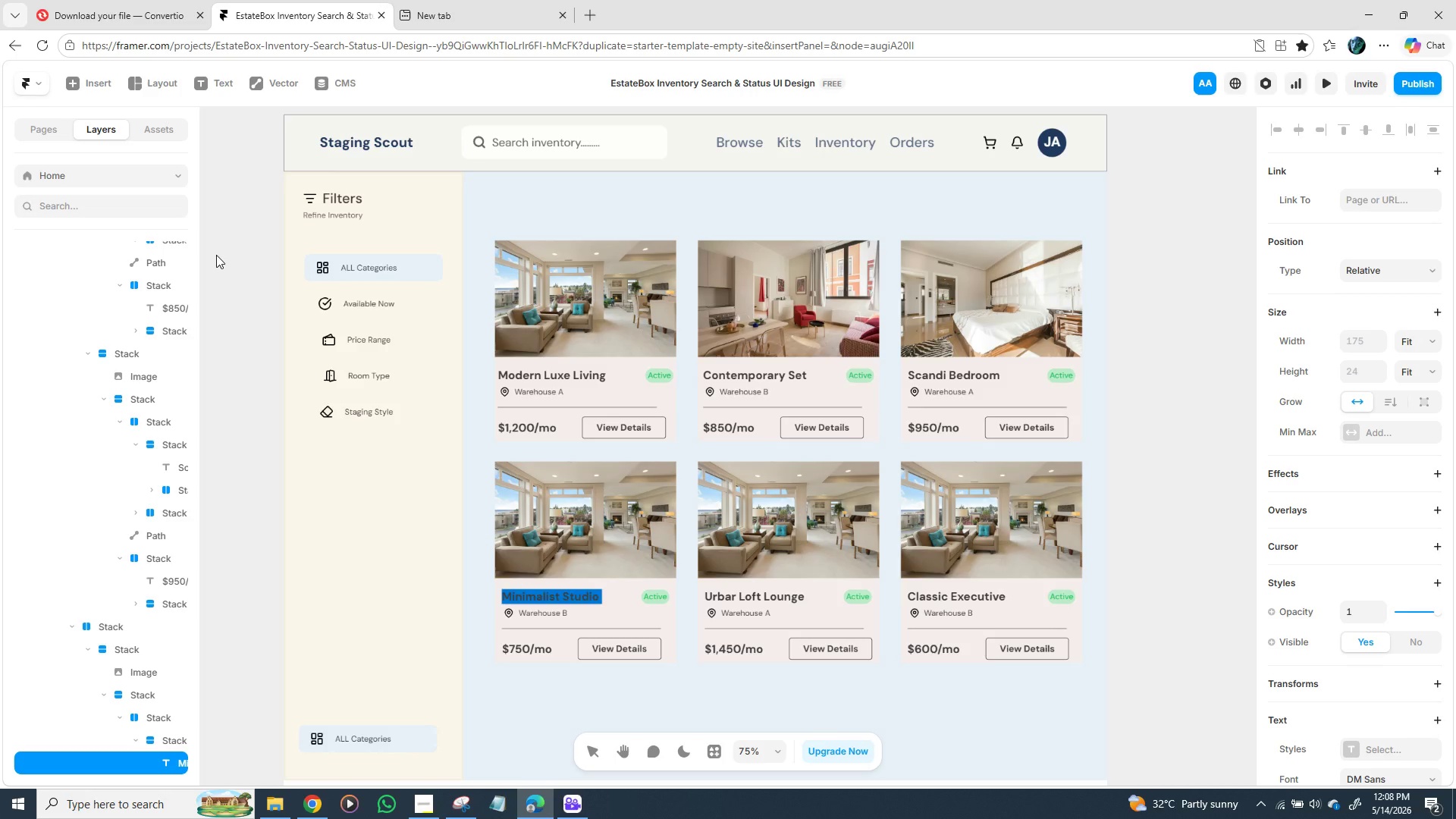 
wait(7.31)
 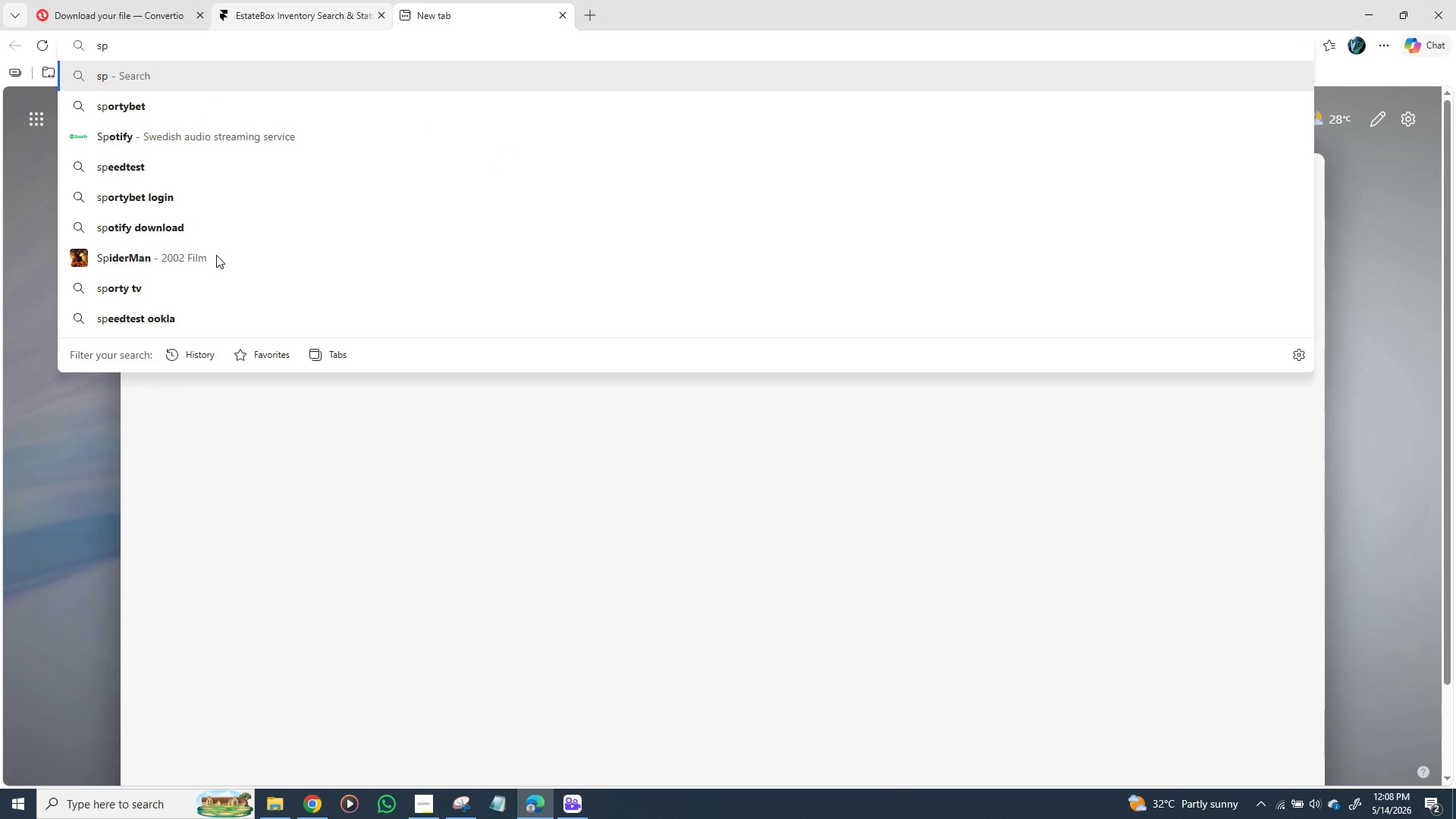 
scroll: coordinate [551, 341], scroll_direction: down, amount: 2.0
 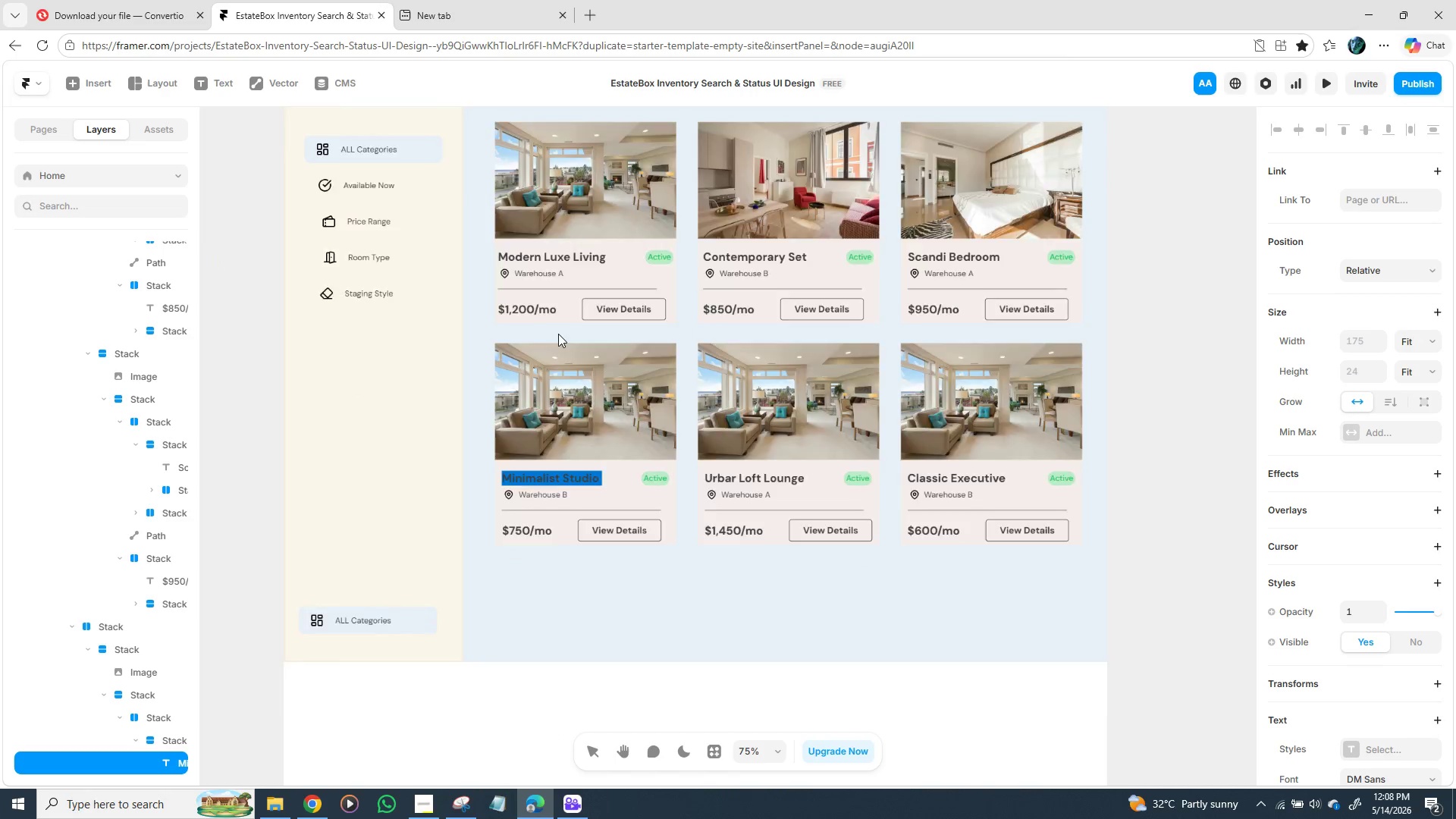 
scroll: coordinate [558, 334], scroll_direction: none, amount: 0.0
 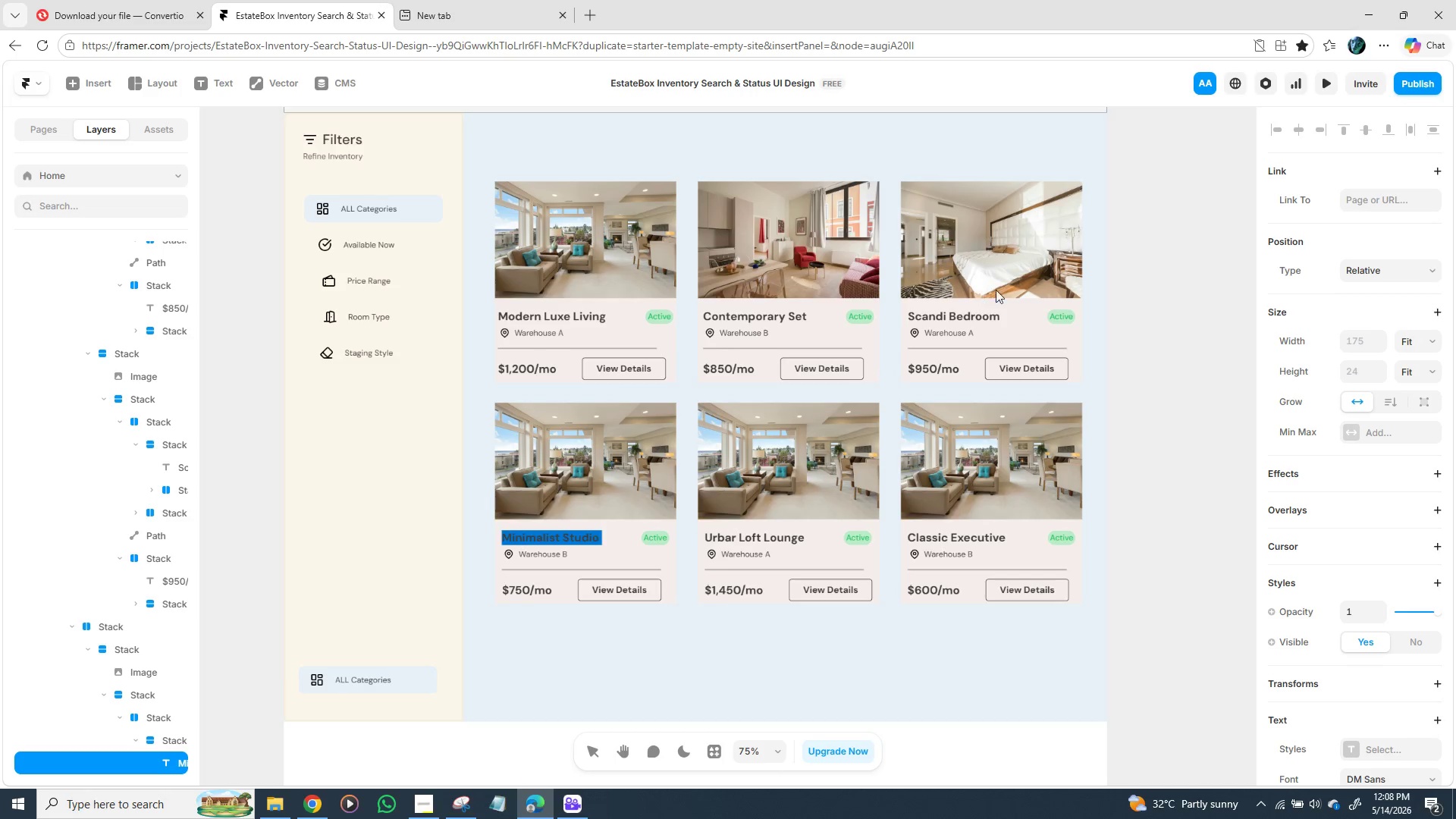 
wait(23.01)
 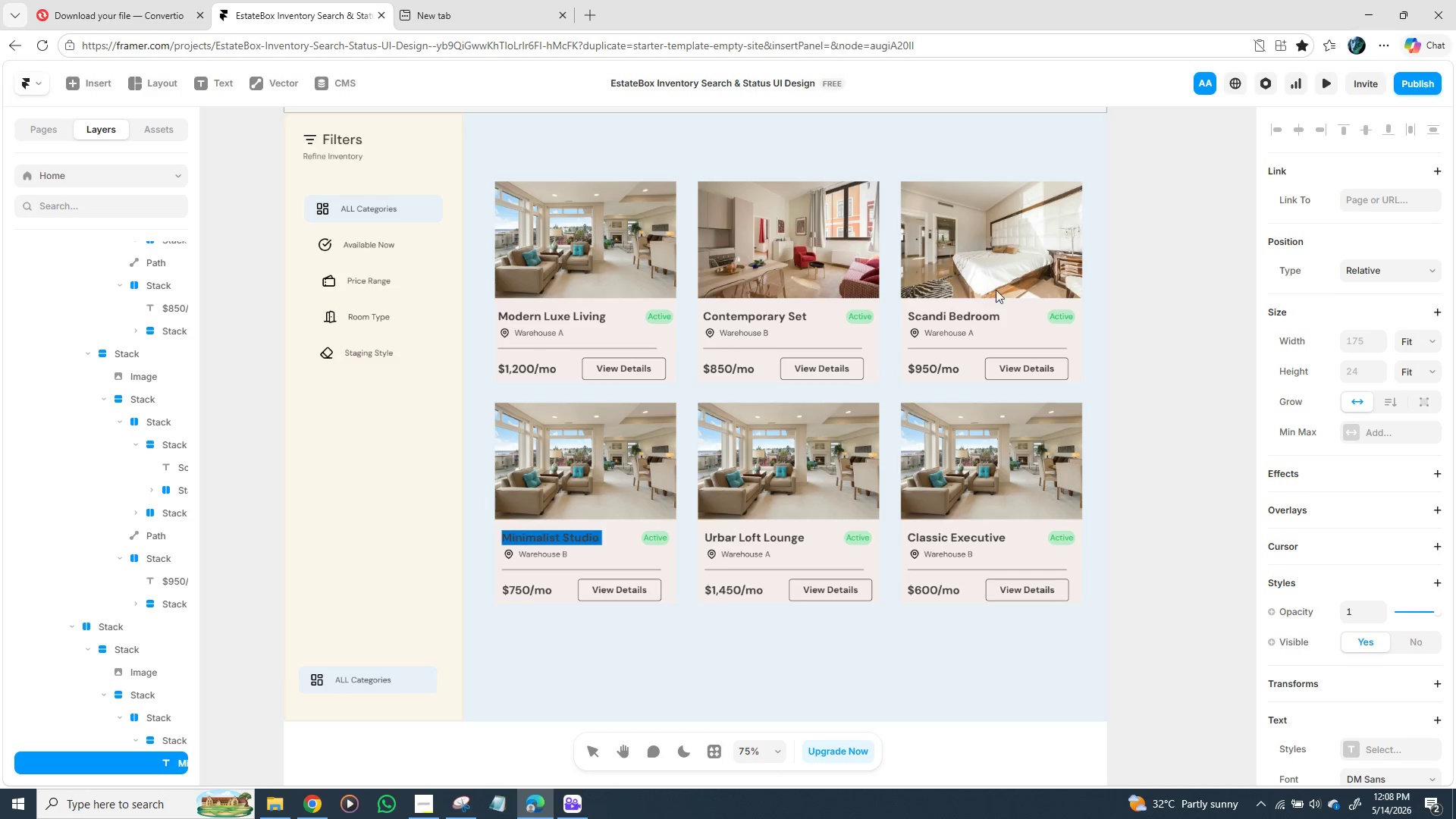 
left_click([488, 518])
 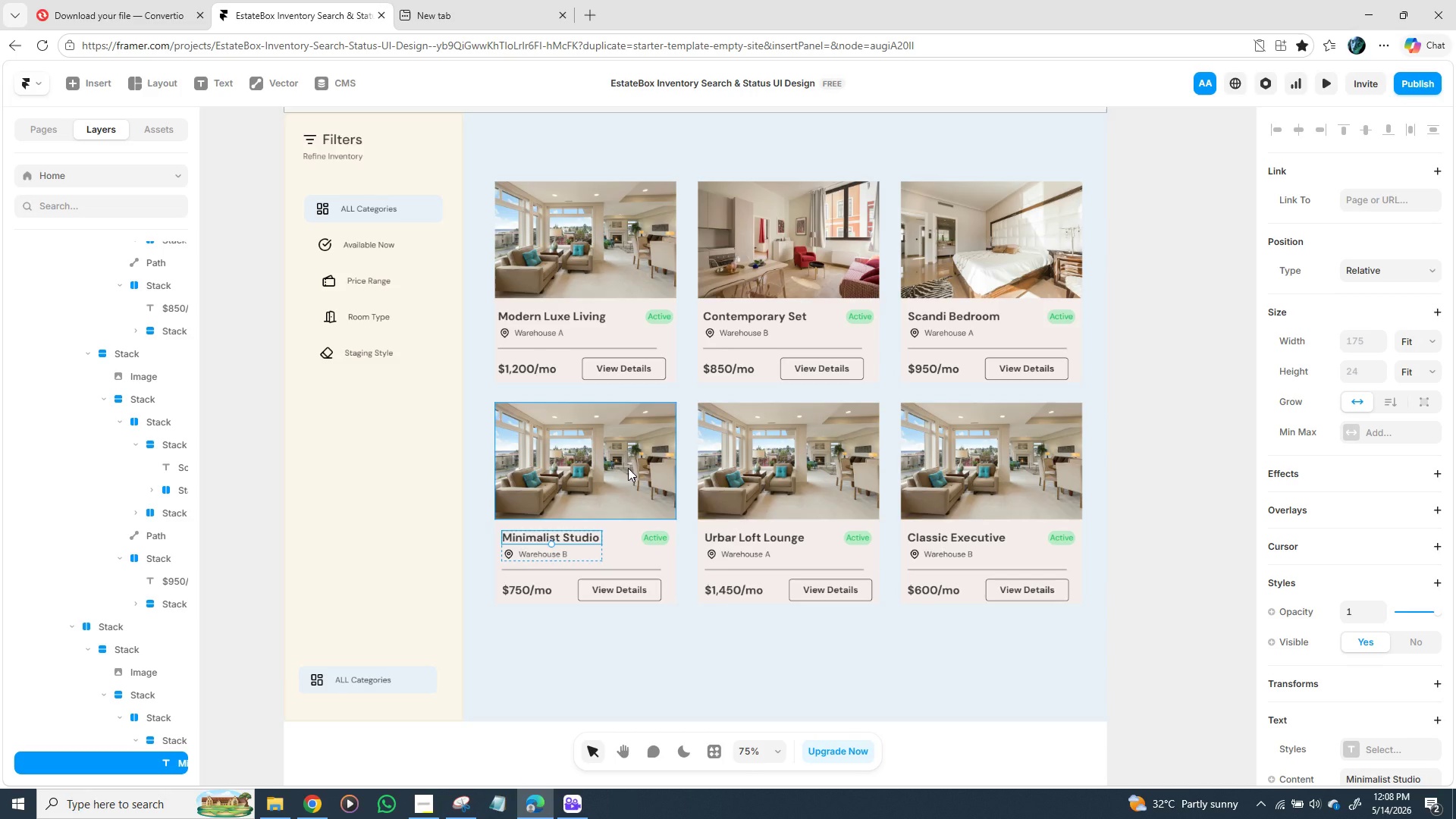 
left_click([628, 468])
 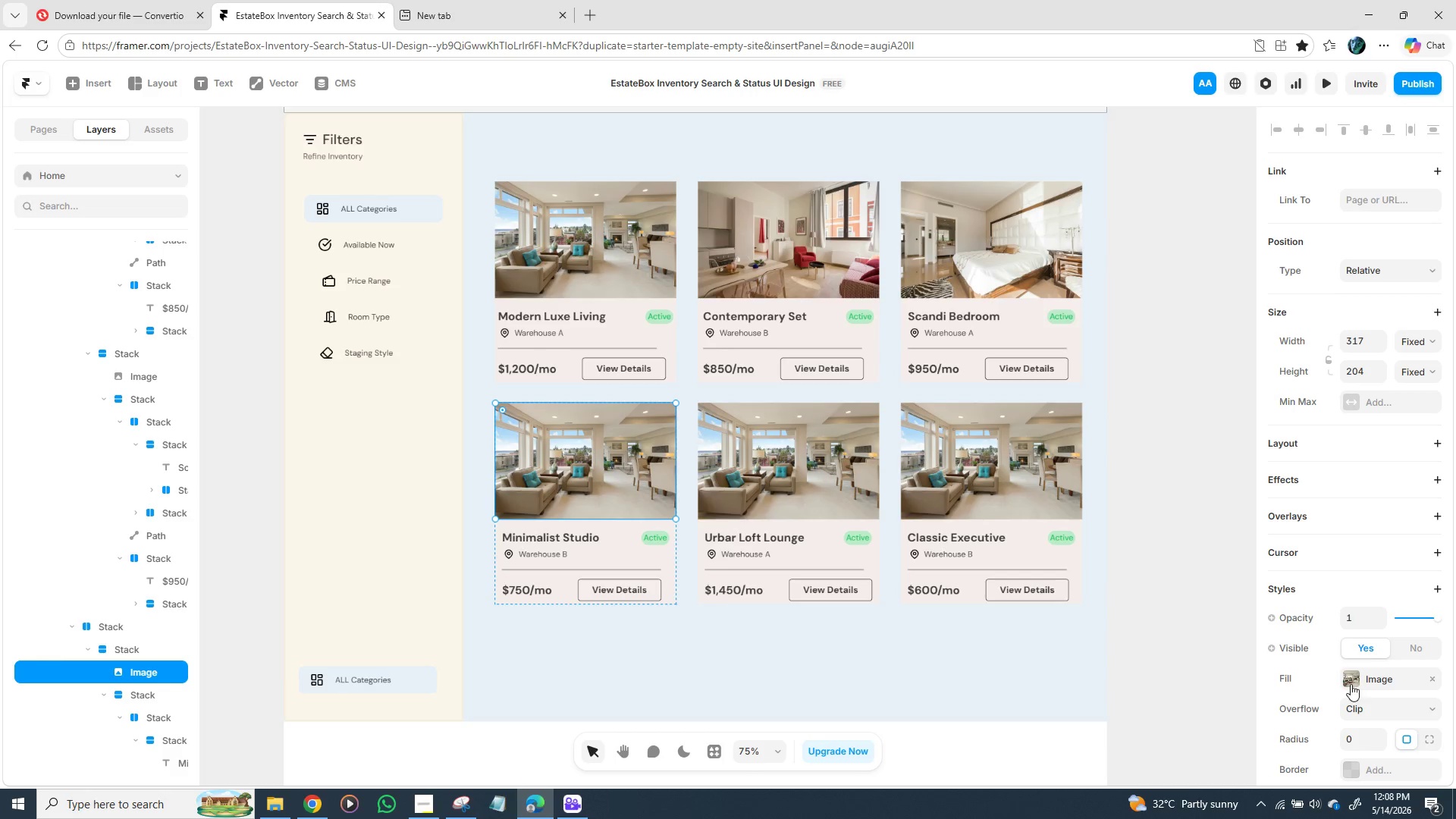 
left_click([1351, 675])
 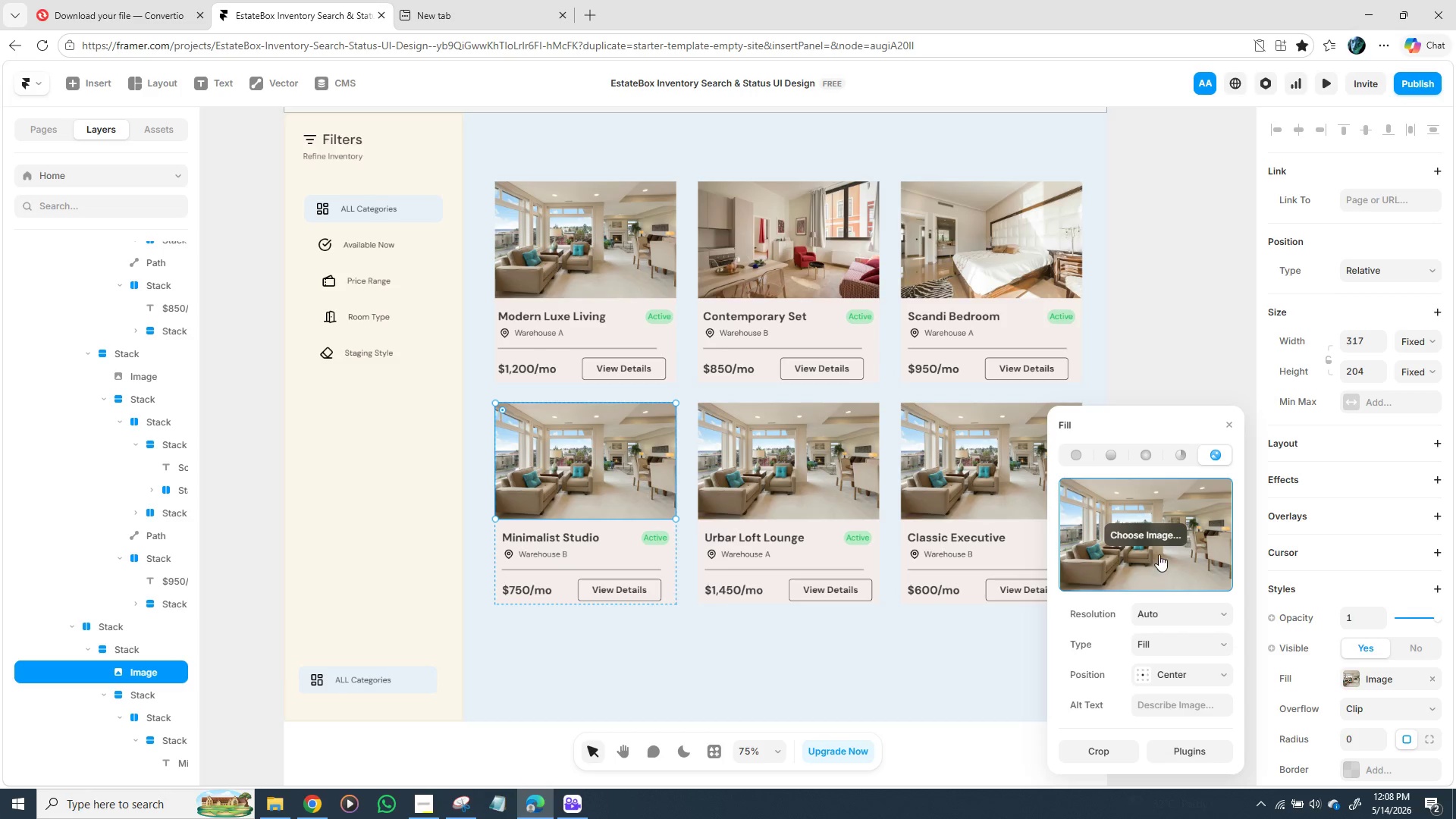 
left_click([1156, 532])
 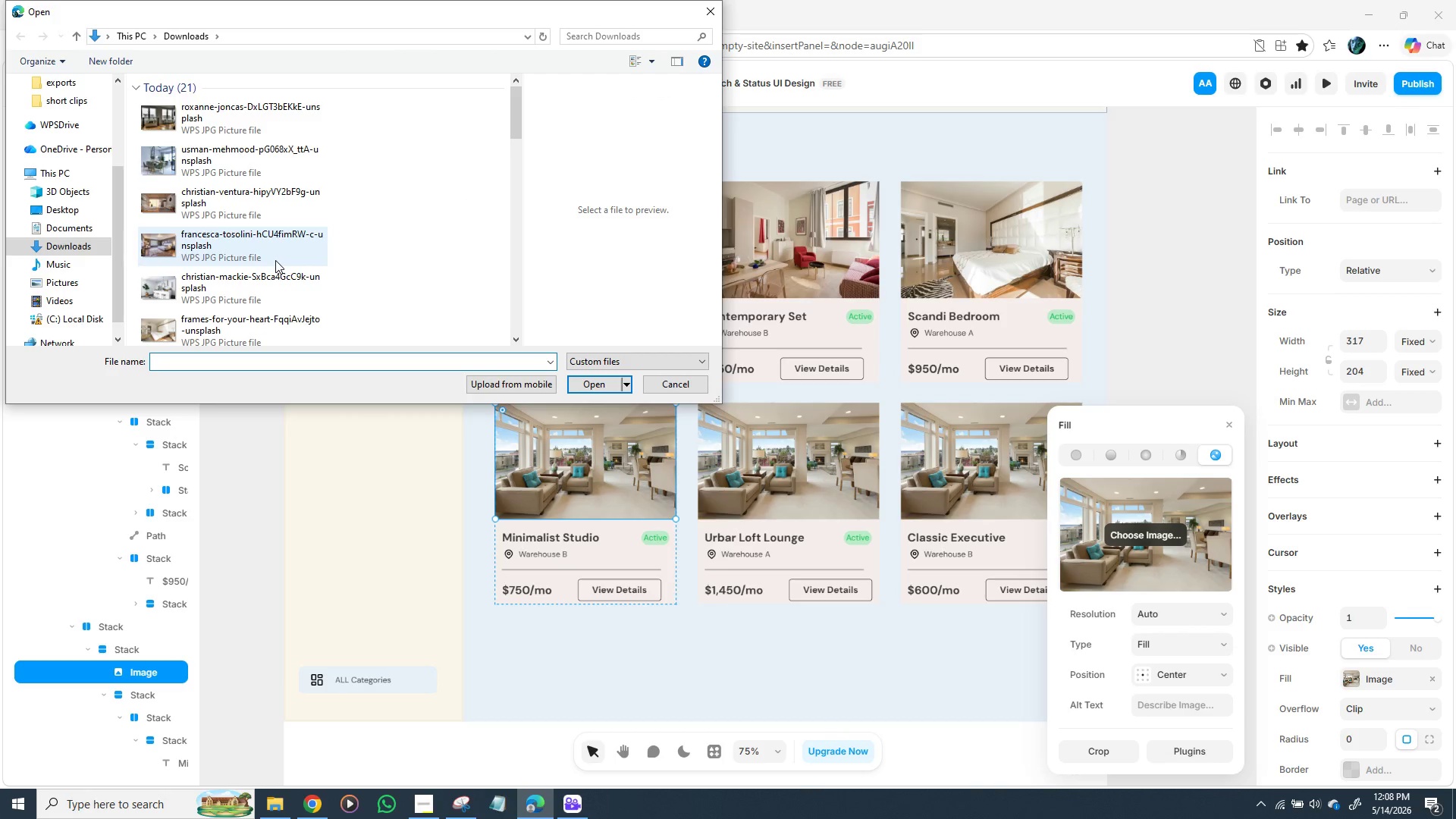 
scroll: coordinate [282, 259], scroll_direction: none, amount: 0.0
 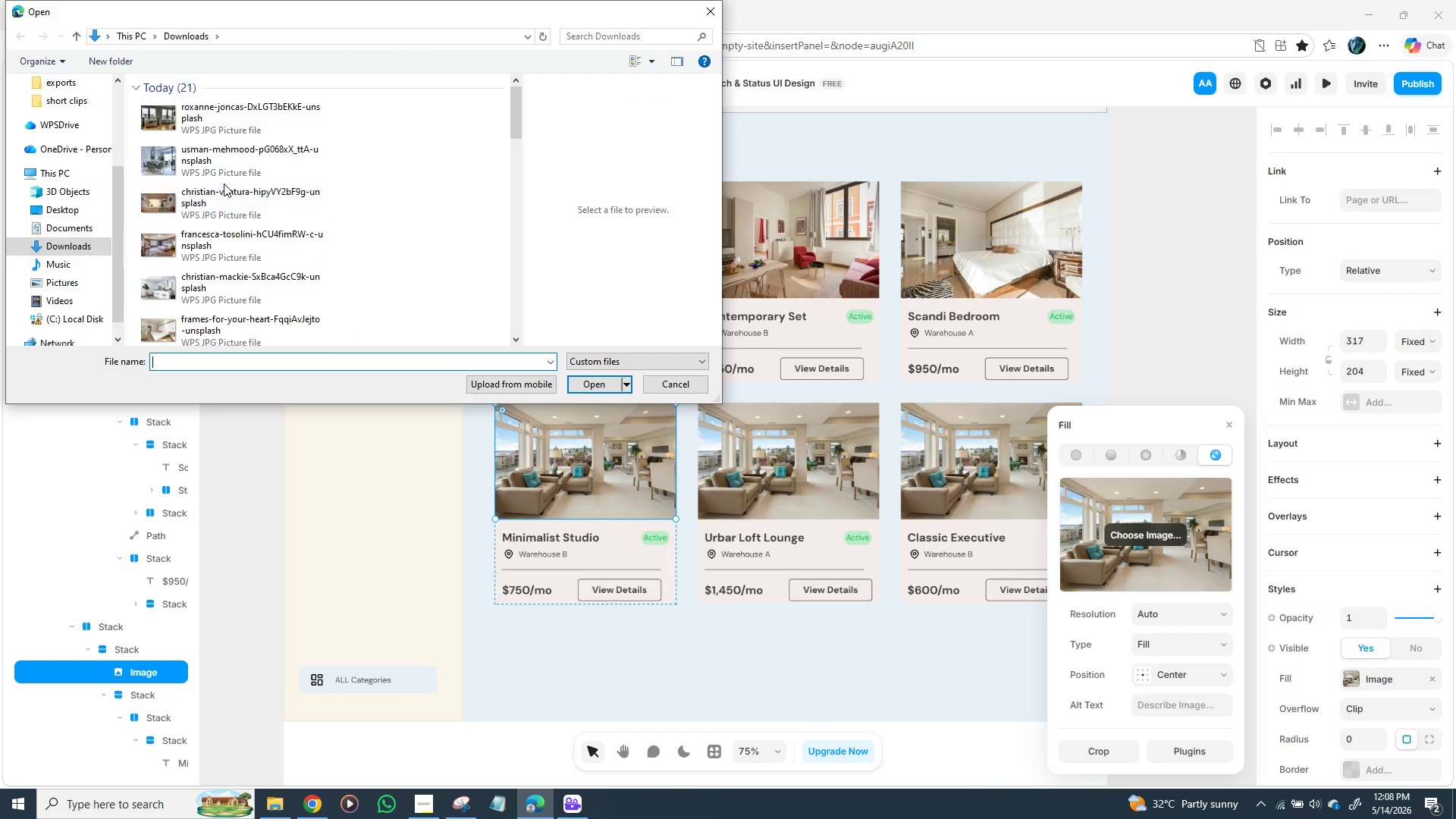 
mouse_move([220, 113])
 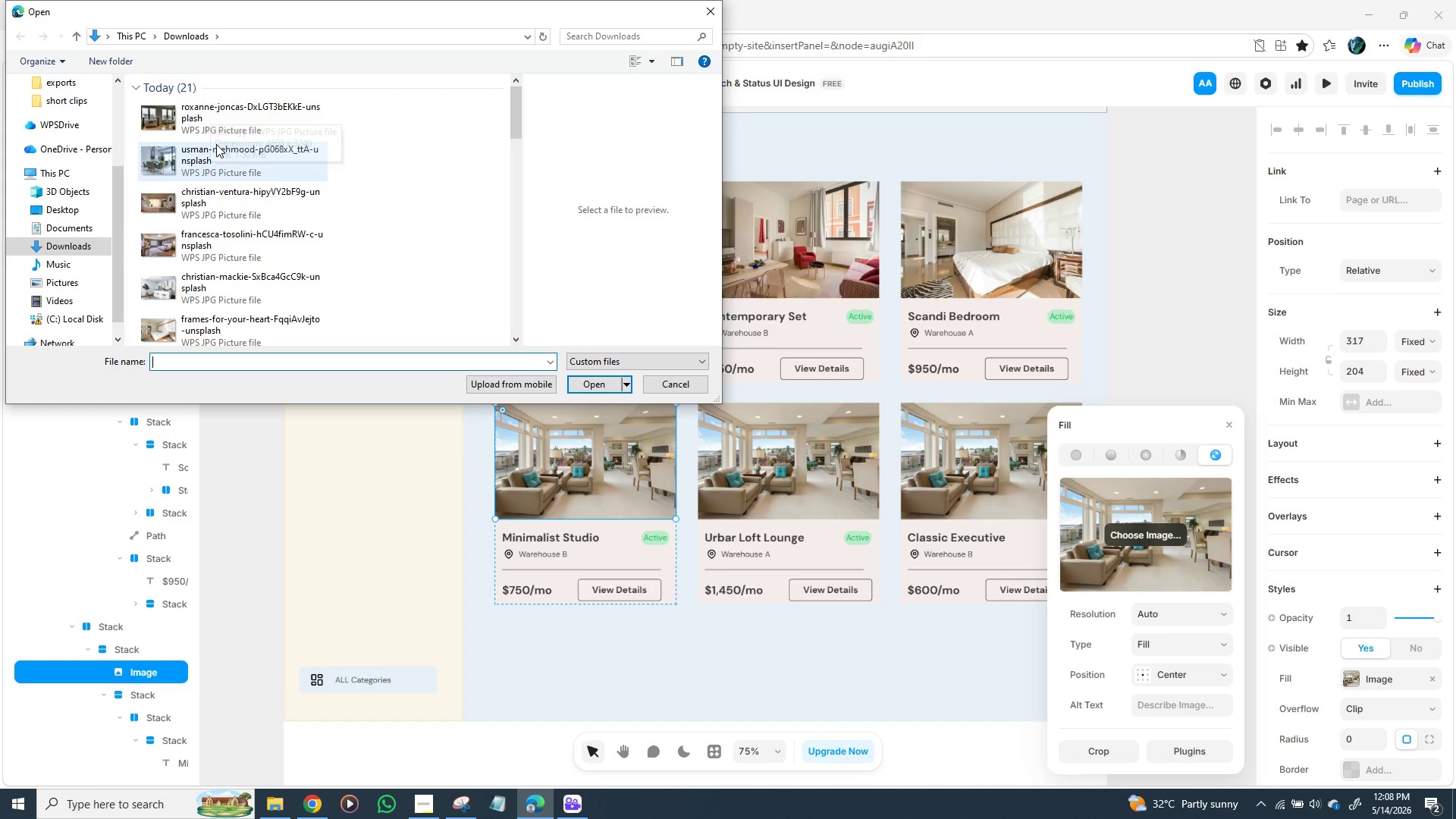 
scroll: coordinate [216, 144], scroll_direction: up, amount: 3.0
 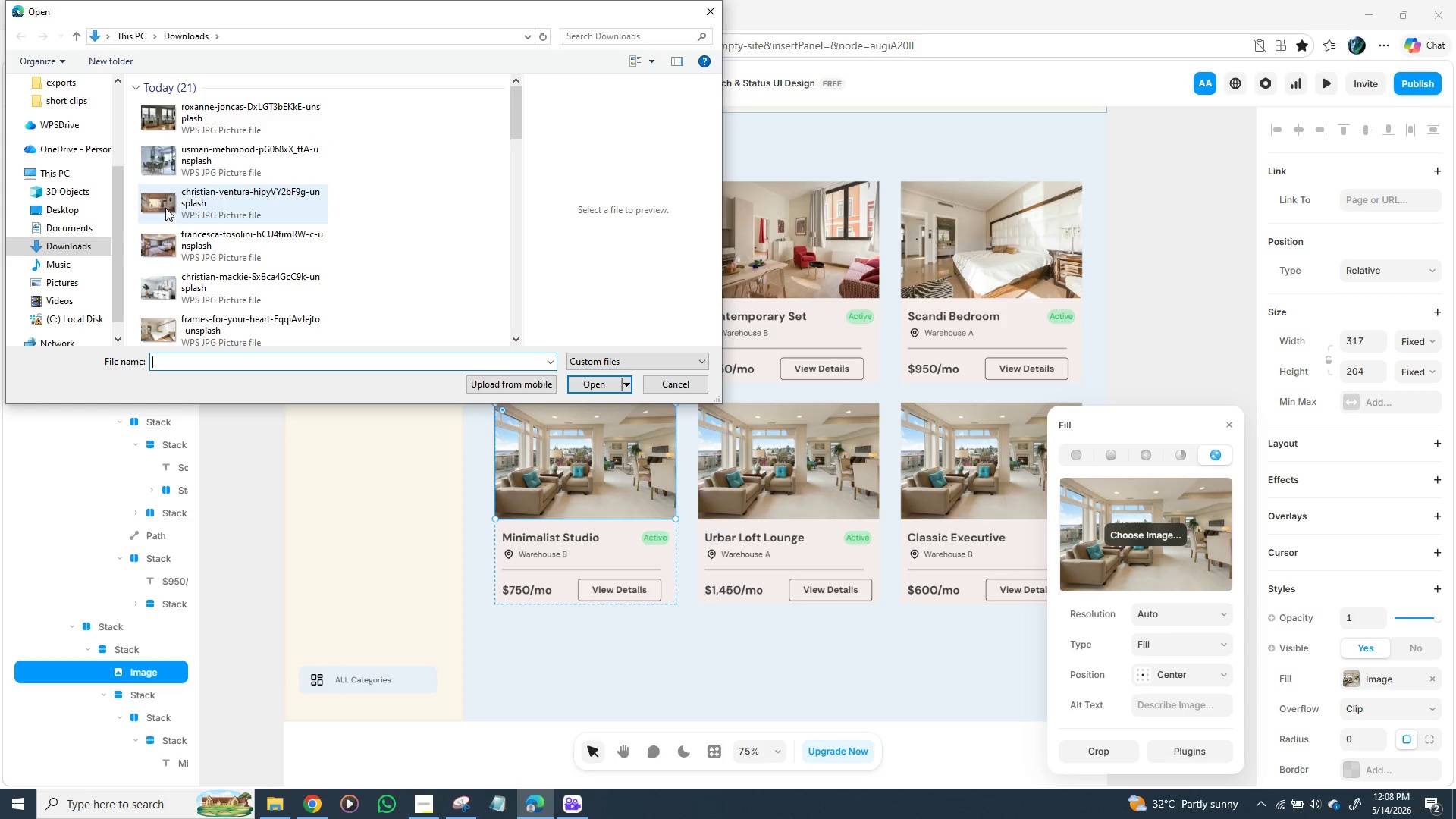 
left_click([169, 198])
 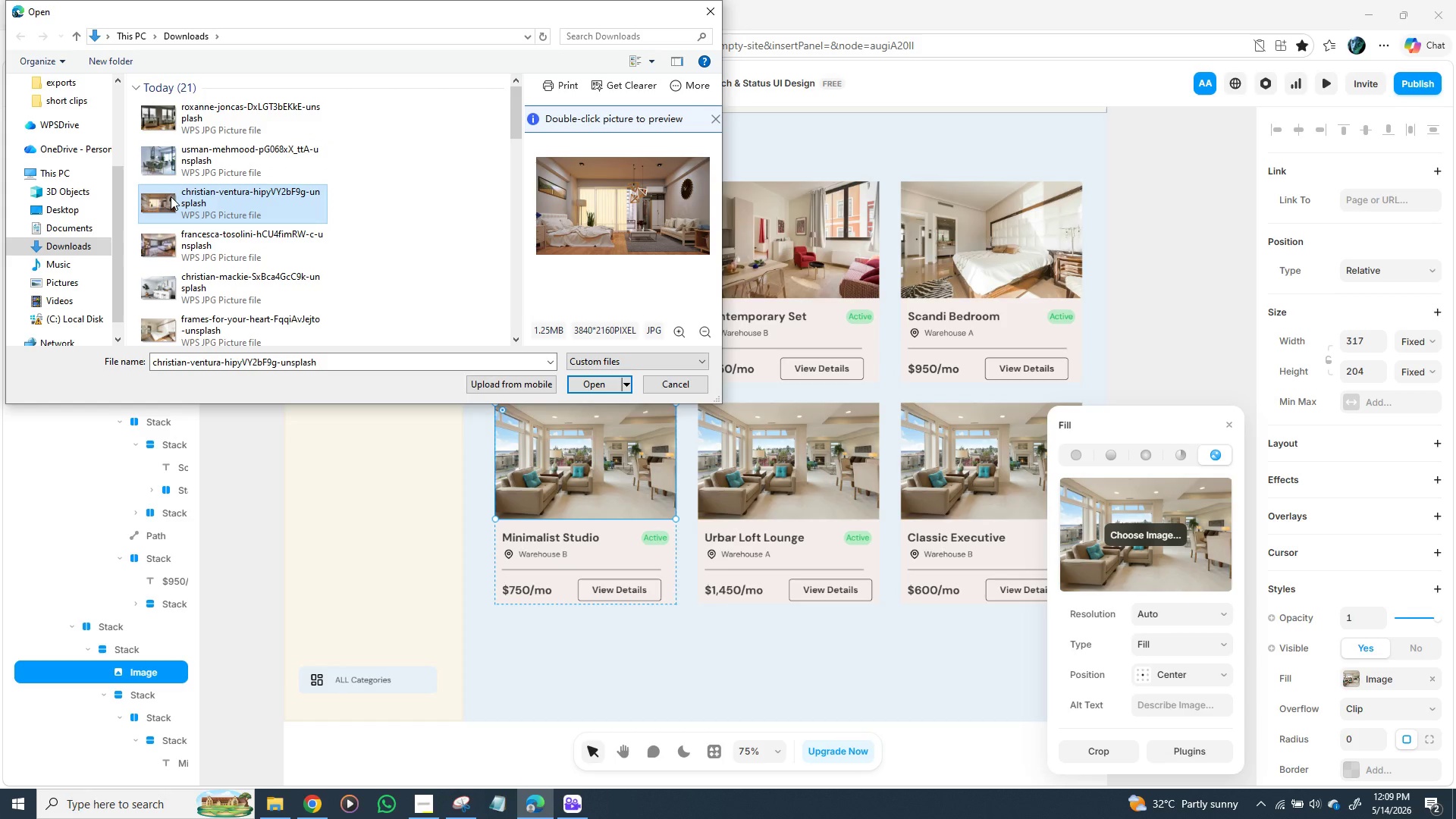 
mouse_move([226, 188])
 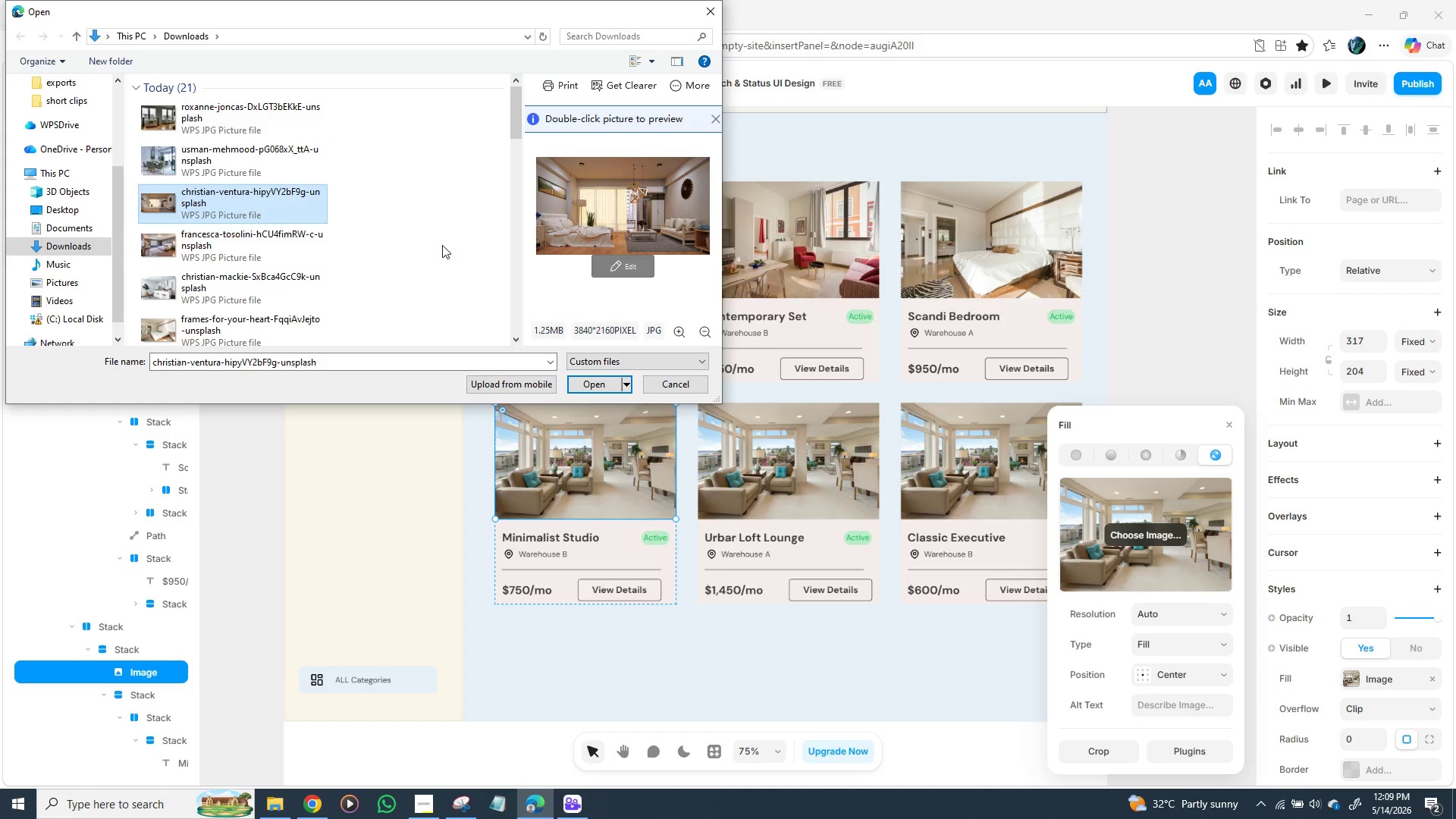 
left_click([184, 252])
 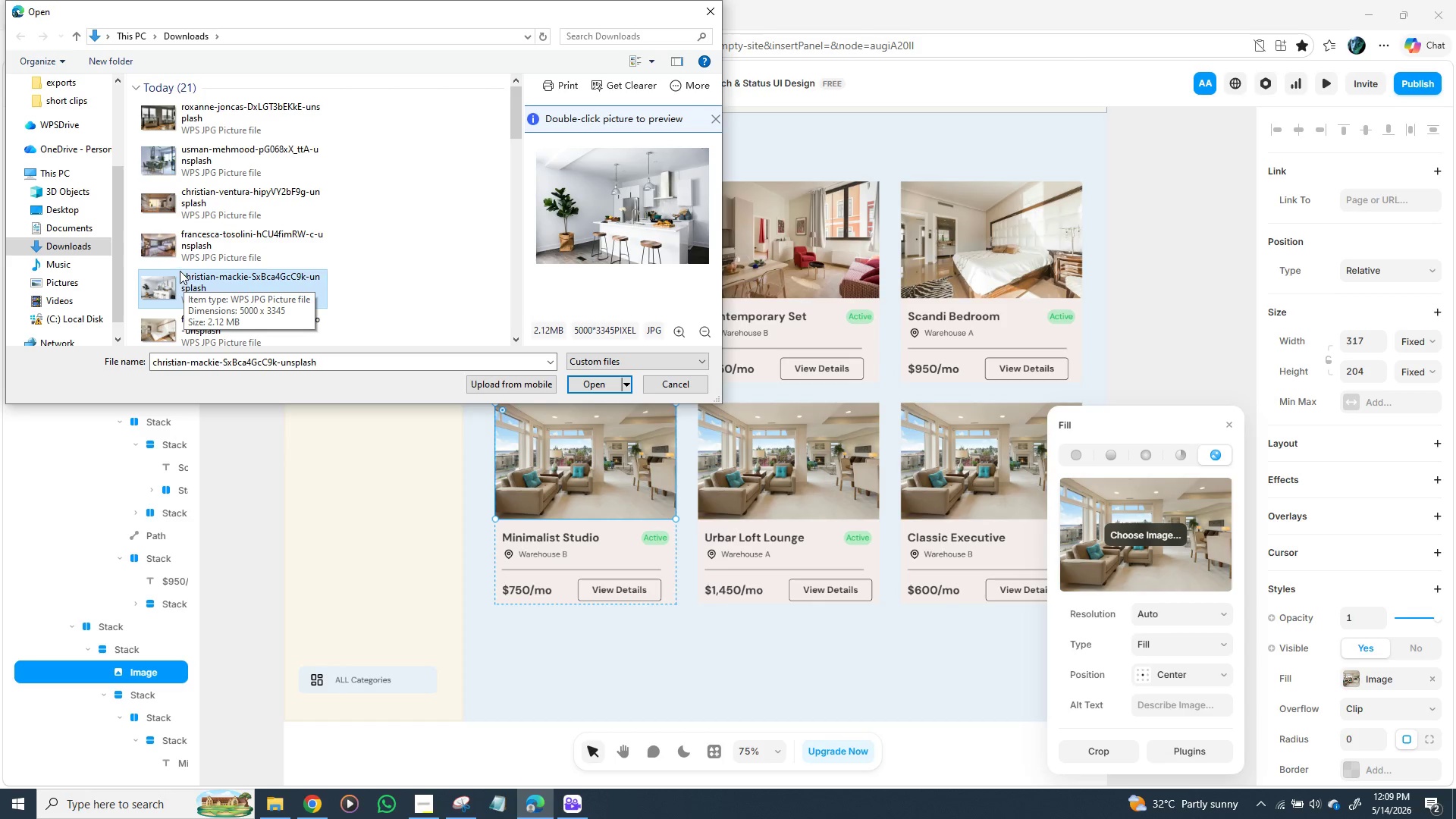 
wait(16.06)
 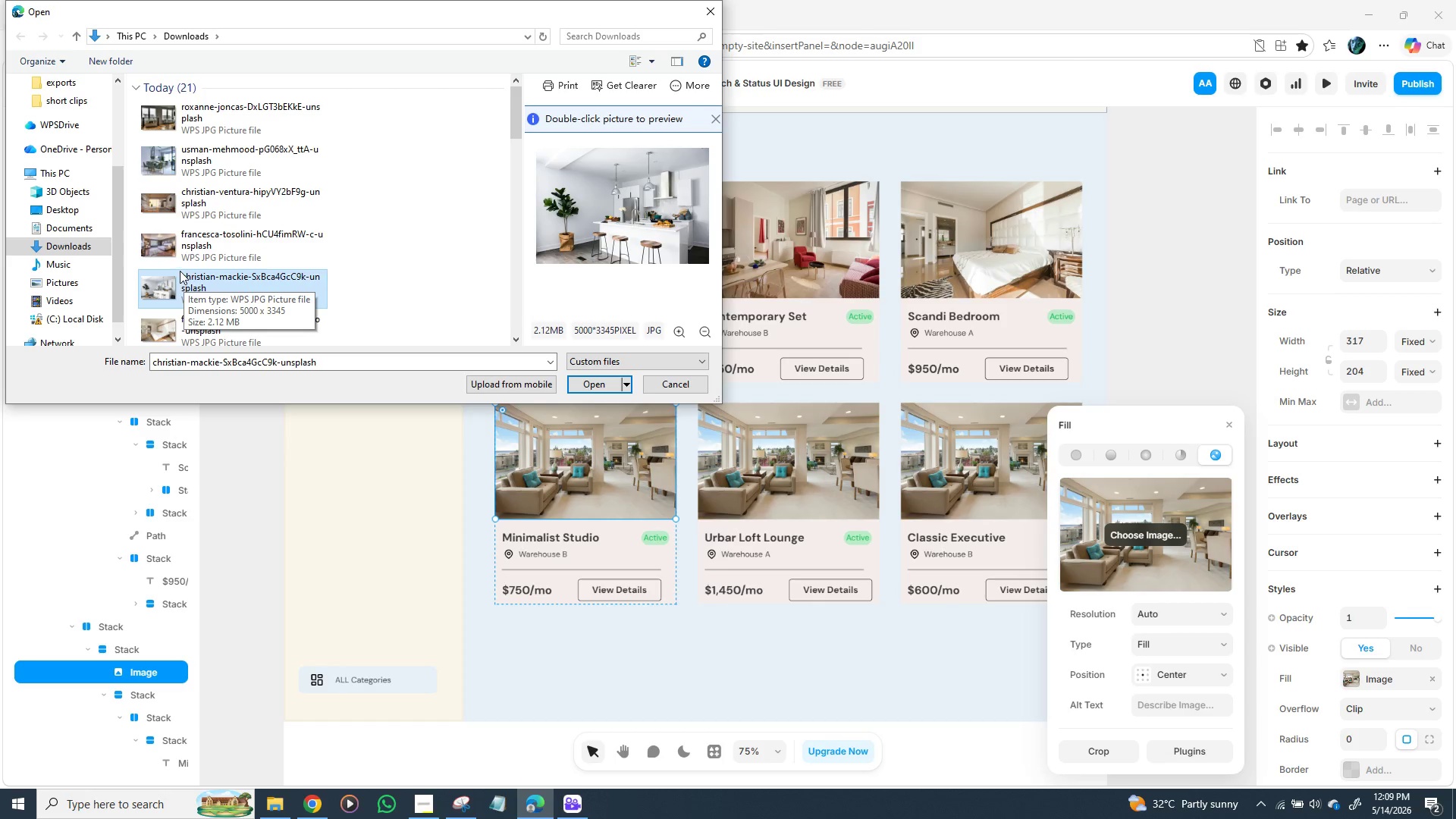 
left_click([597, 383])
 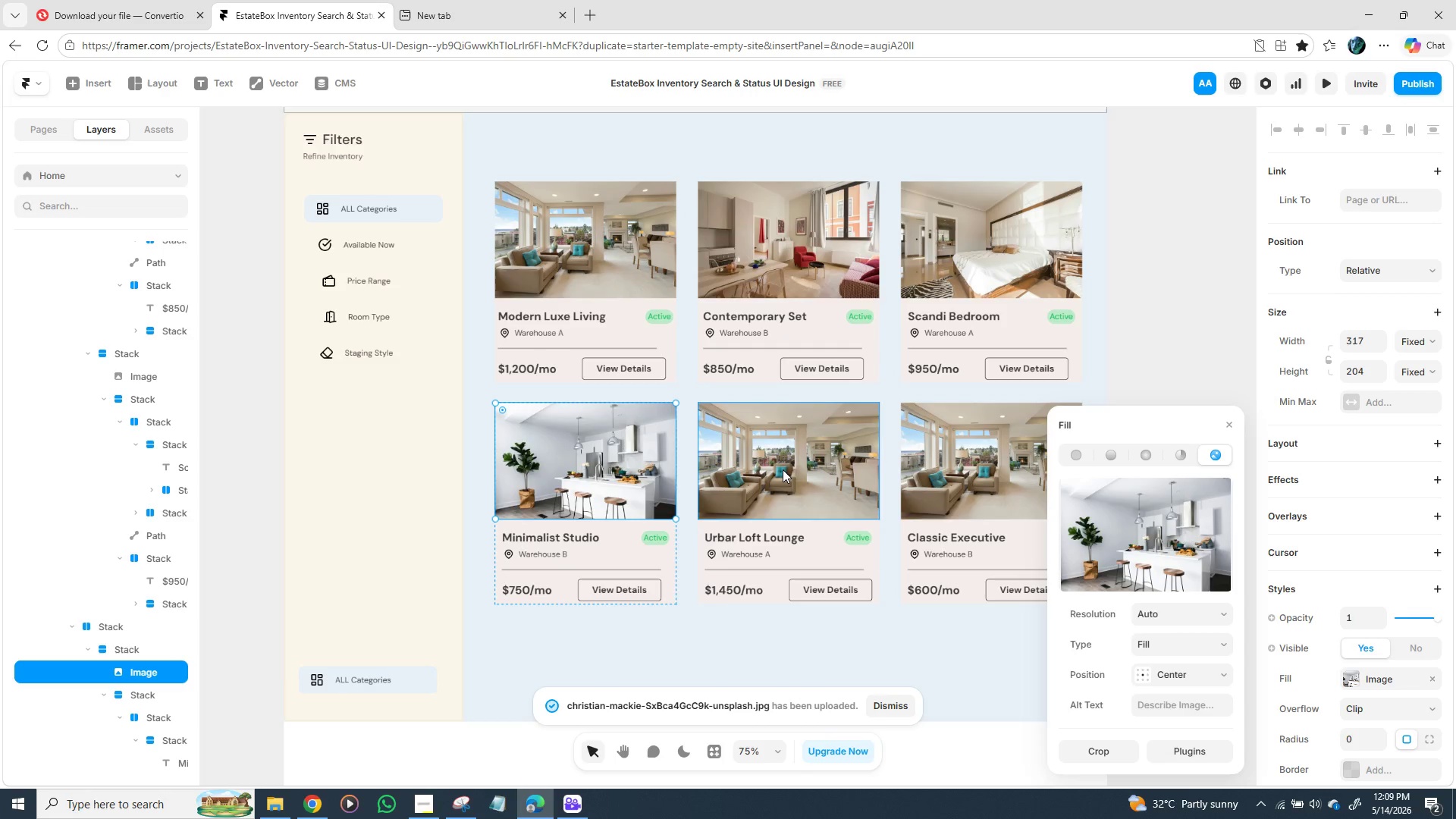 
wait(14.03)
 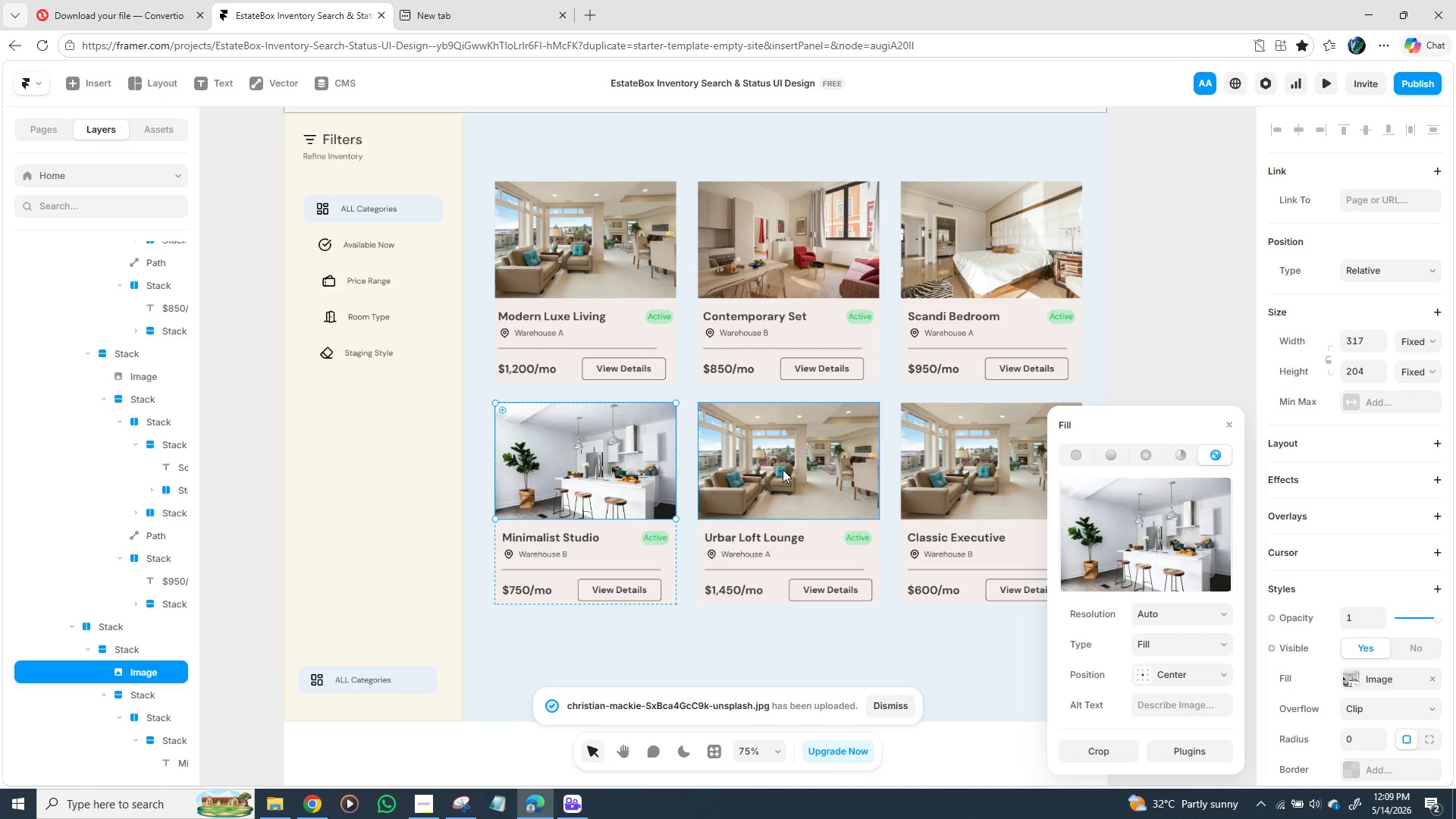 
left_click([309, 796])
 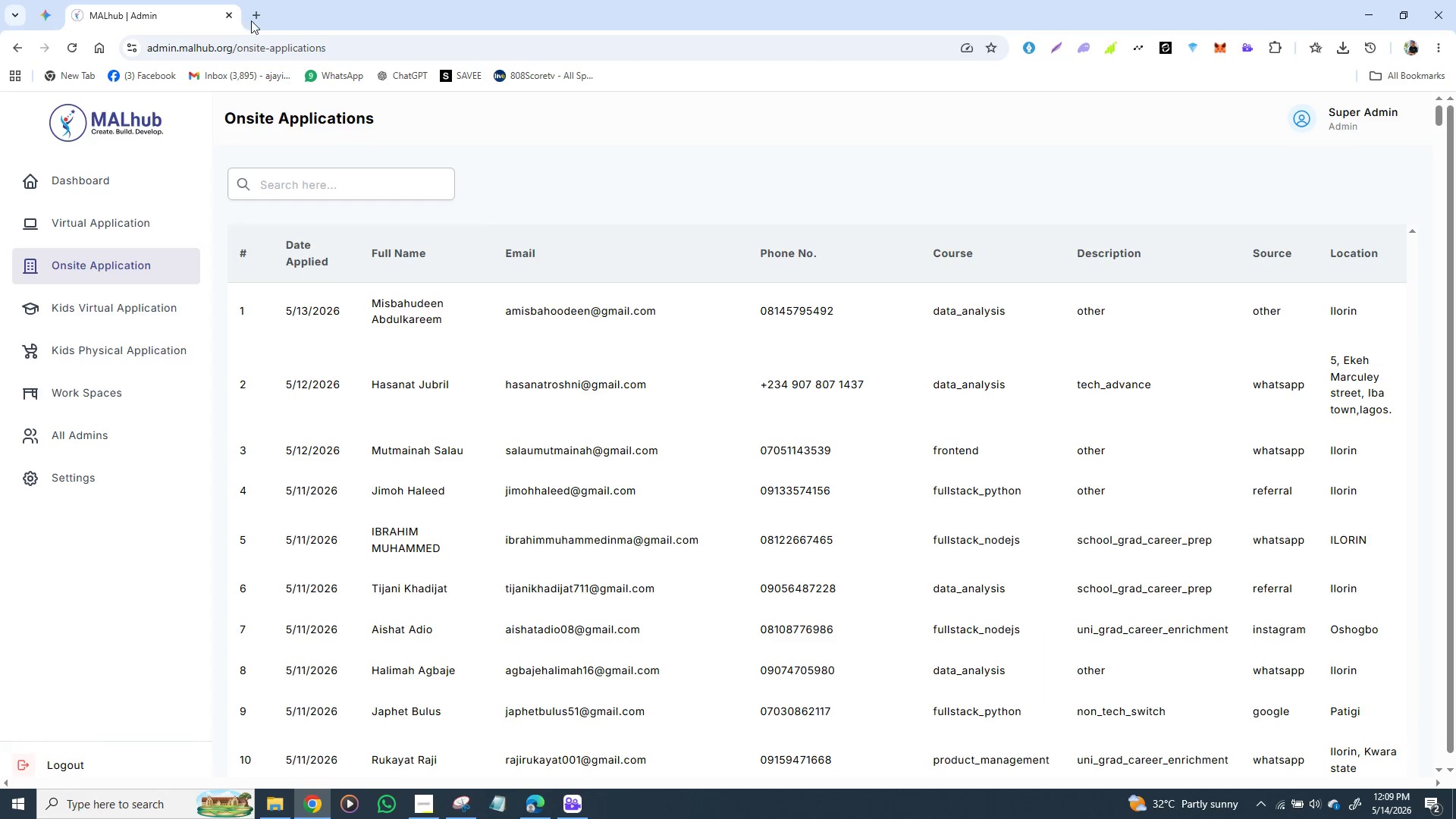 
left_click([257, 17])
 